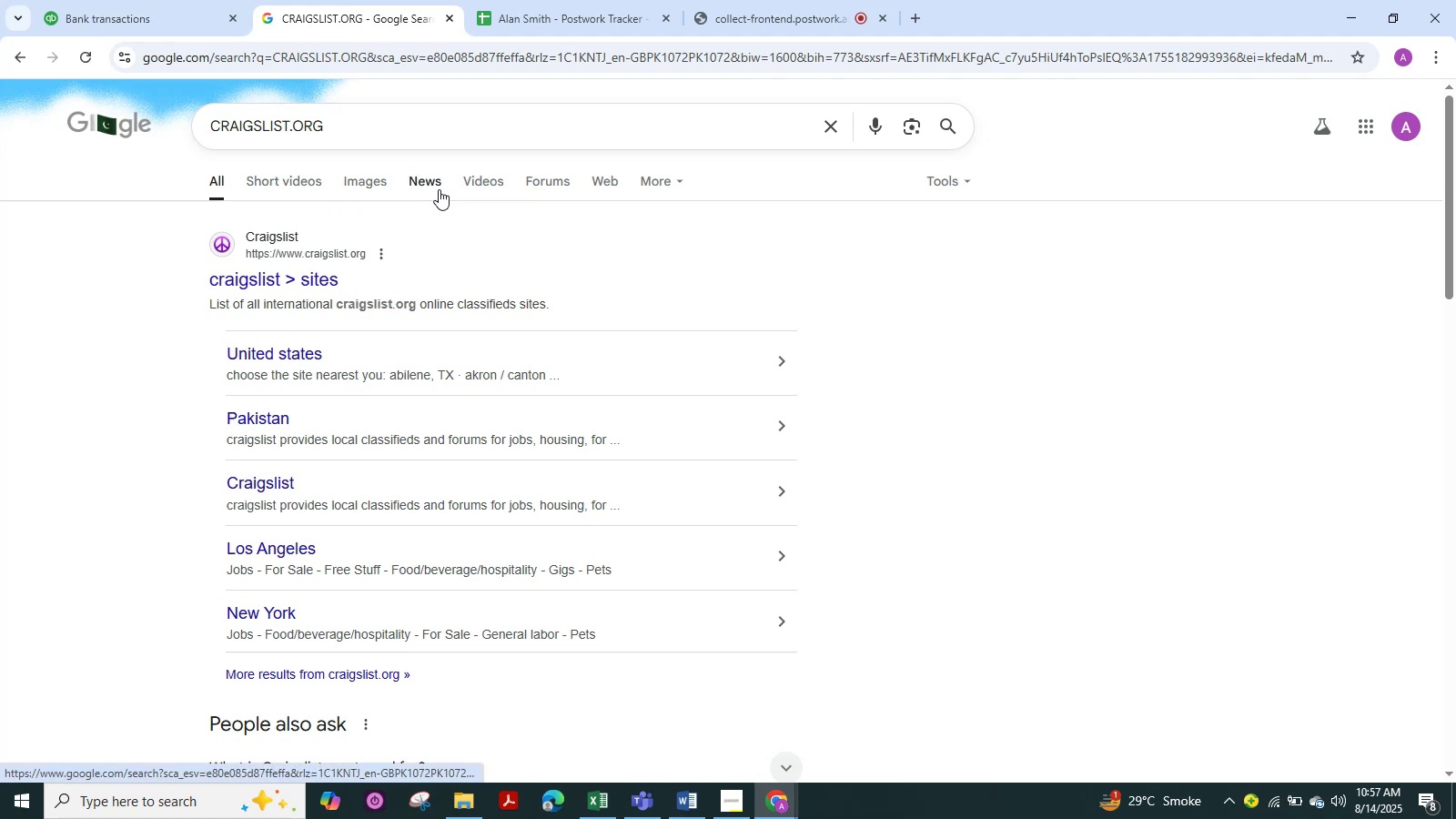 
left_click_drag(start_coordinate=[552, 306], to_coordinate=[422, 307])
 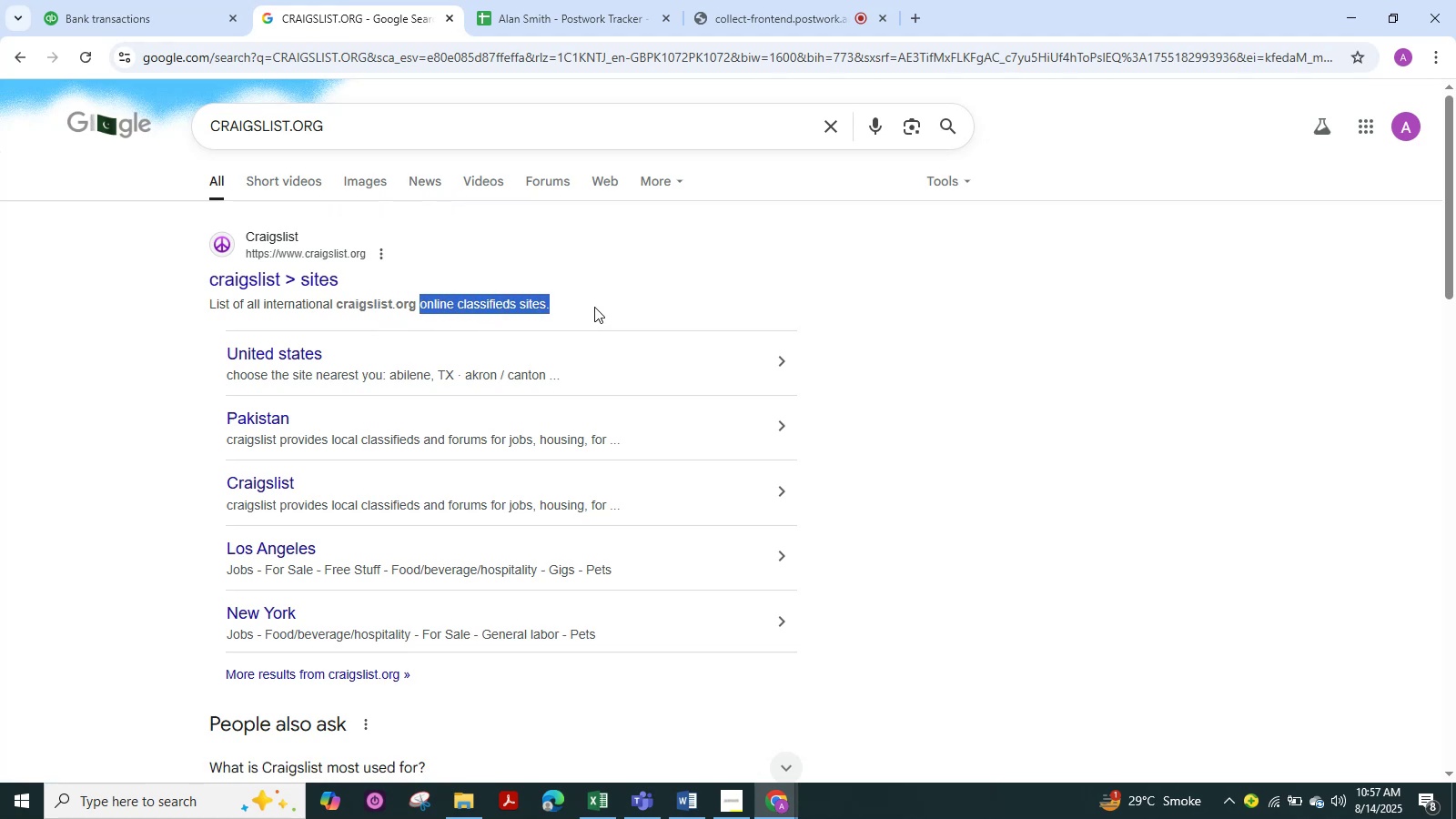 
left_click([594, 307])
 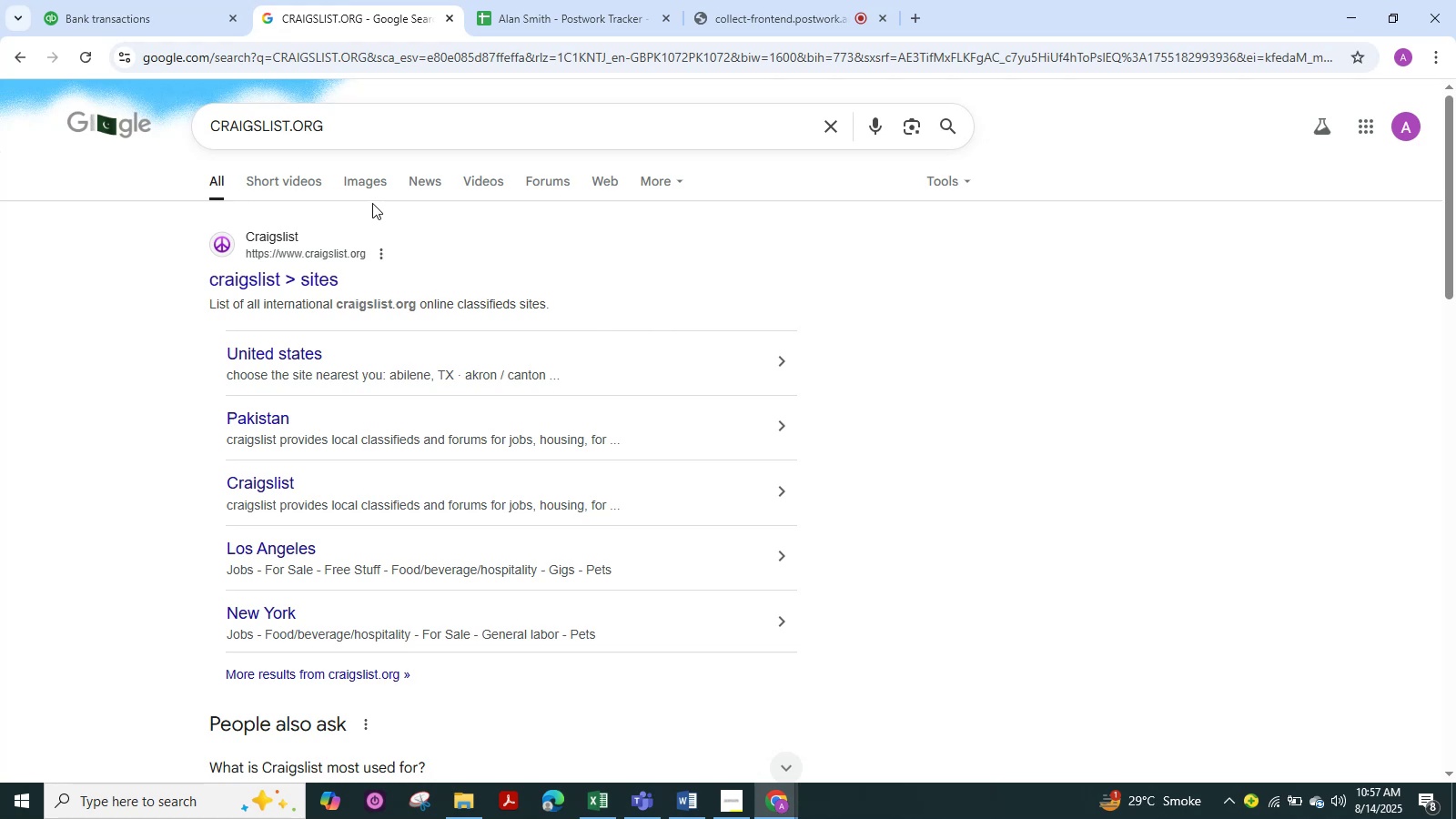 
left_click([372, 187])
 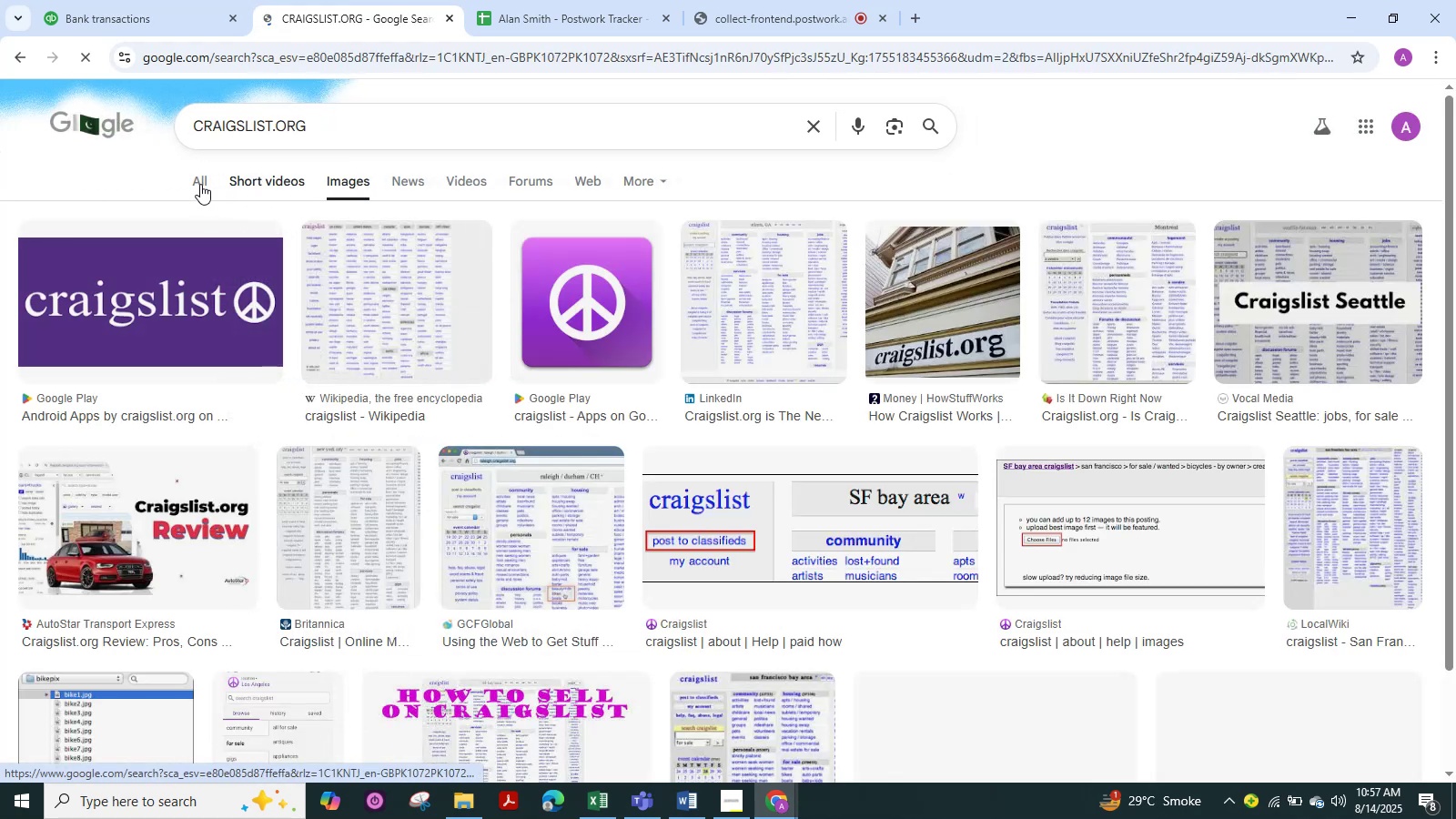 
left_click([198, 183])
 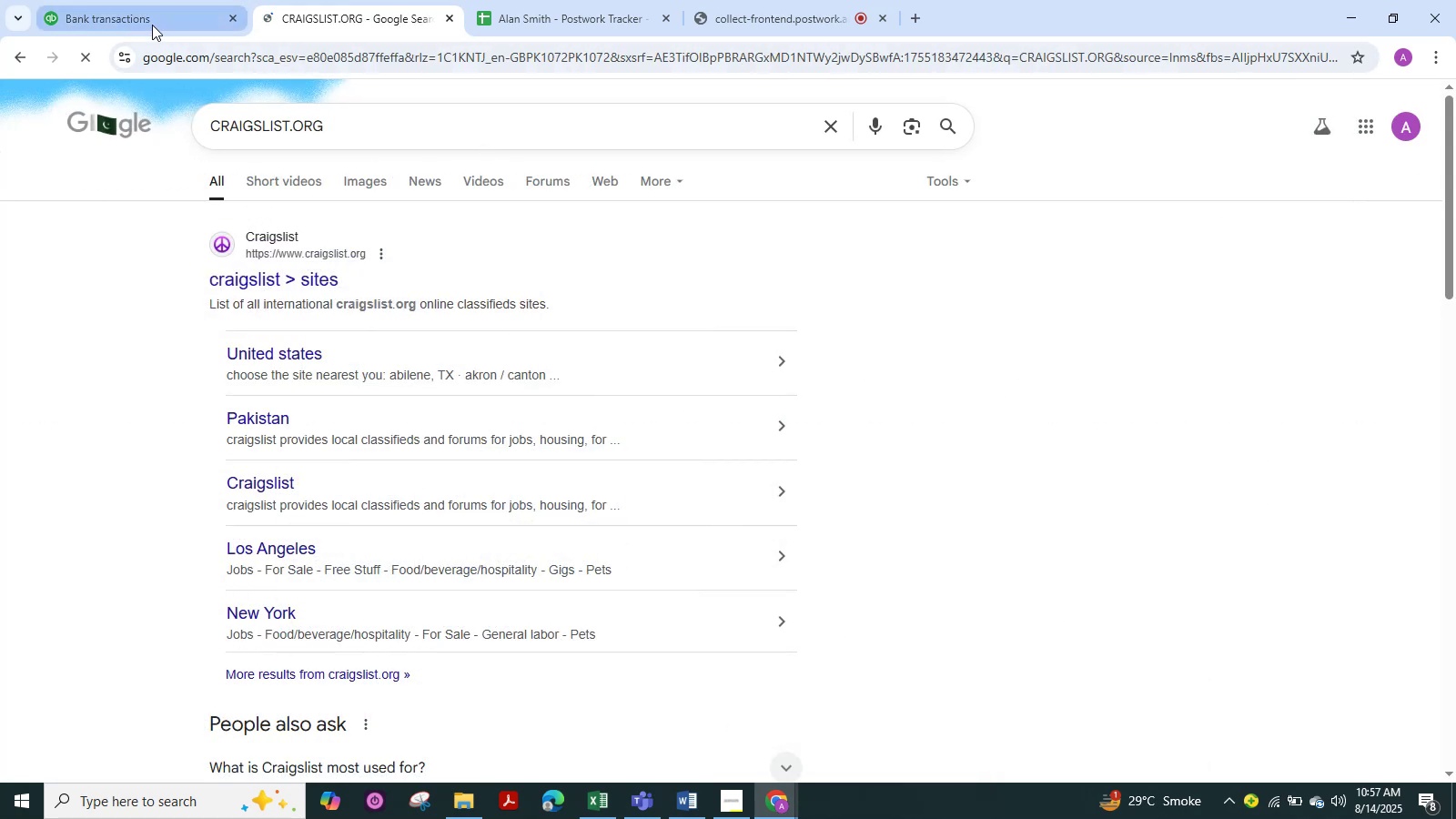 
left_click([150, 24])
 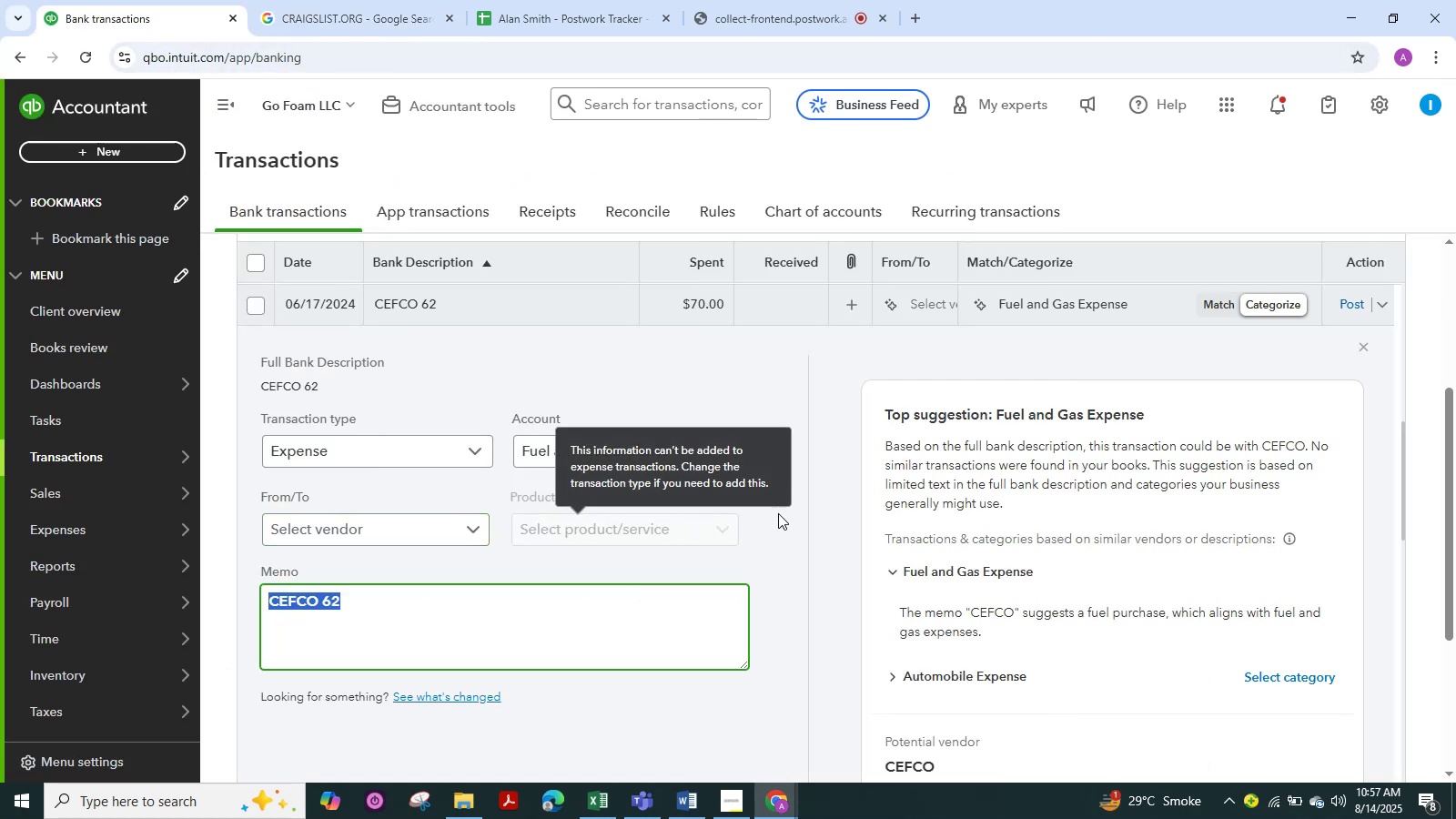 
wait(8.79)
 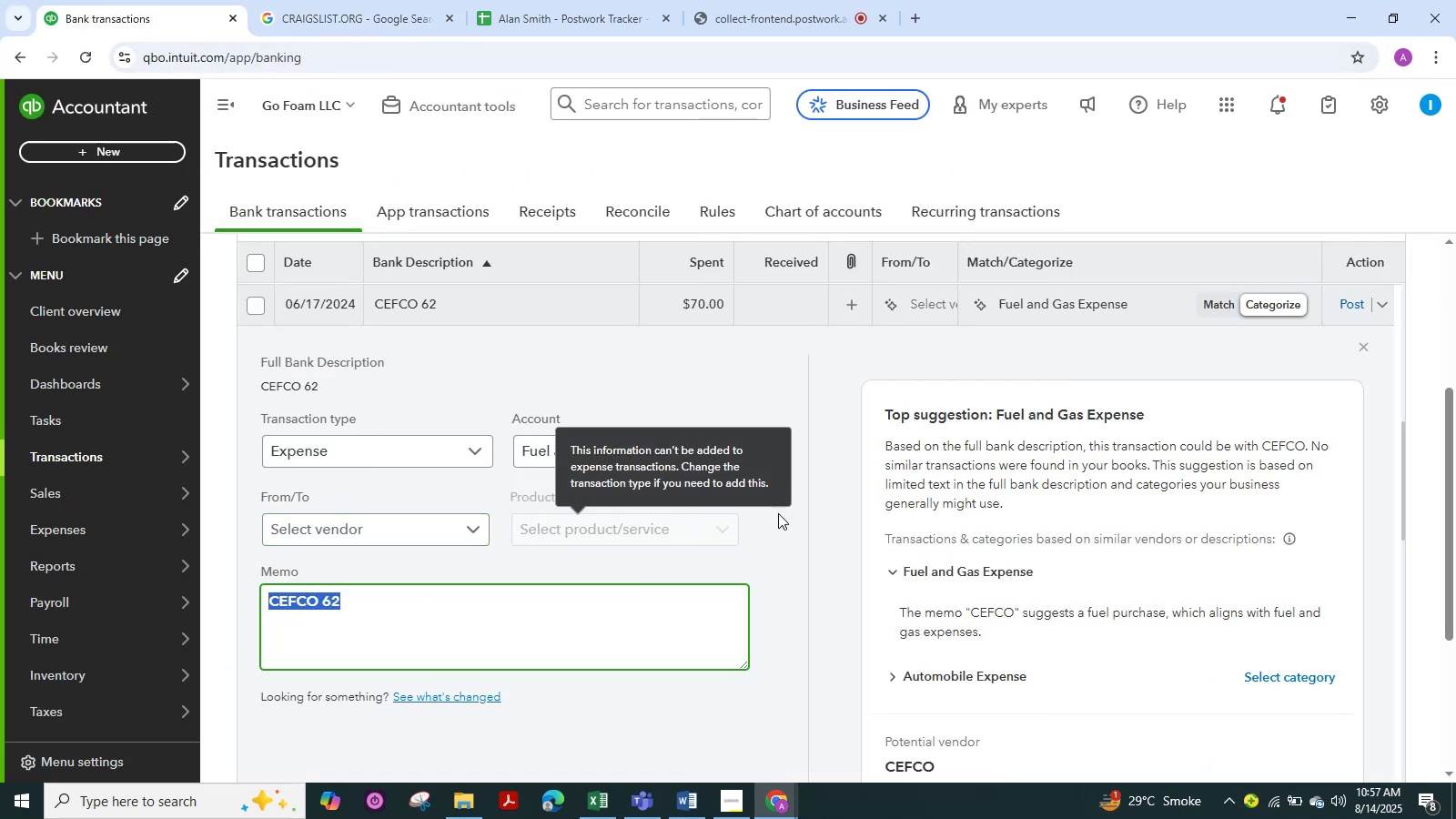 
left_click([730, 455])
 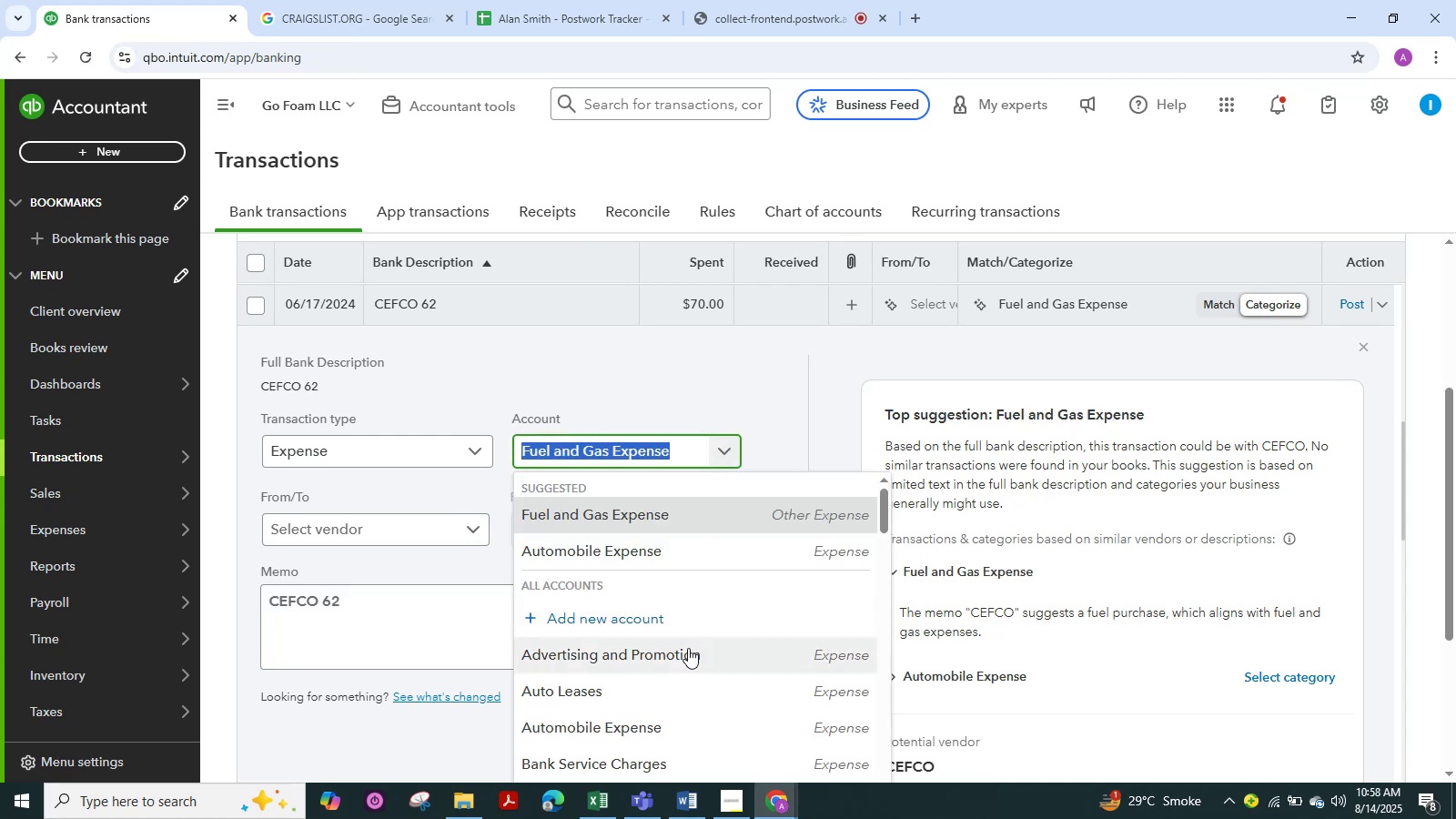 
scroll: coordinate [662, 646], scroll_direction: down, amount: 6.0
 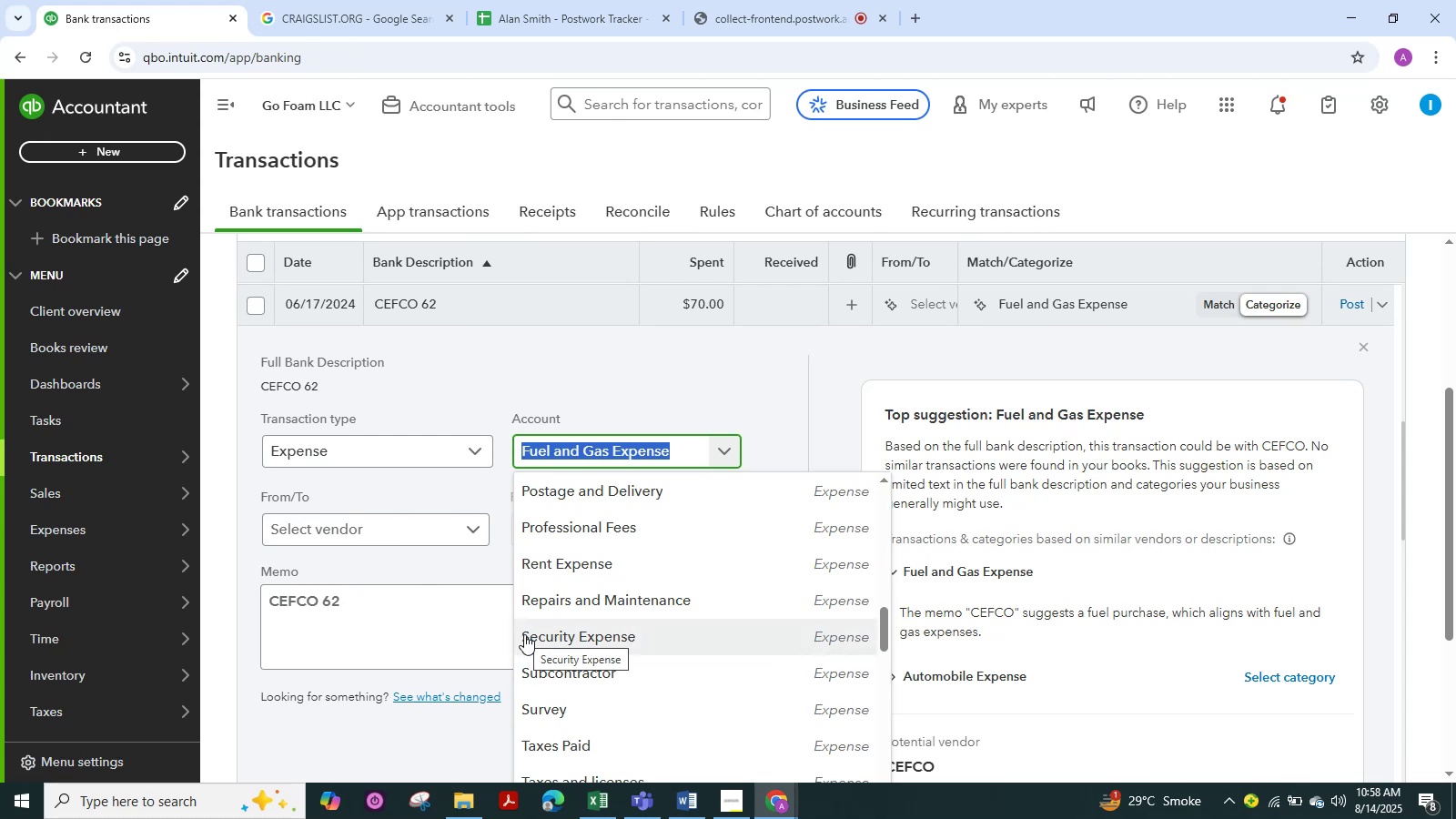 
wait(21.8)
 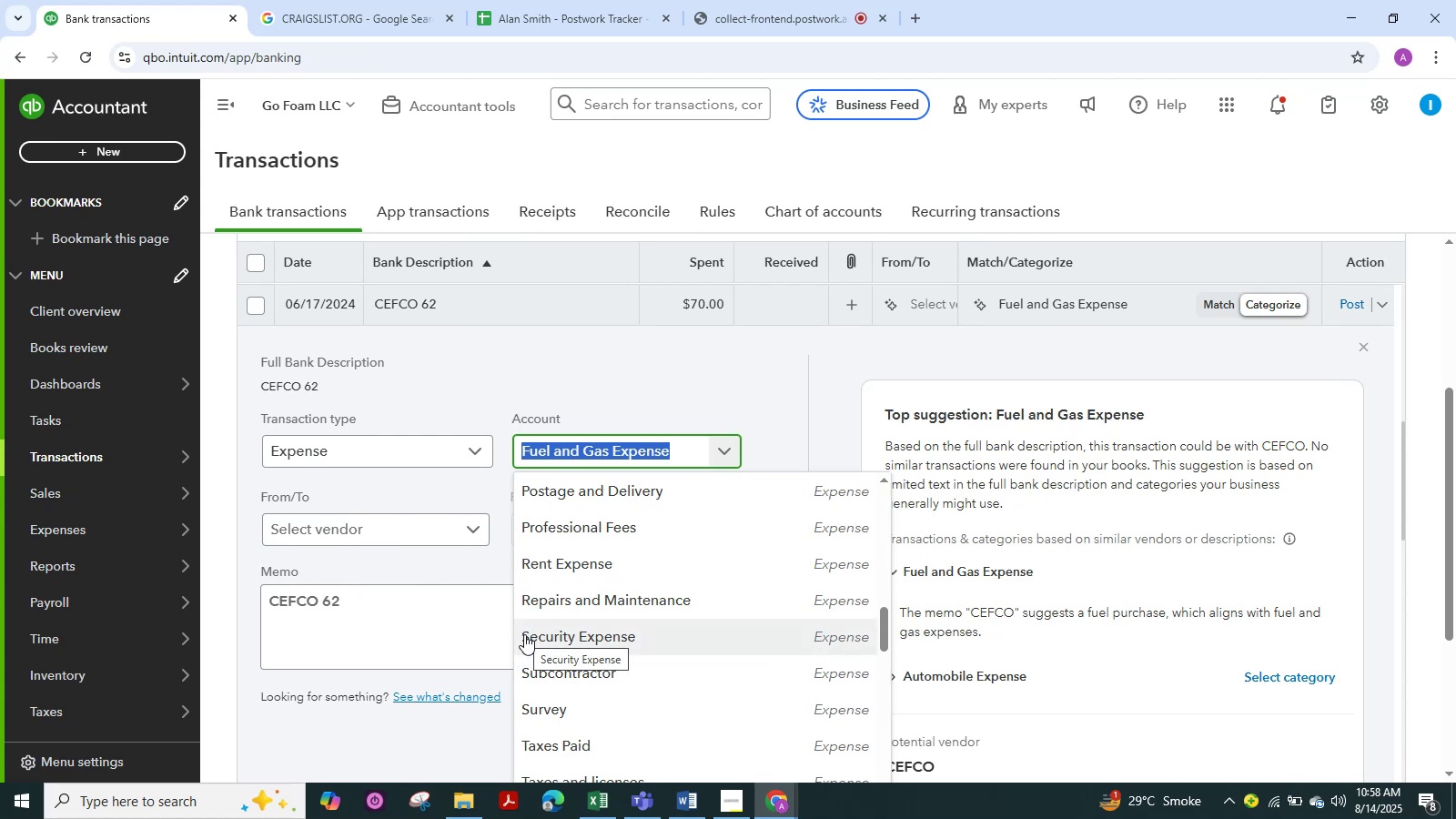 
mouse_move([602, 670])
 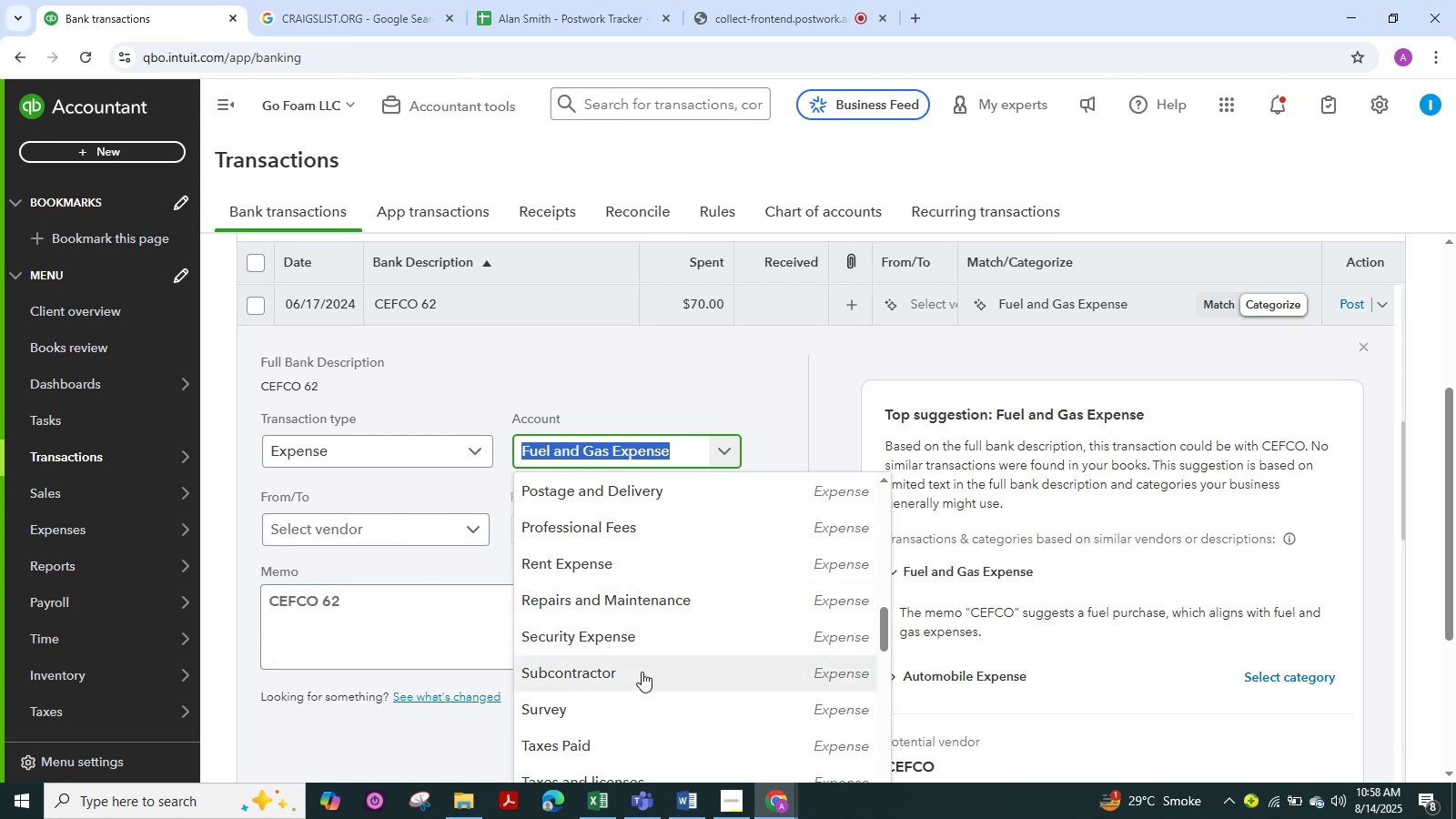 
scroll: coordinate [647, 681], scroll_direction: down, amount: 1.0
 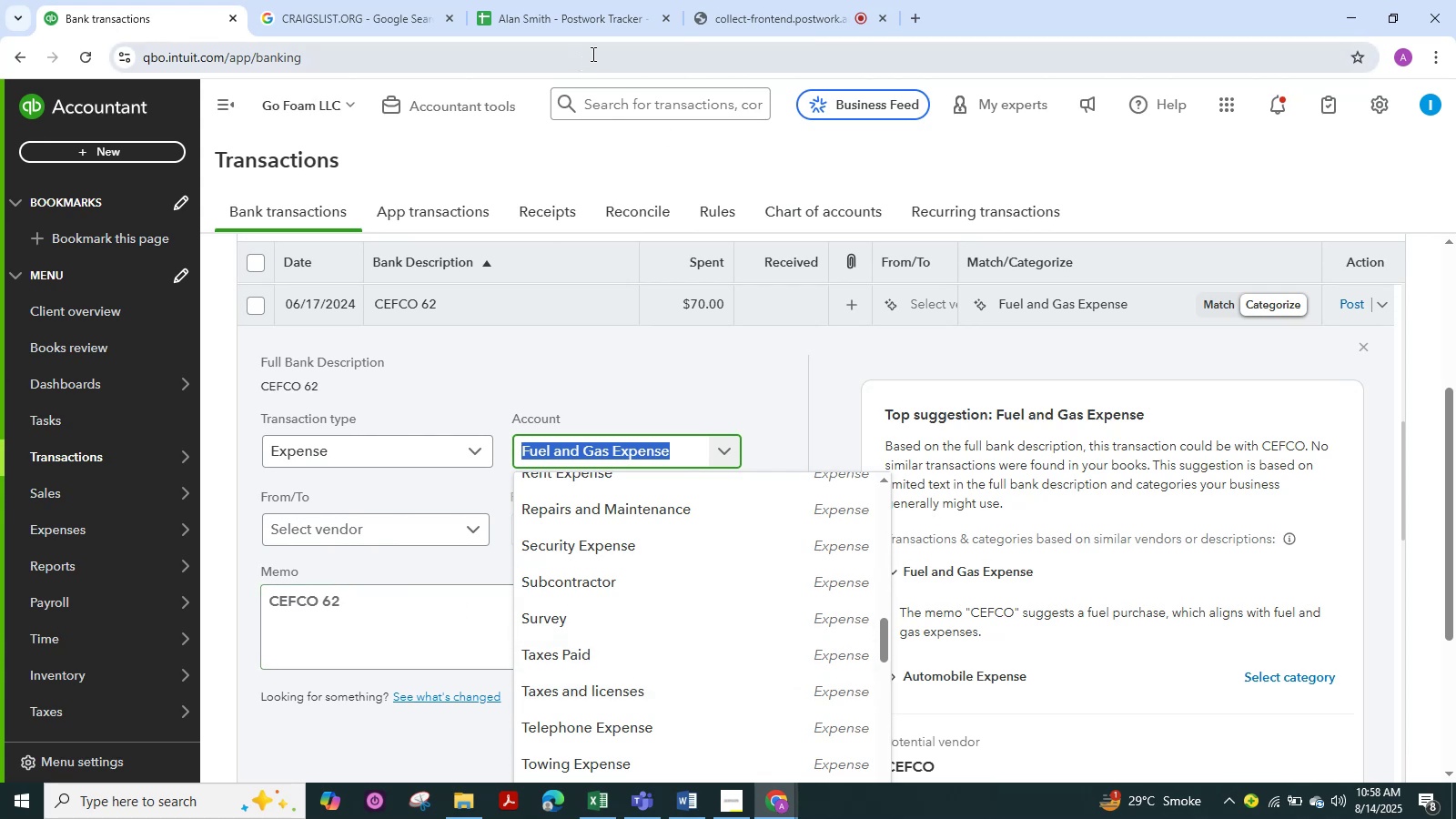 
wait(6.07)
 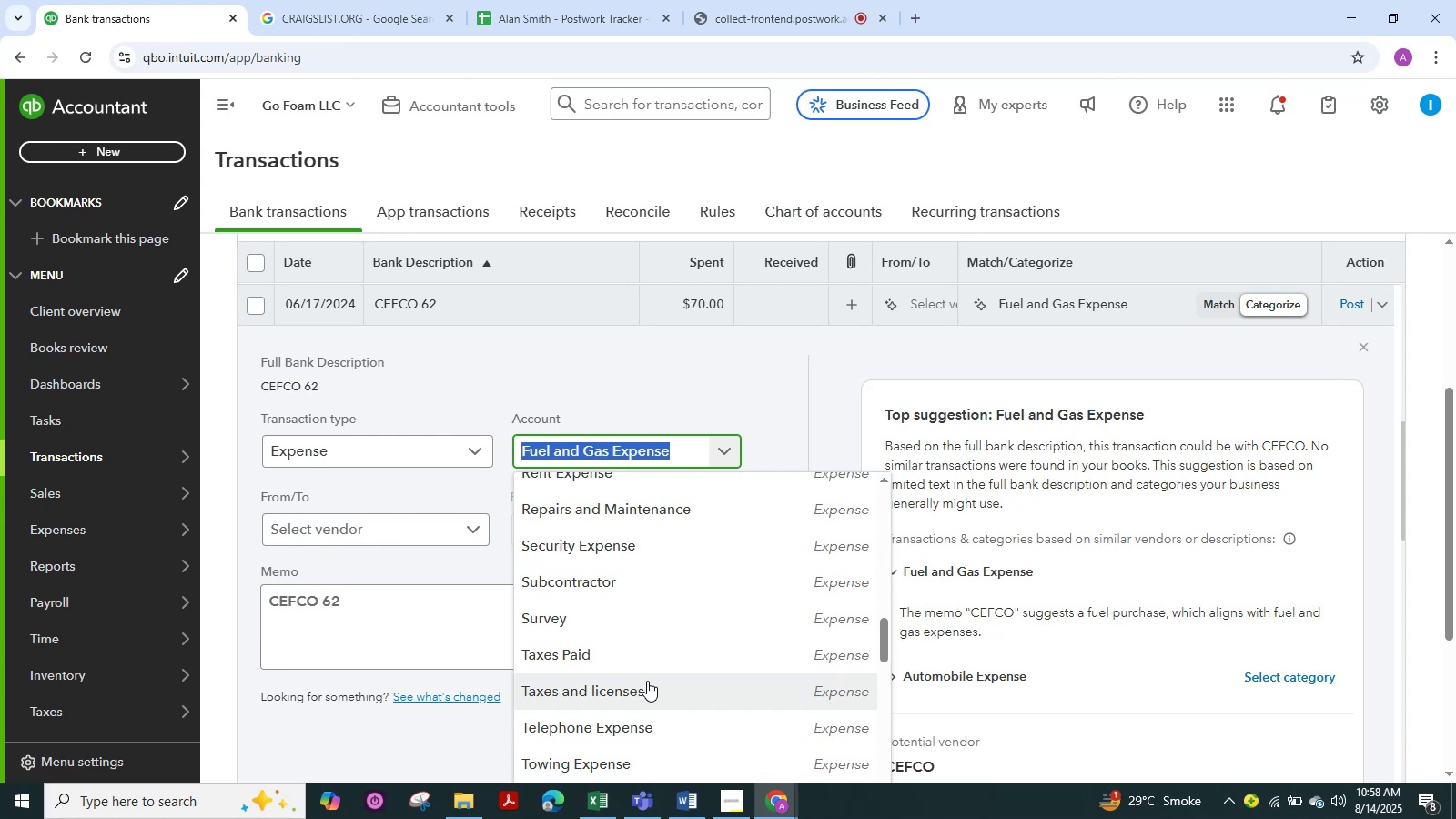 
left_click([324, 16])
 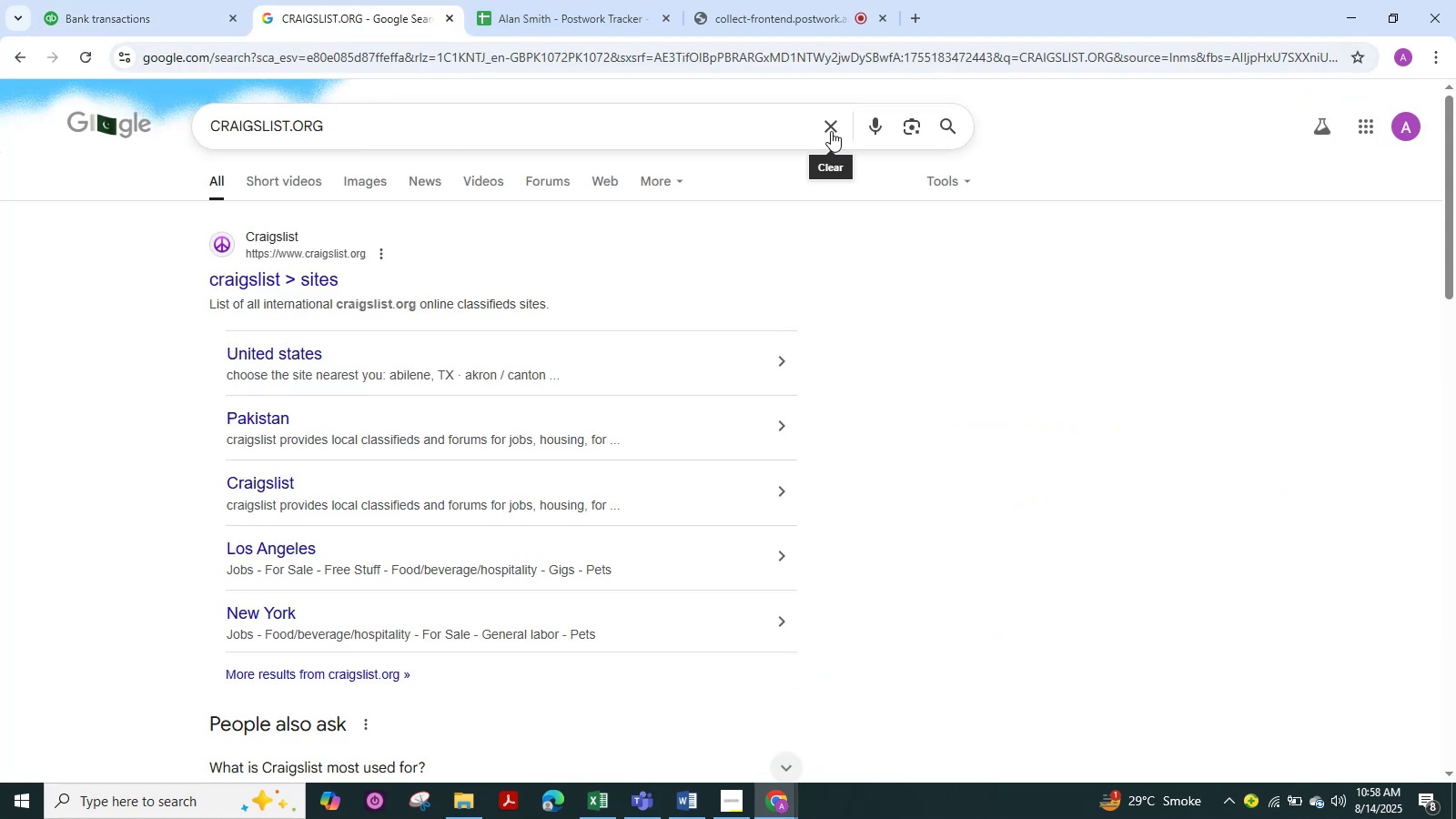 
double_click([708, 127])
 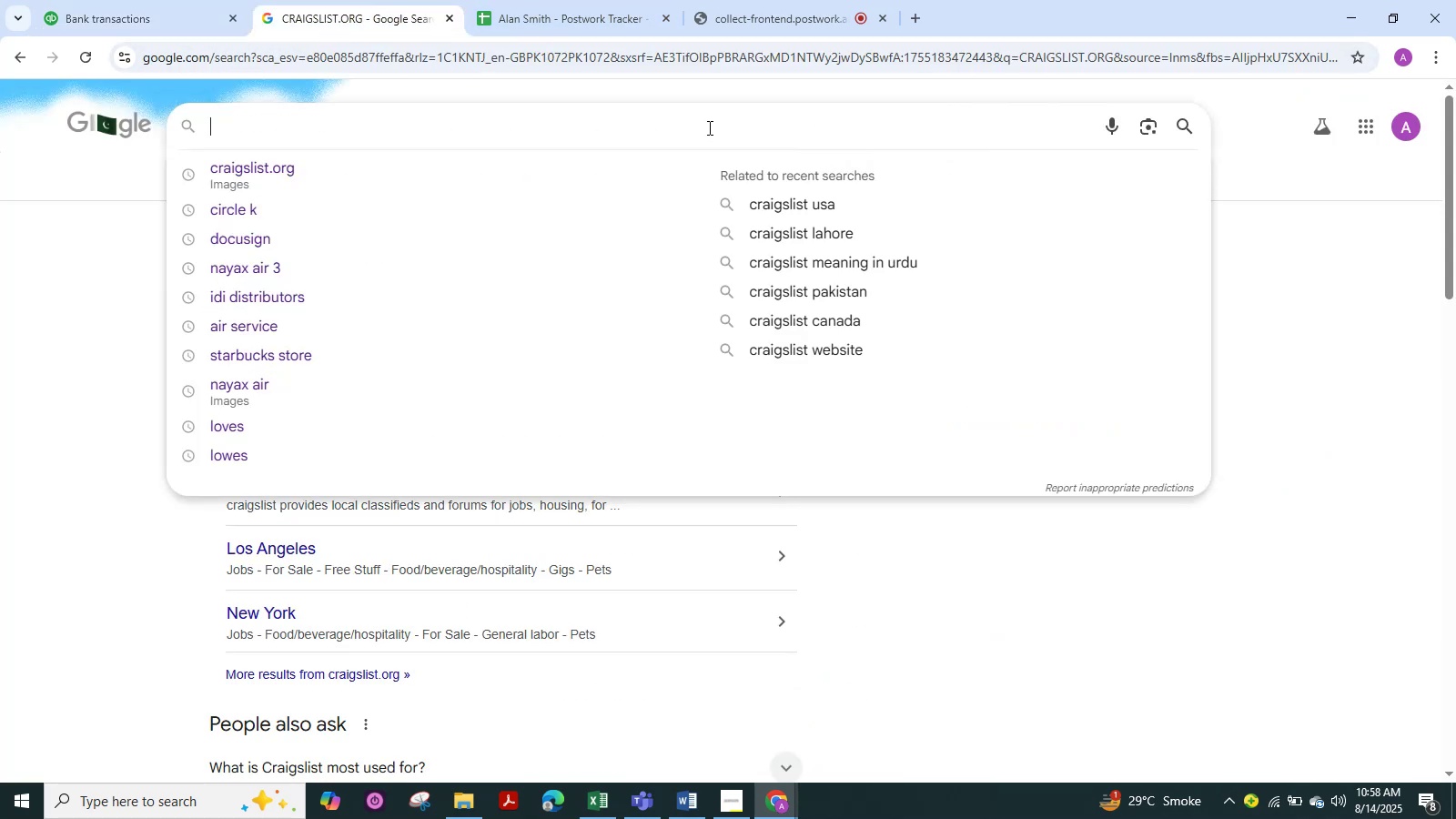 
key(Control+V)
 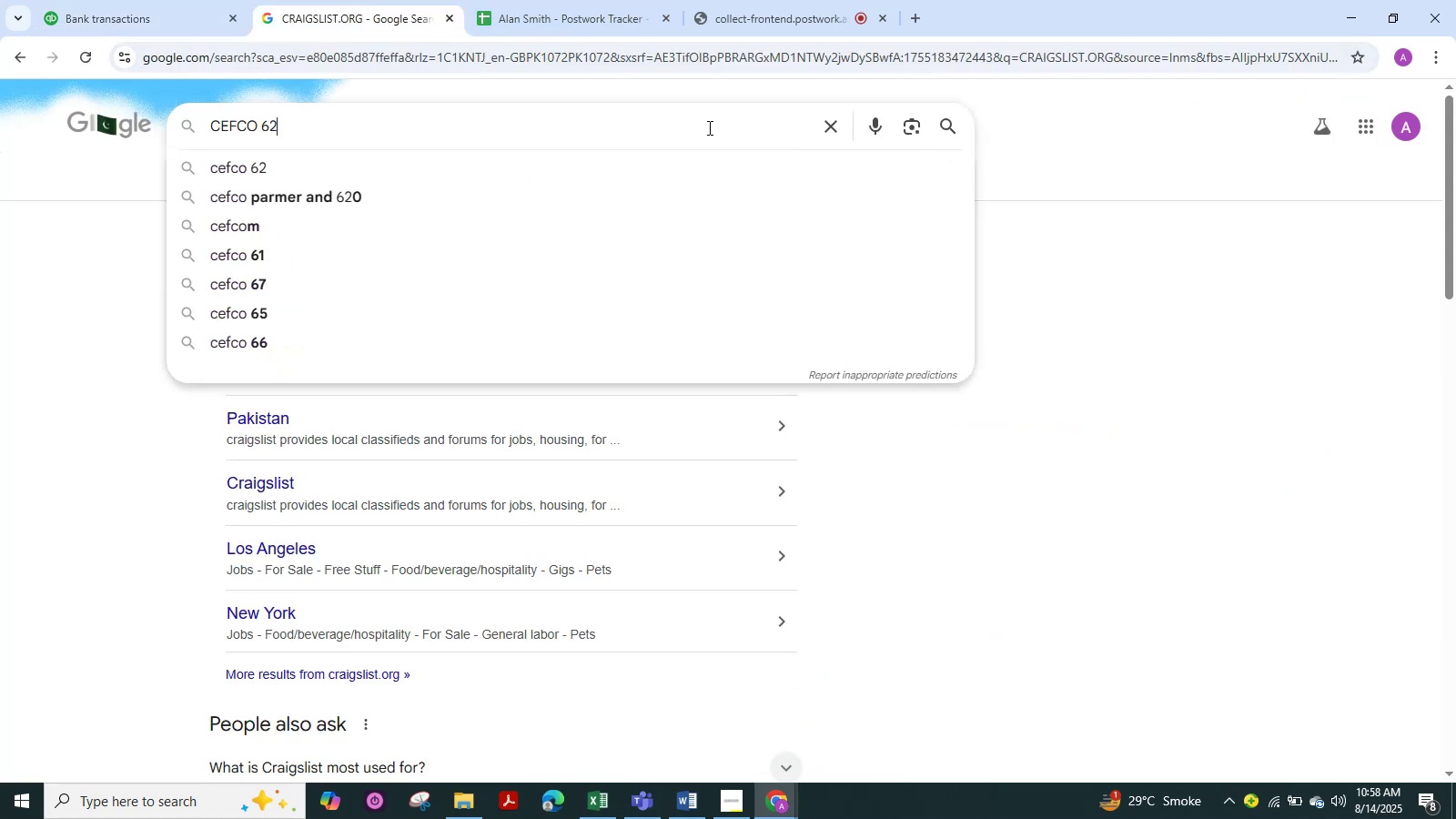 
key(NumpadEnter)
 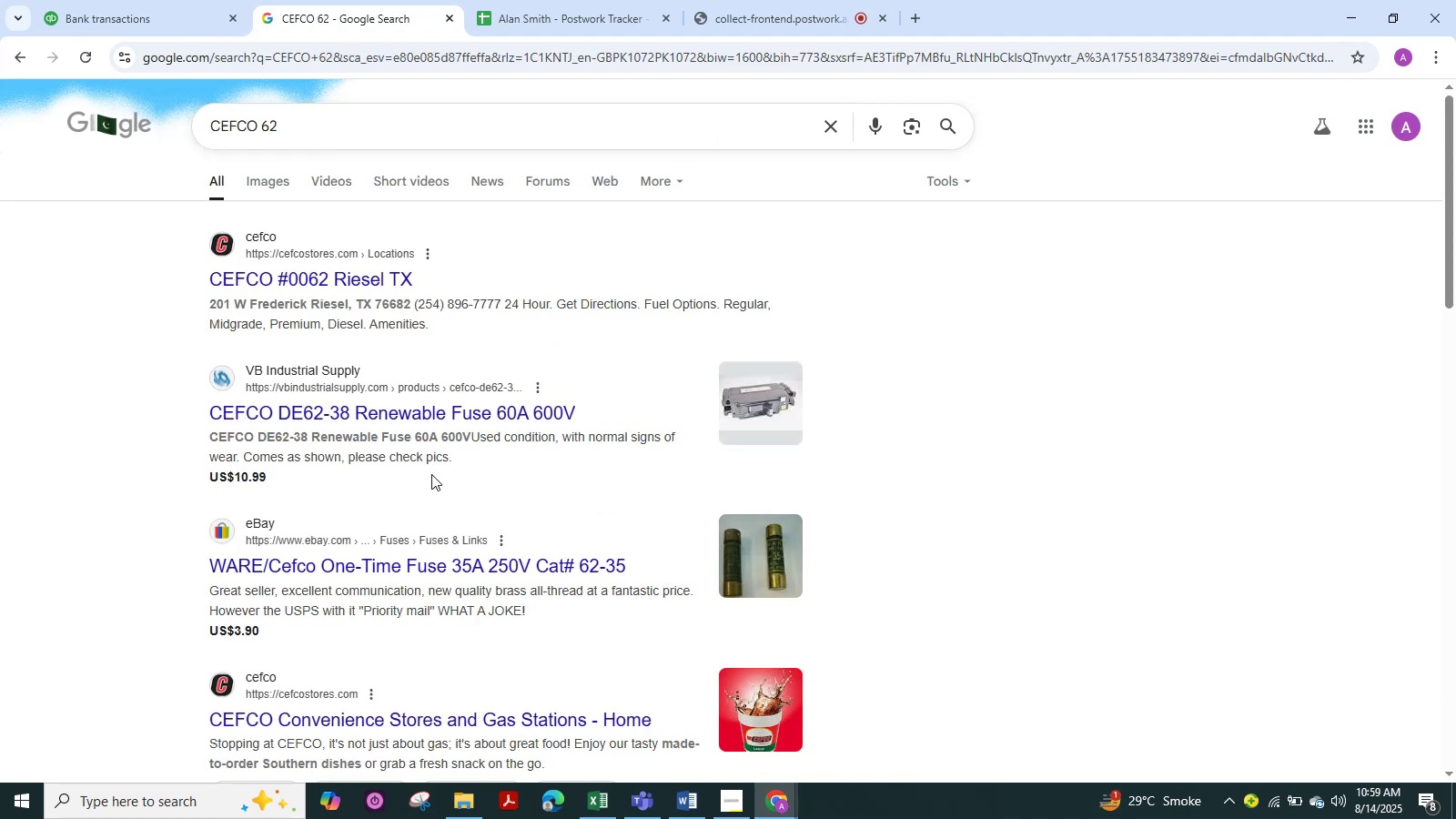 
wait(7.34)
 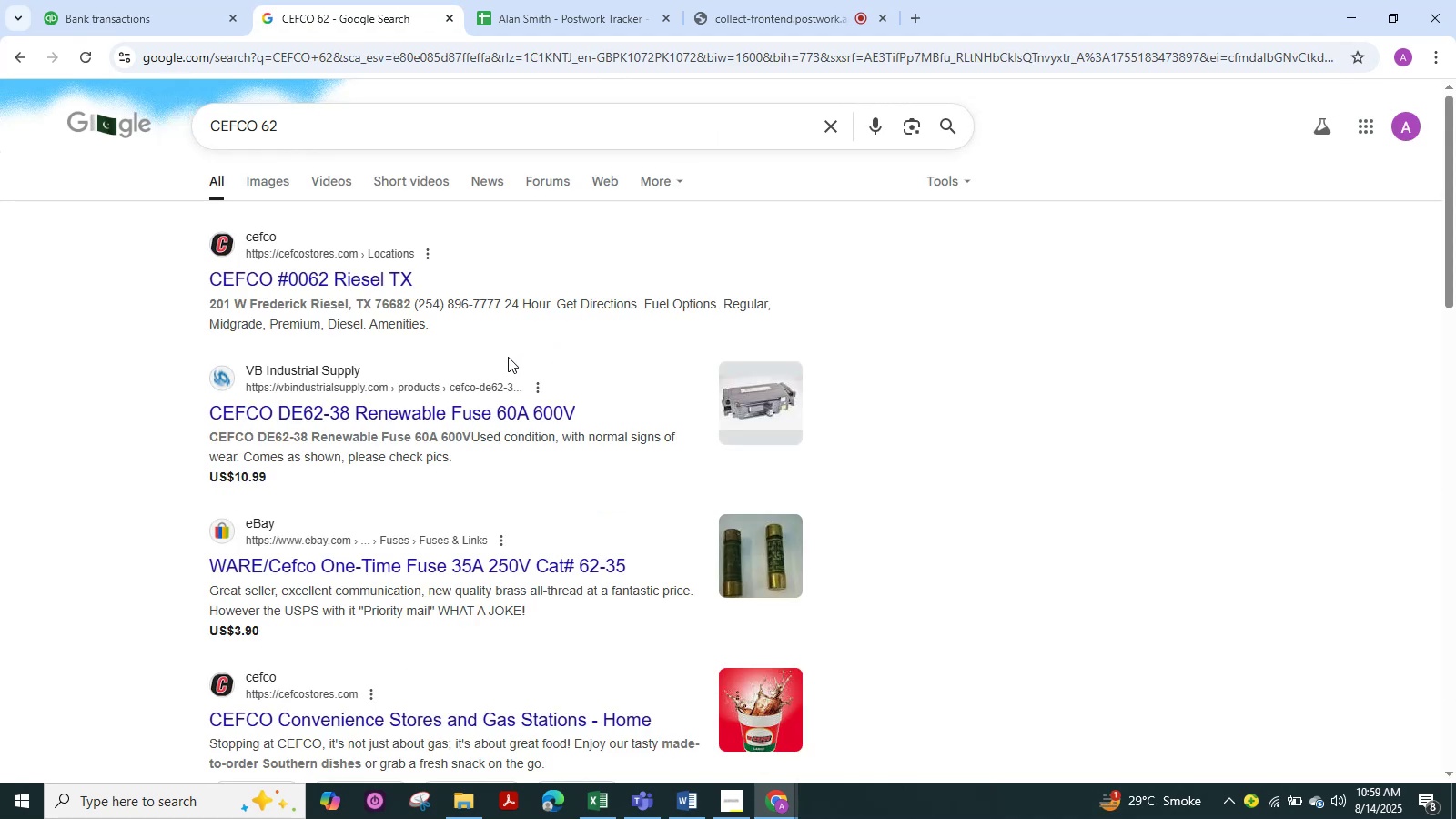 
scroll: coordinate [449, 462], scroll_direction: none, amount: 0.0
 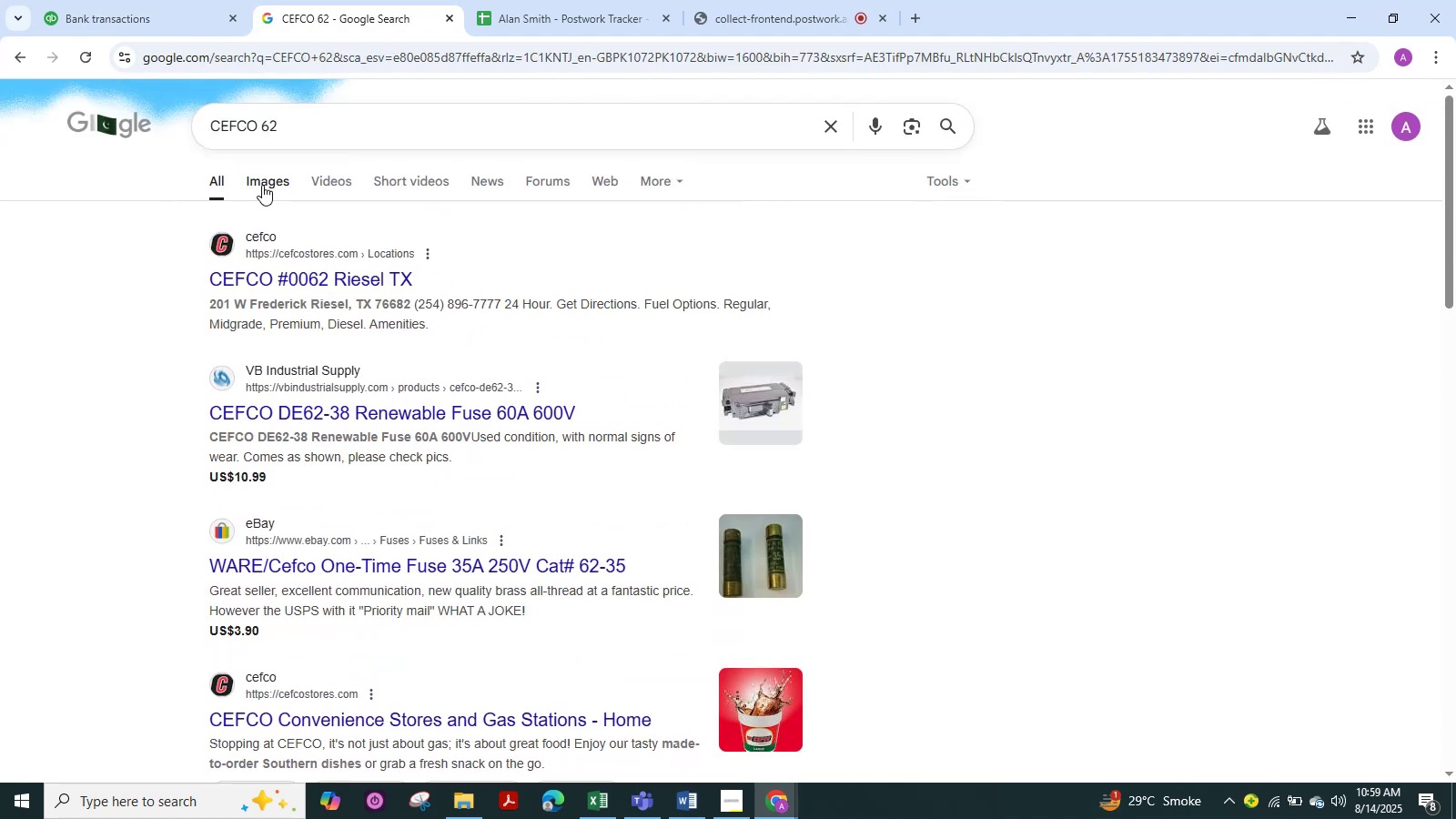 
left_click([261, 182])
 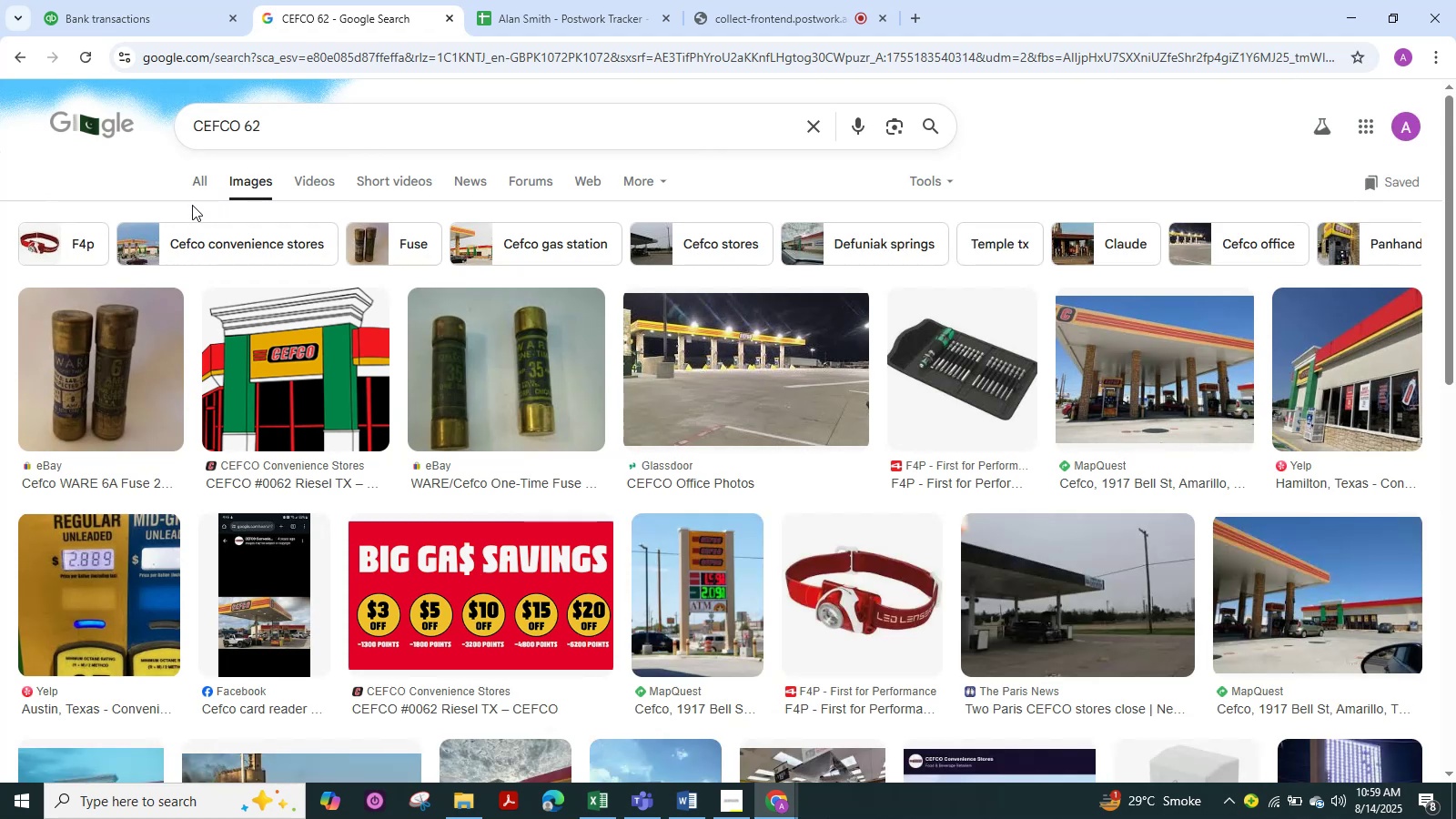 
left_click([196, 184])
 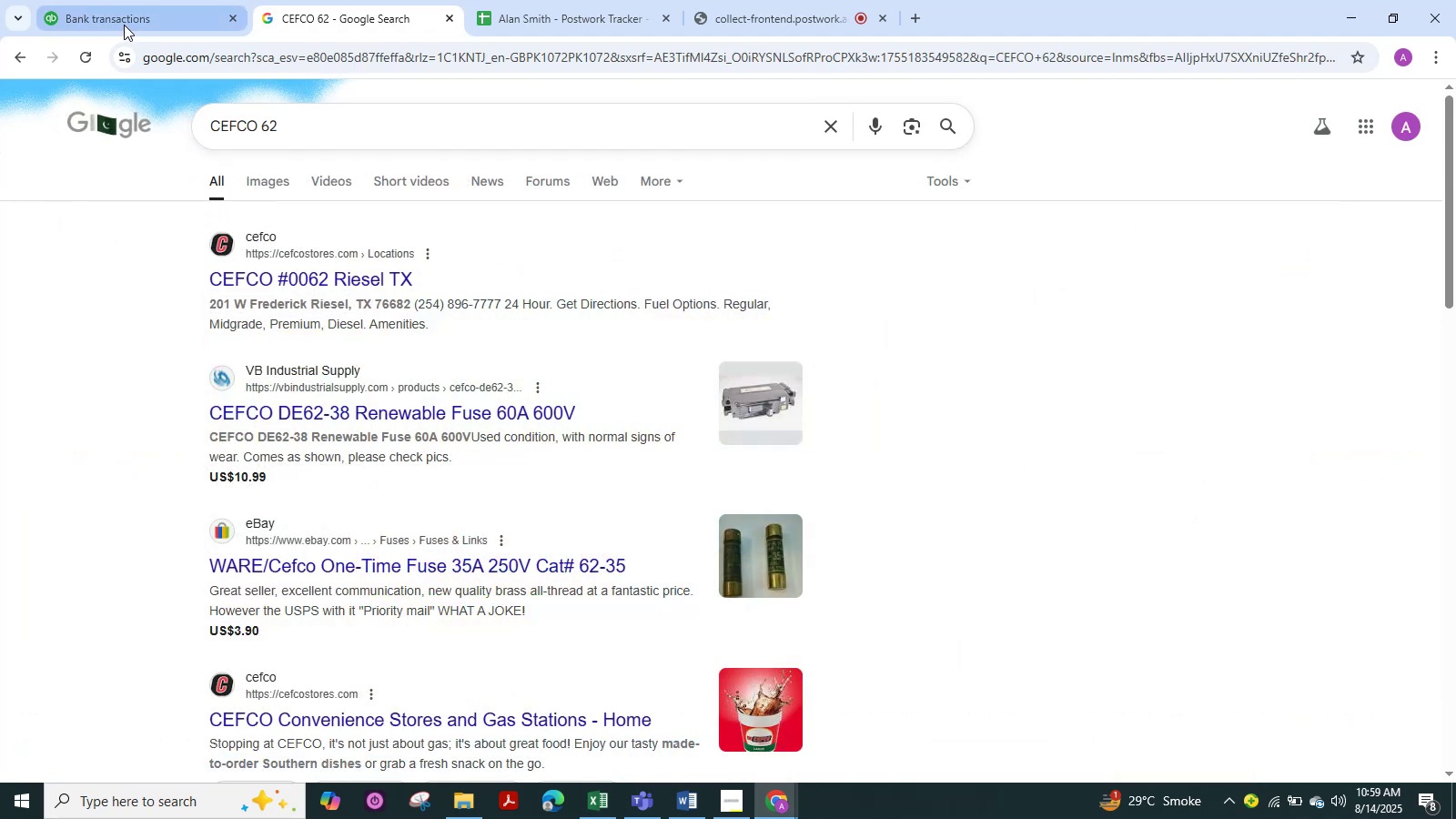 
left_click([124, 25])
 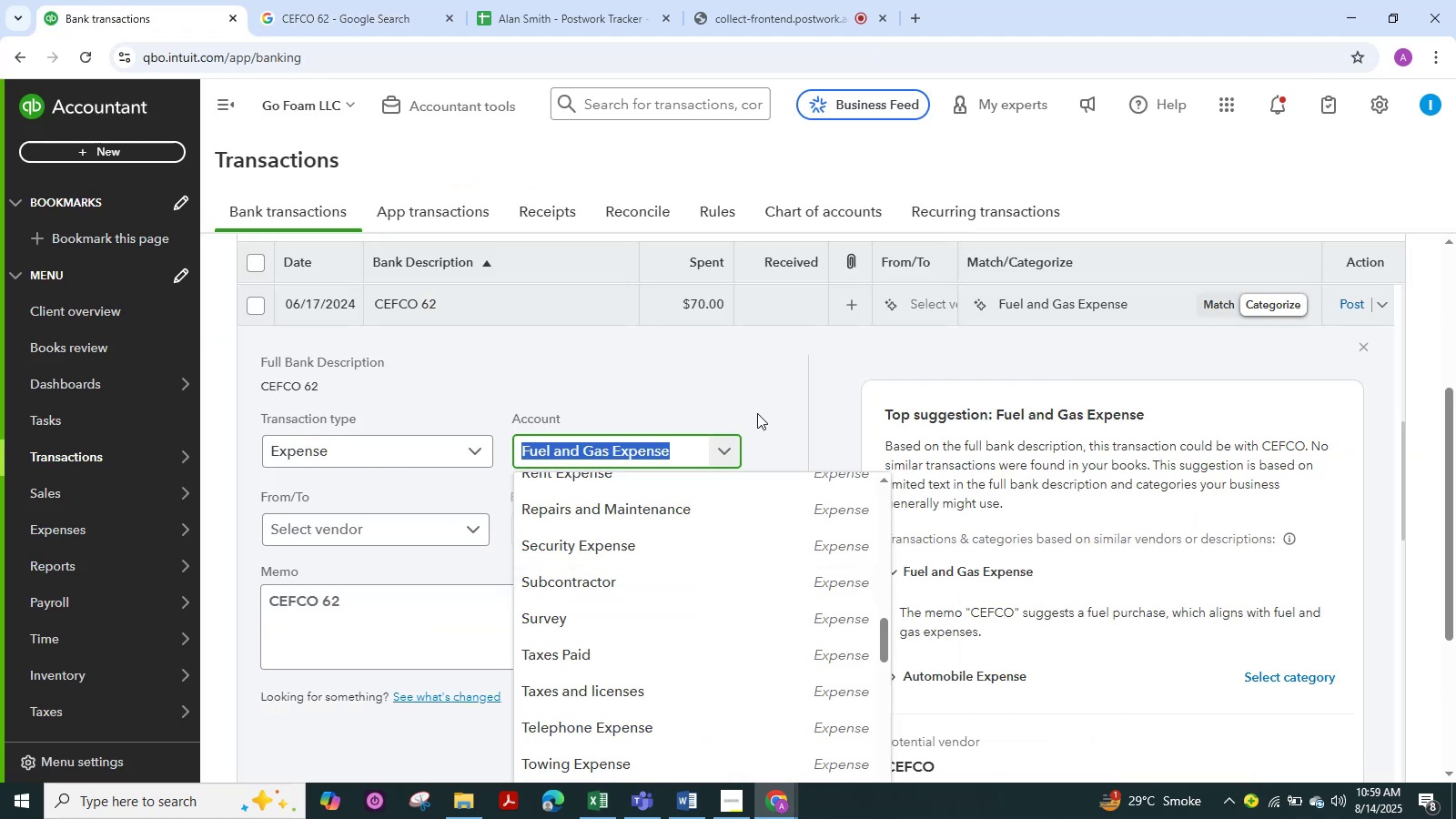 
left_click([804, 395])
 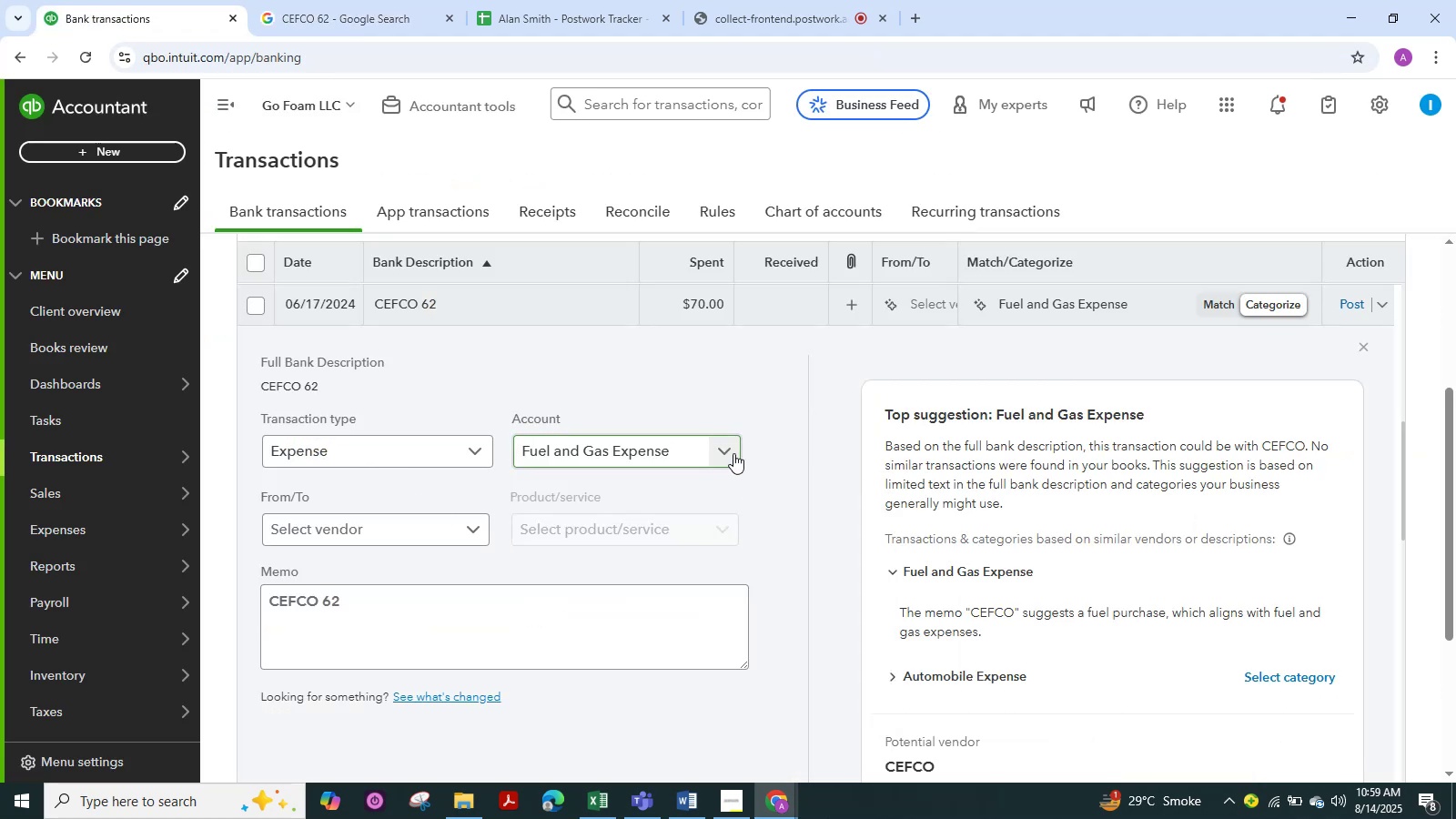 
left_click([728, 450])
 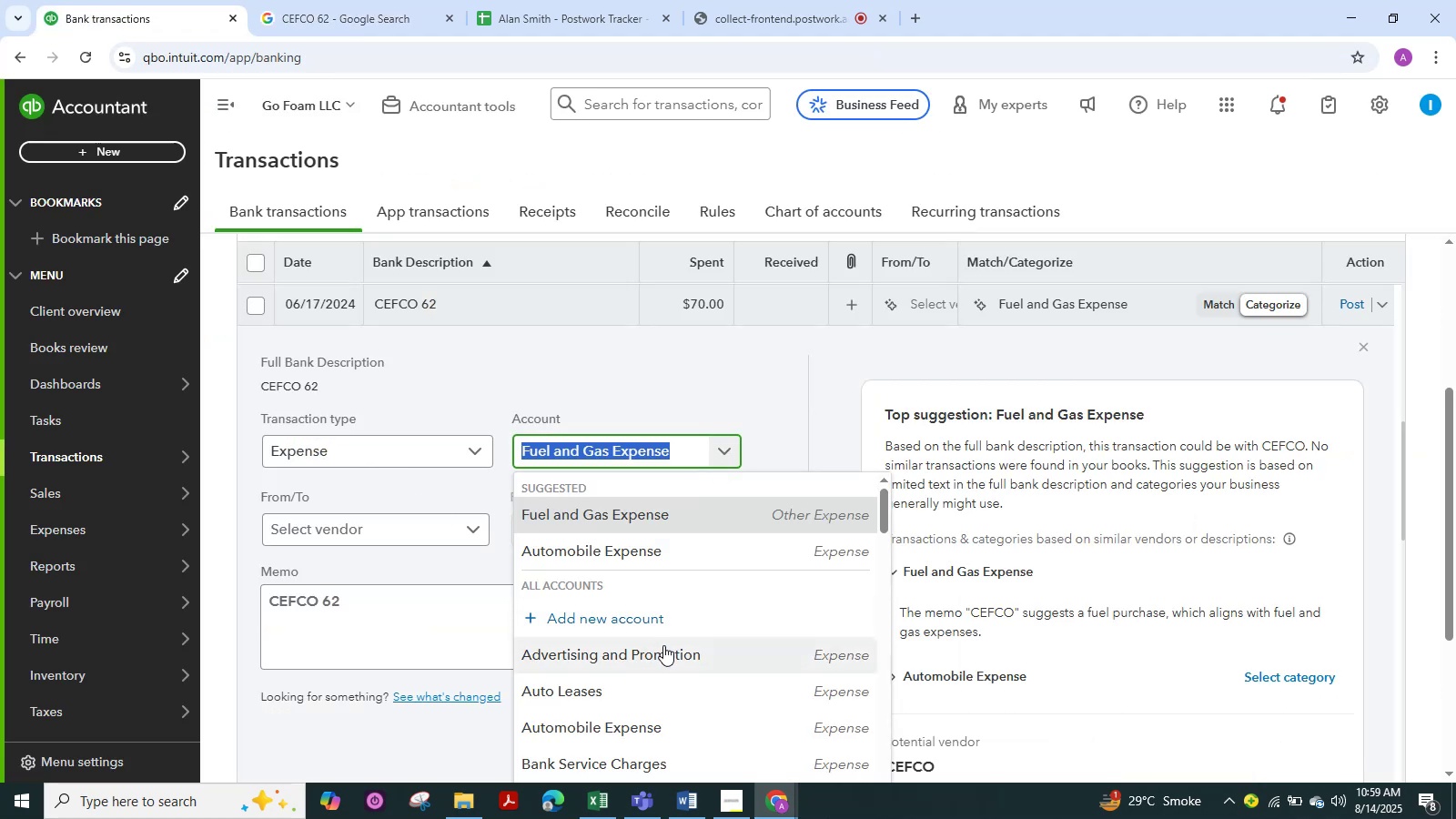 
scroll: coordinate [663, 645], scroll_direction: down, amount: 1.0
 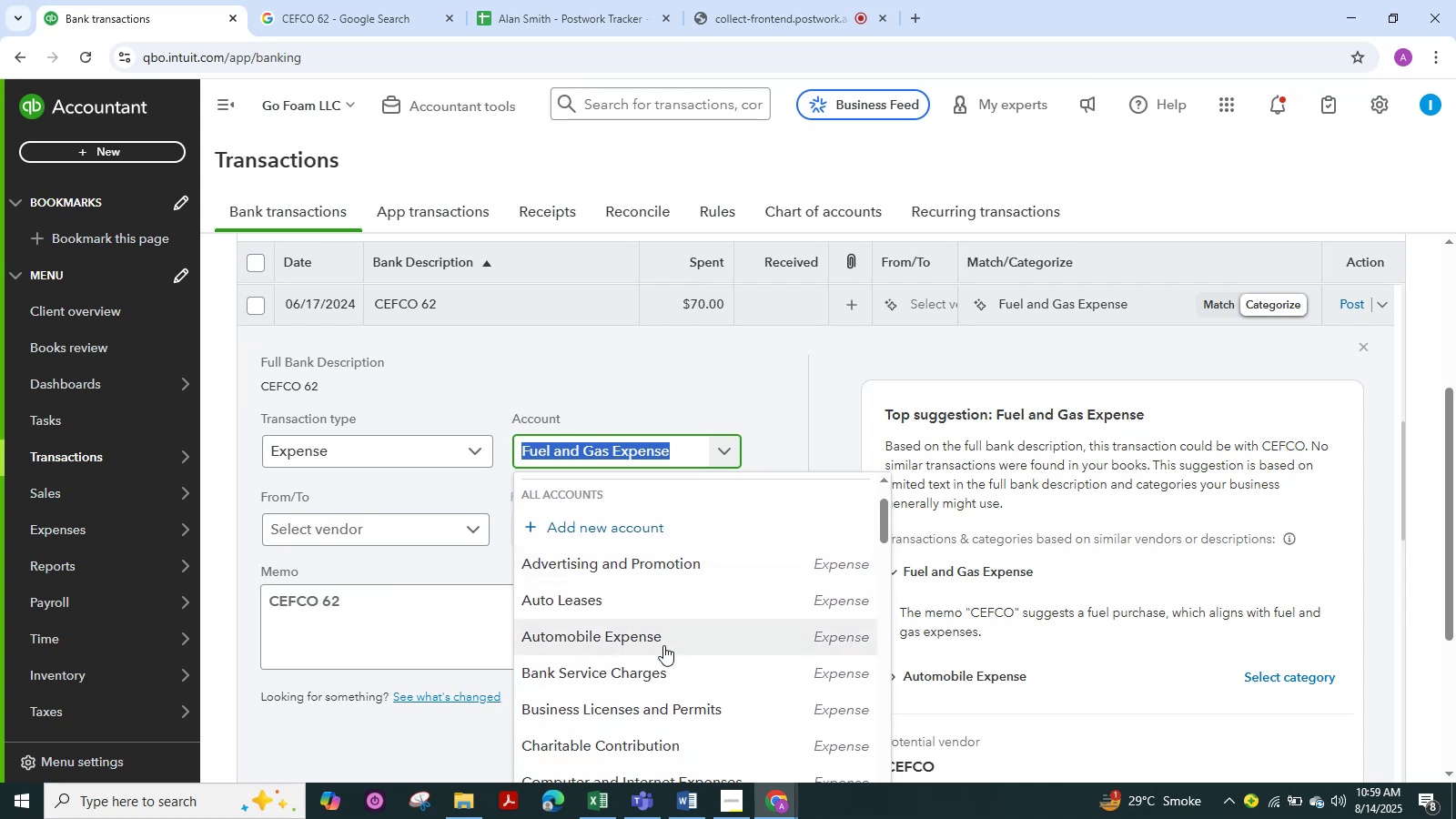 
left_click([663, 645])
 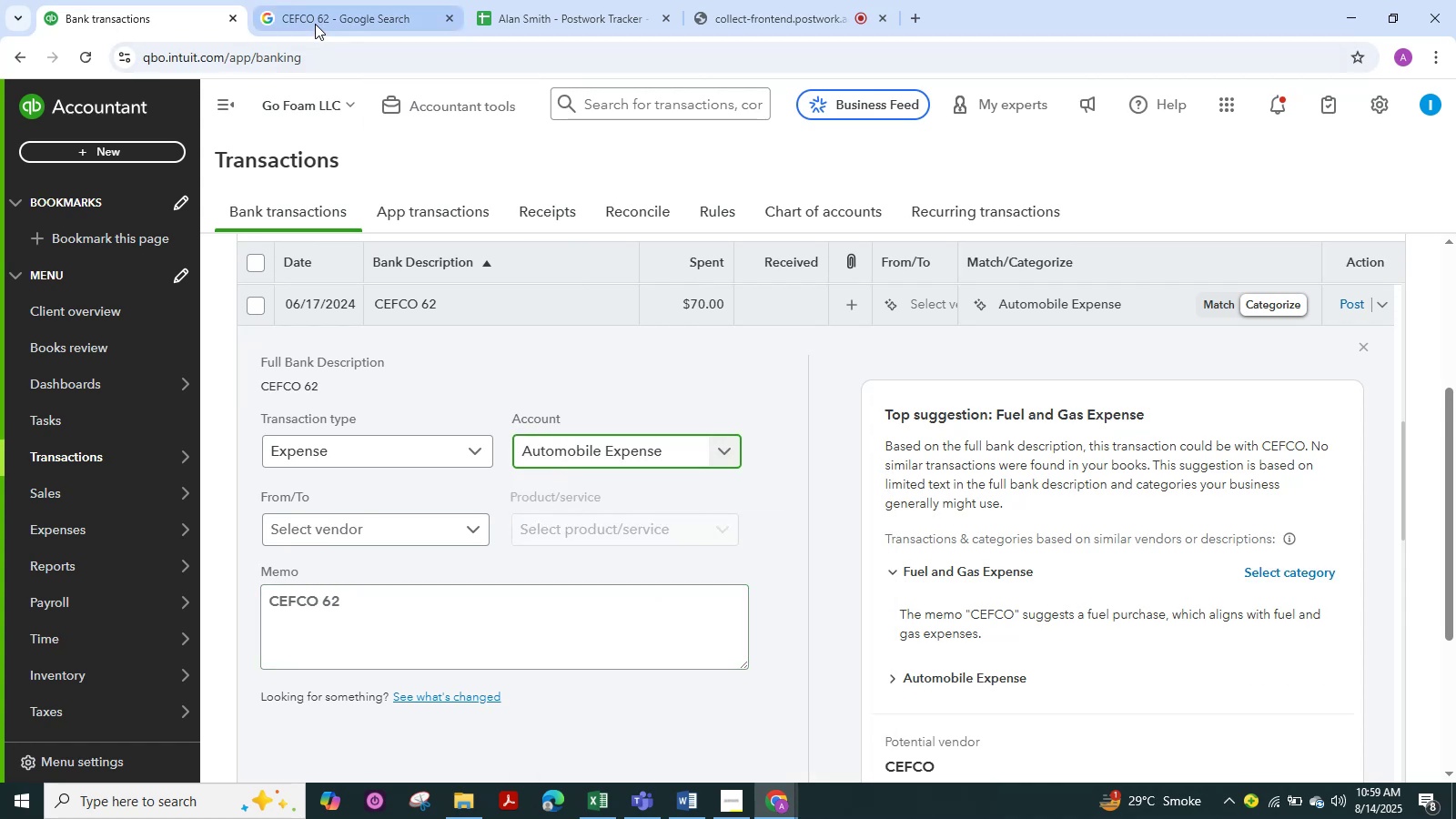 
left_click([315, 18])
 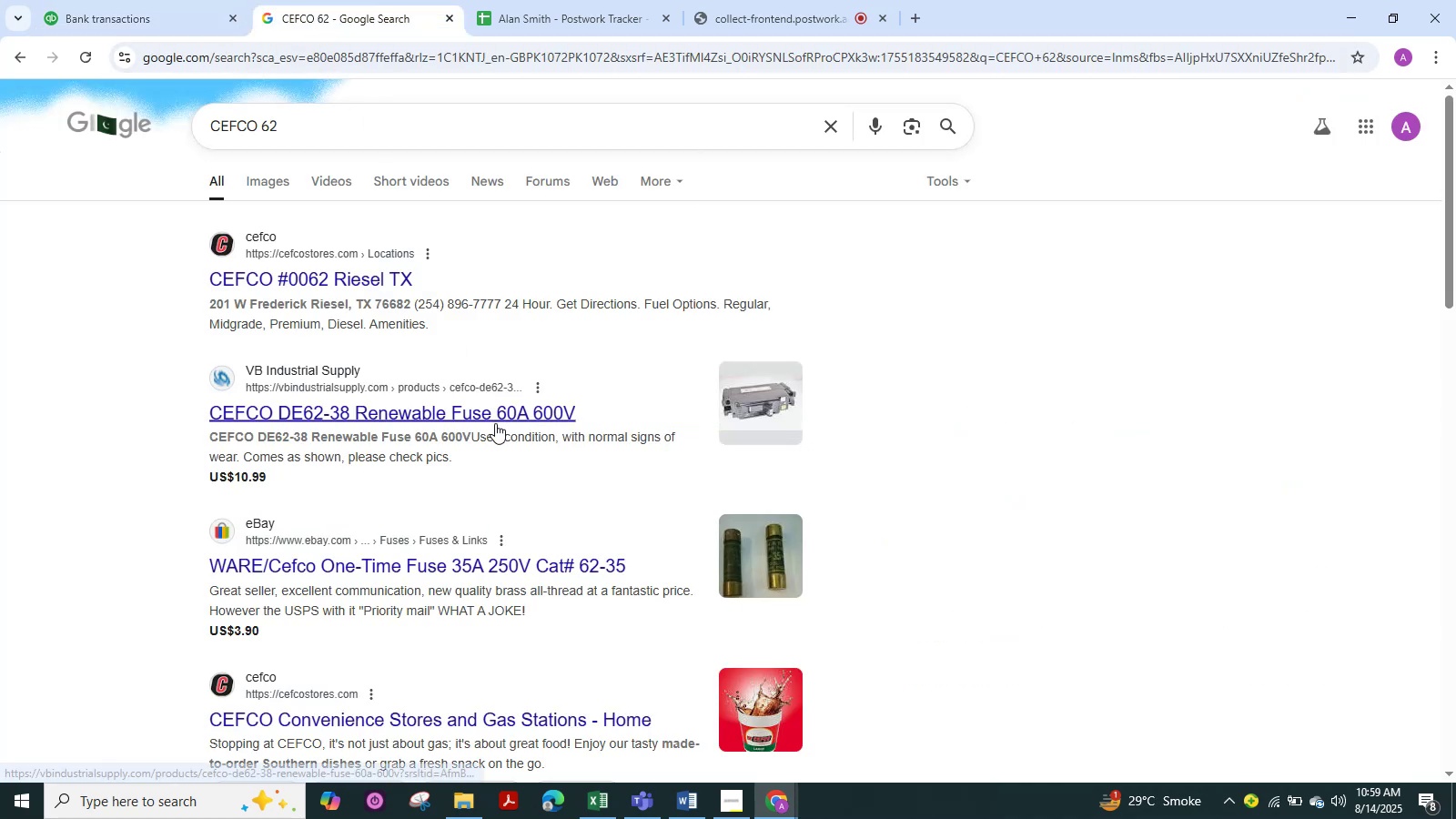 
scroll: coordinate [495, 423], scroll_direction: down, amount: 4.0
 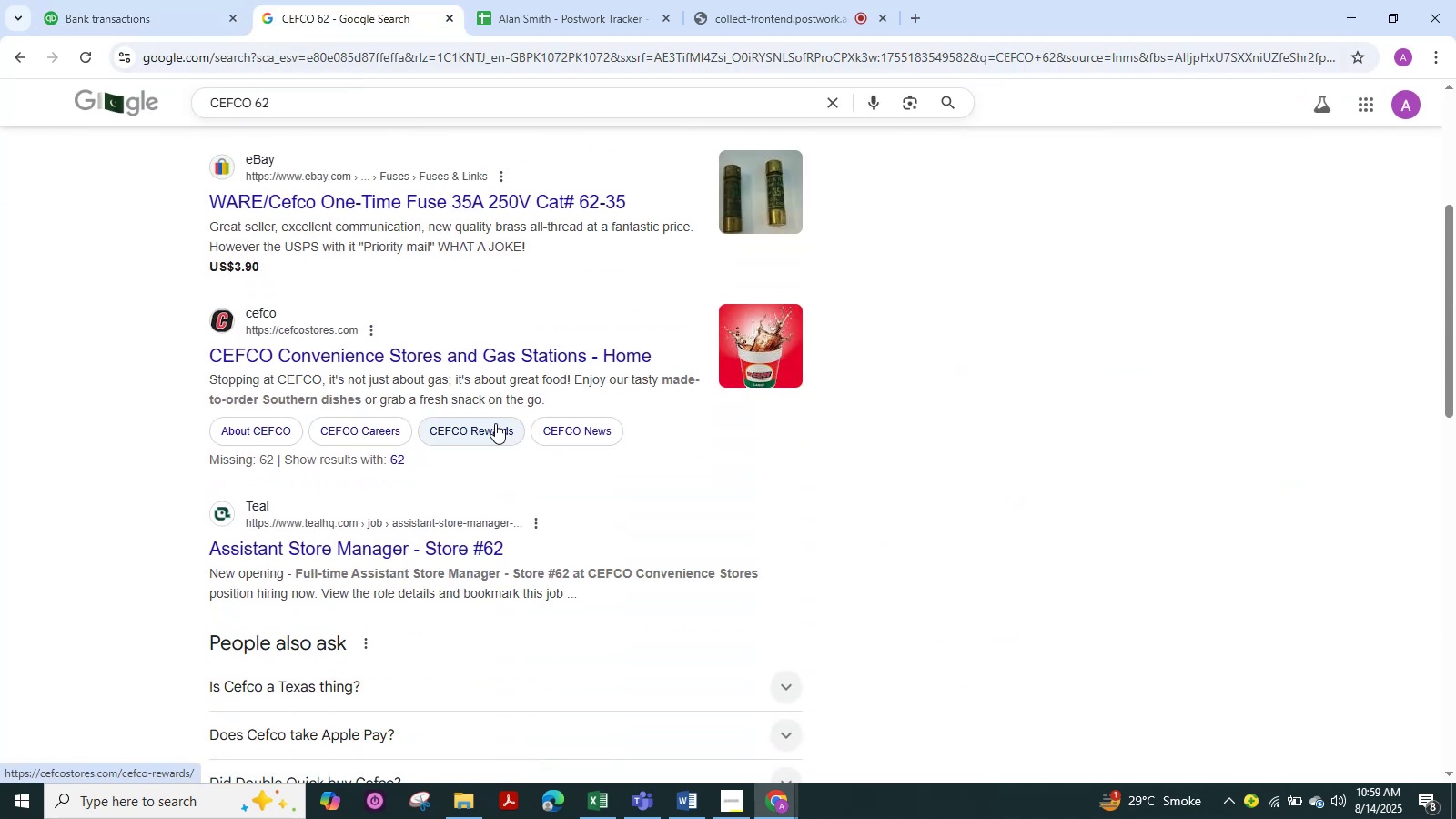 
scroll: coordinate [495, 423], scroll_direction: up, amount: 3.0
 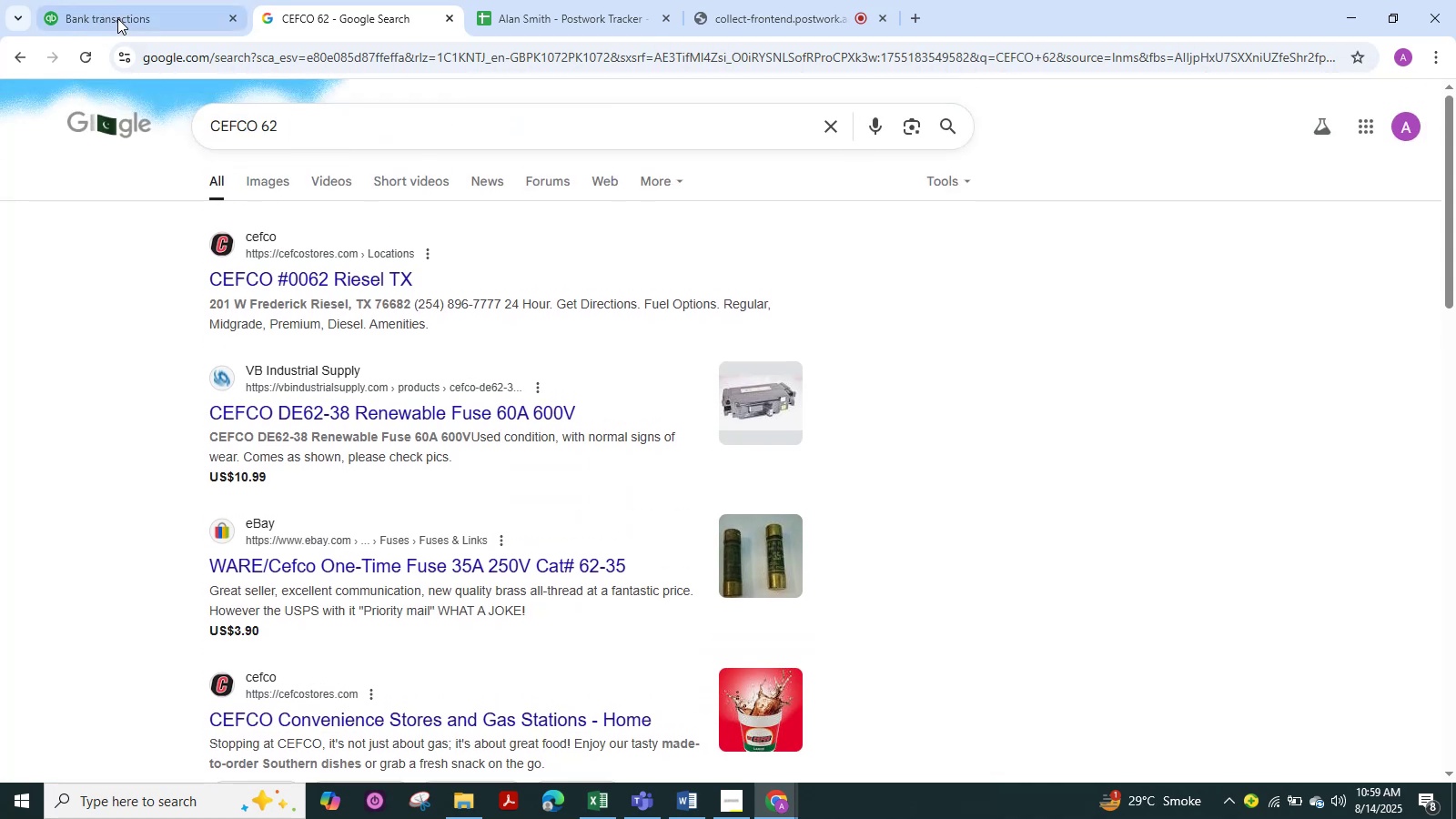 
mouse_move([136, 11])
 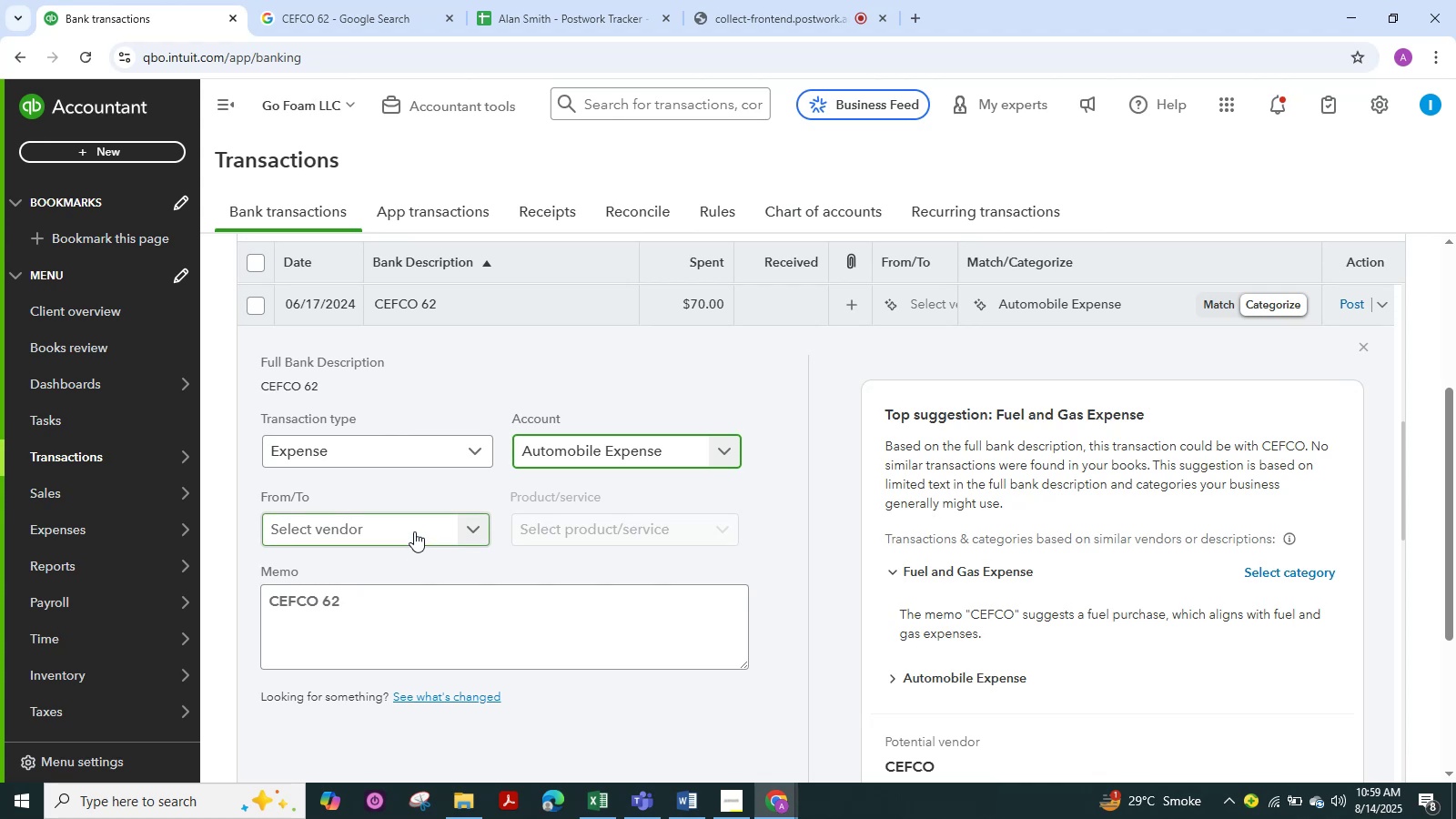 
left_click([414, 530])
 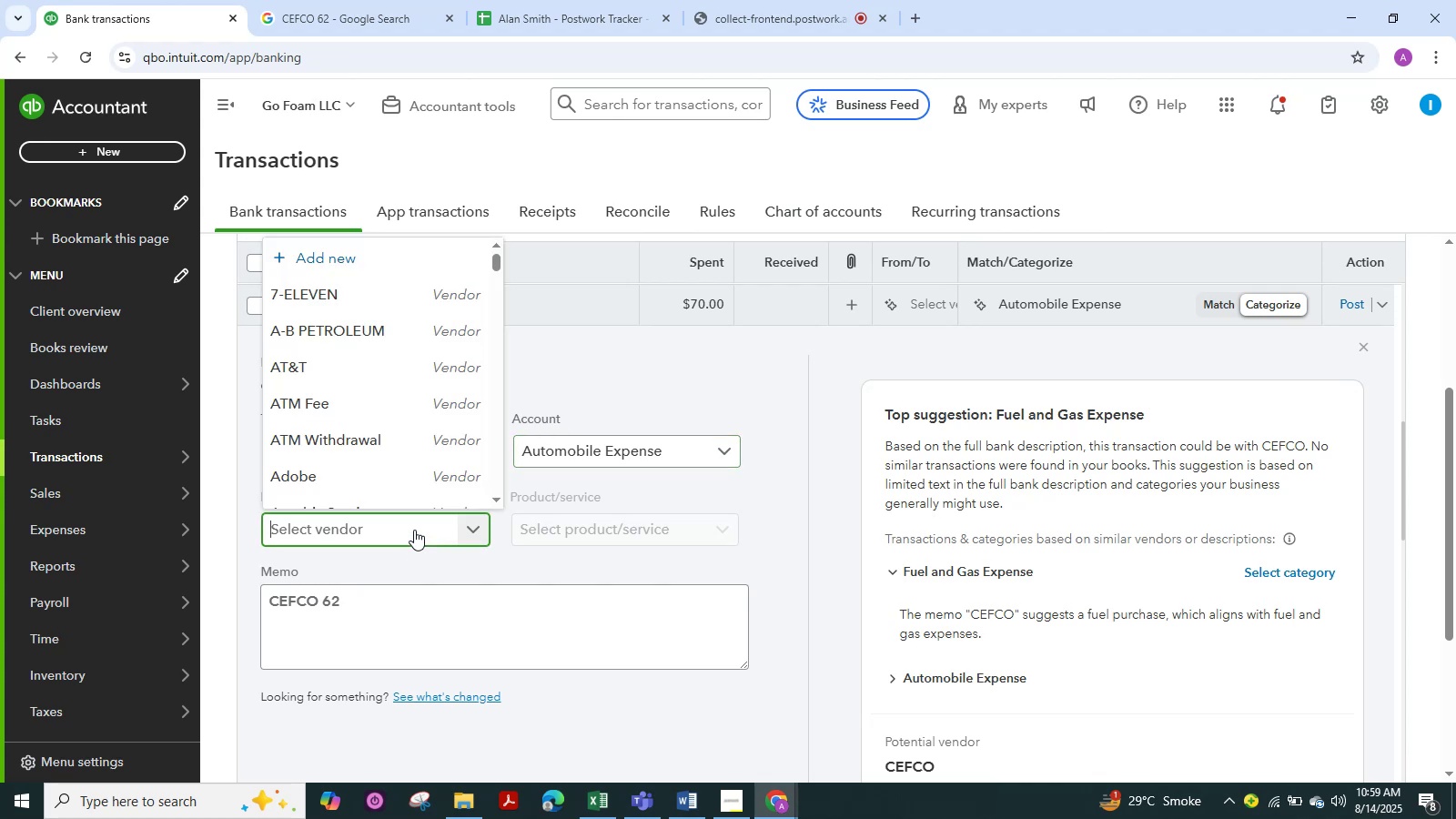 
key(Control+V)
 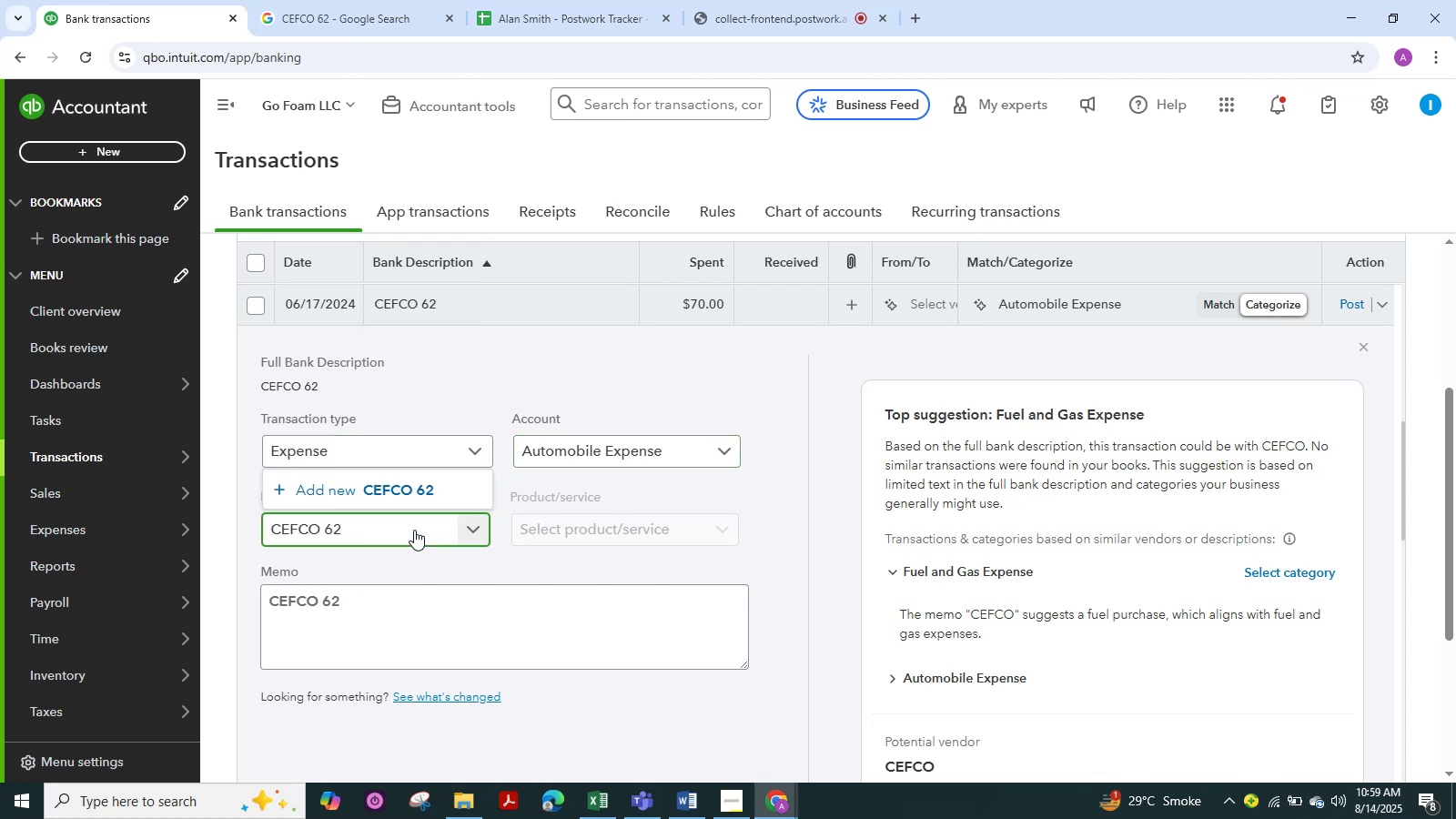 
key(Backspace)
 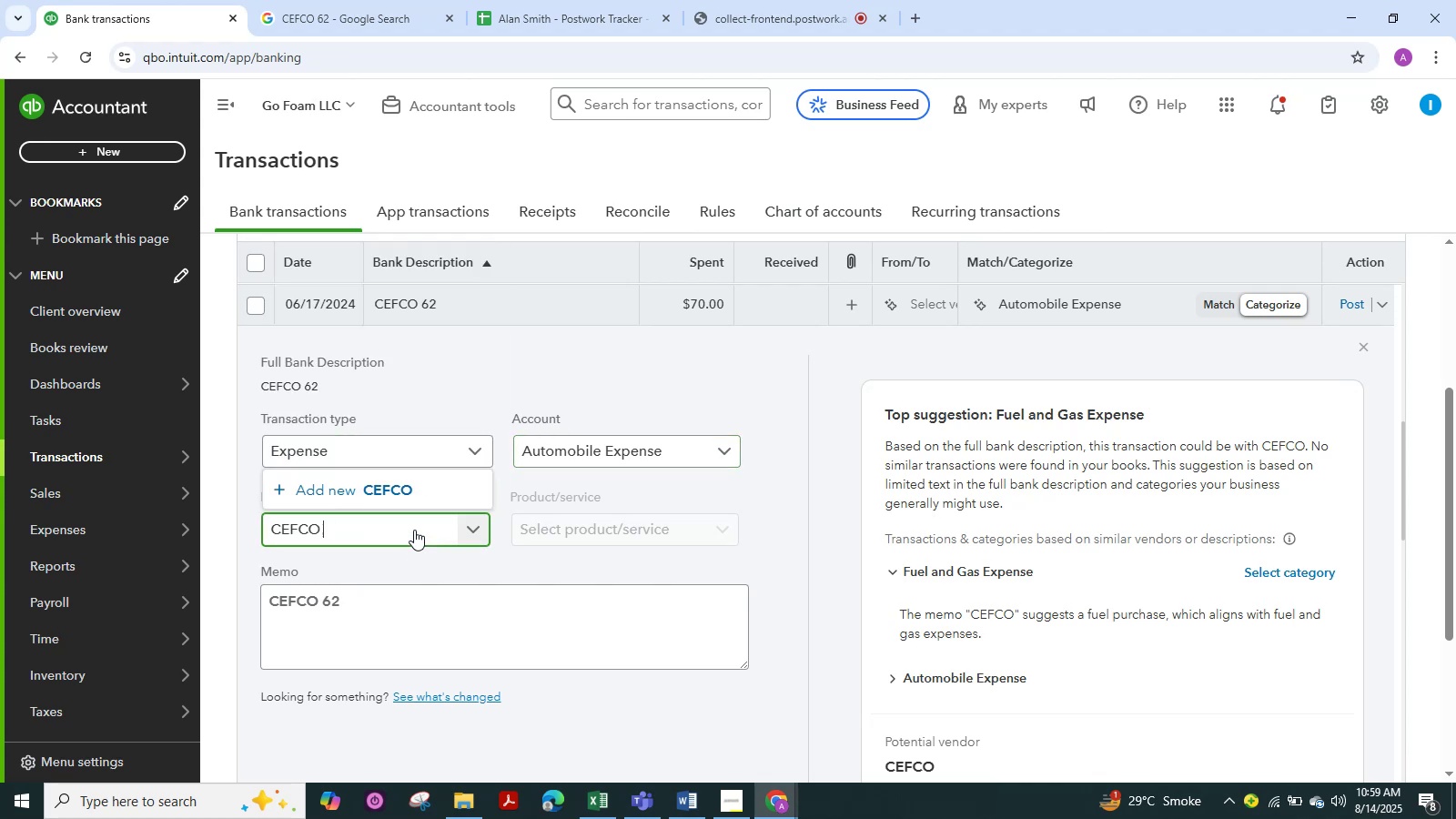 
key(Backspace)
 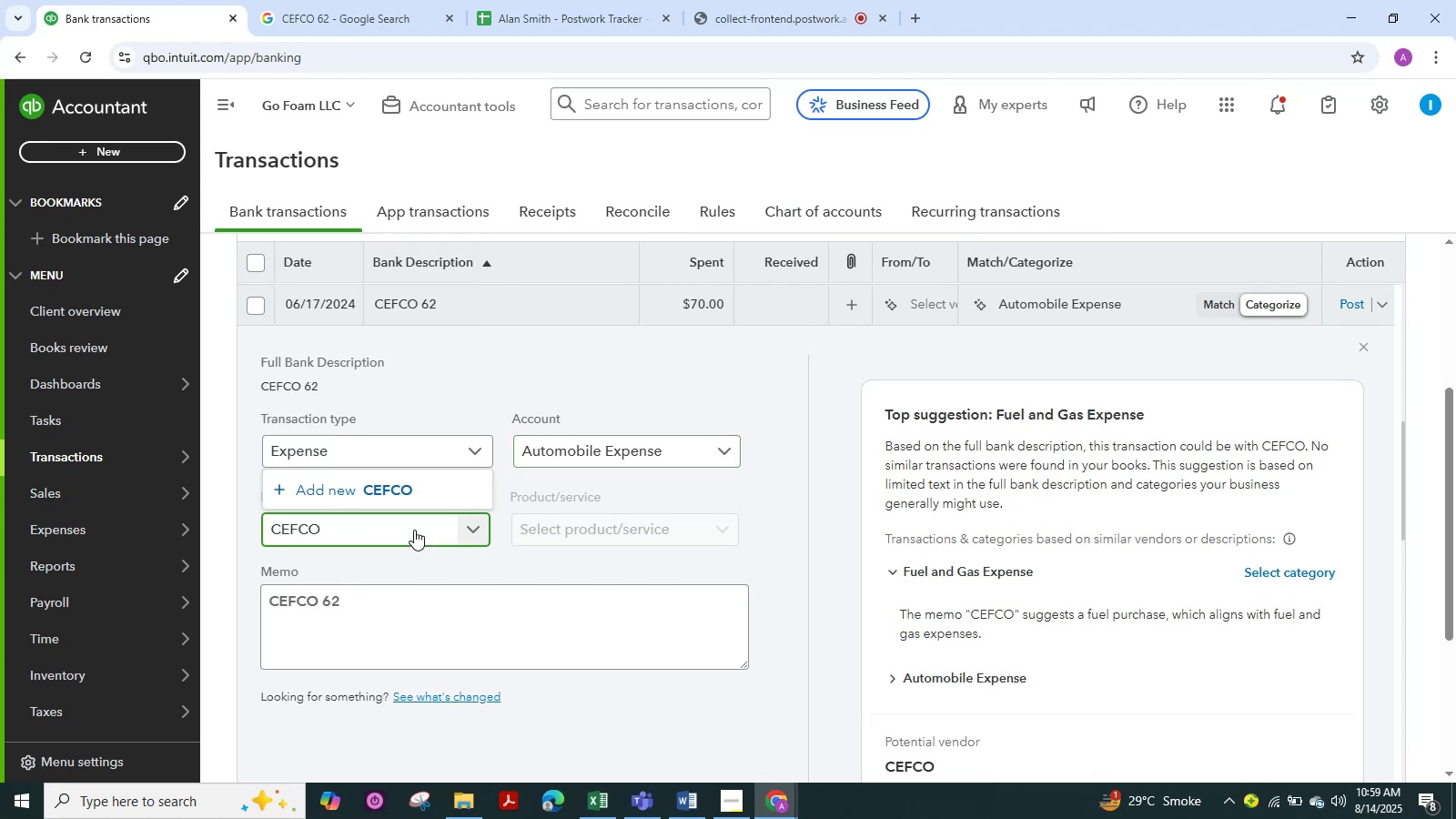 
key(NumpadEnter)
 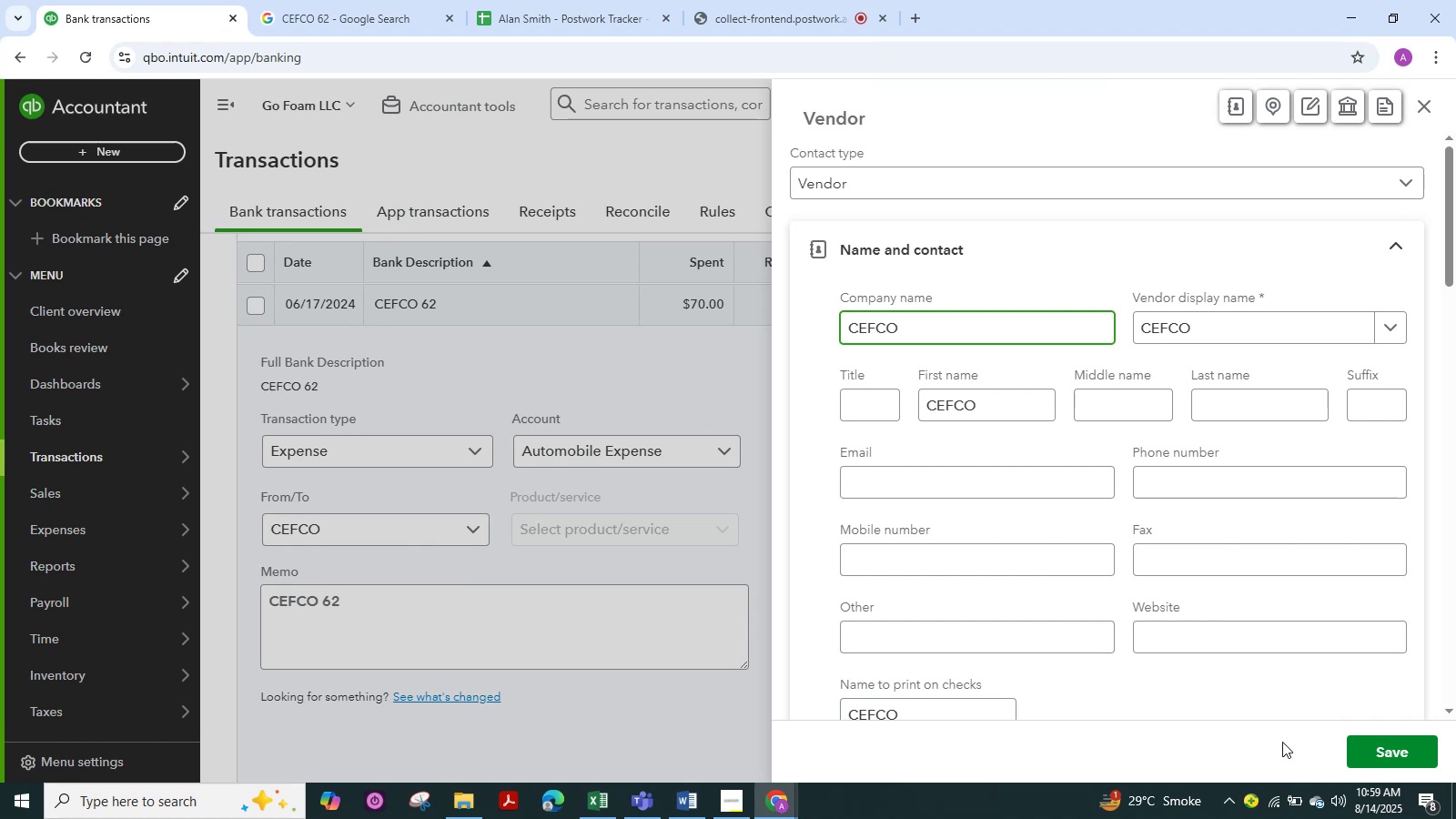 
left_click([1391, 751])
 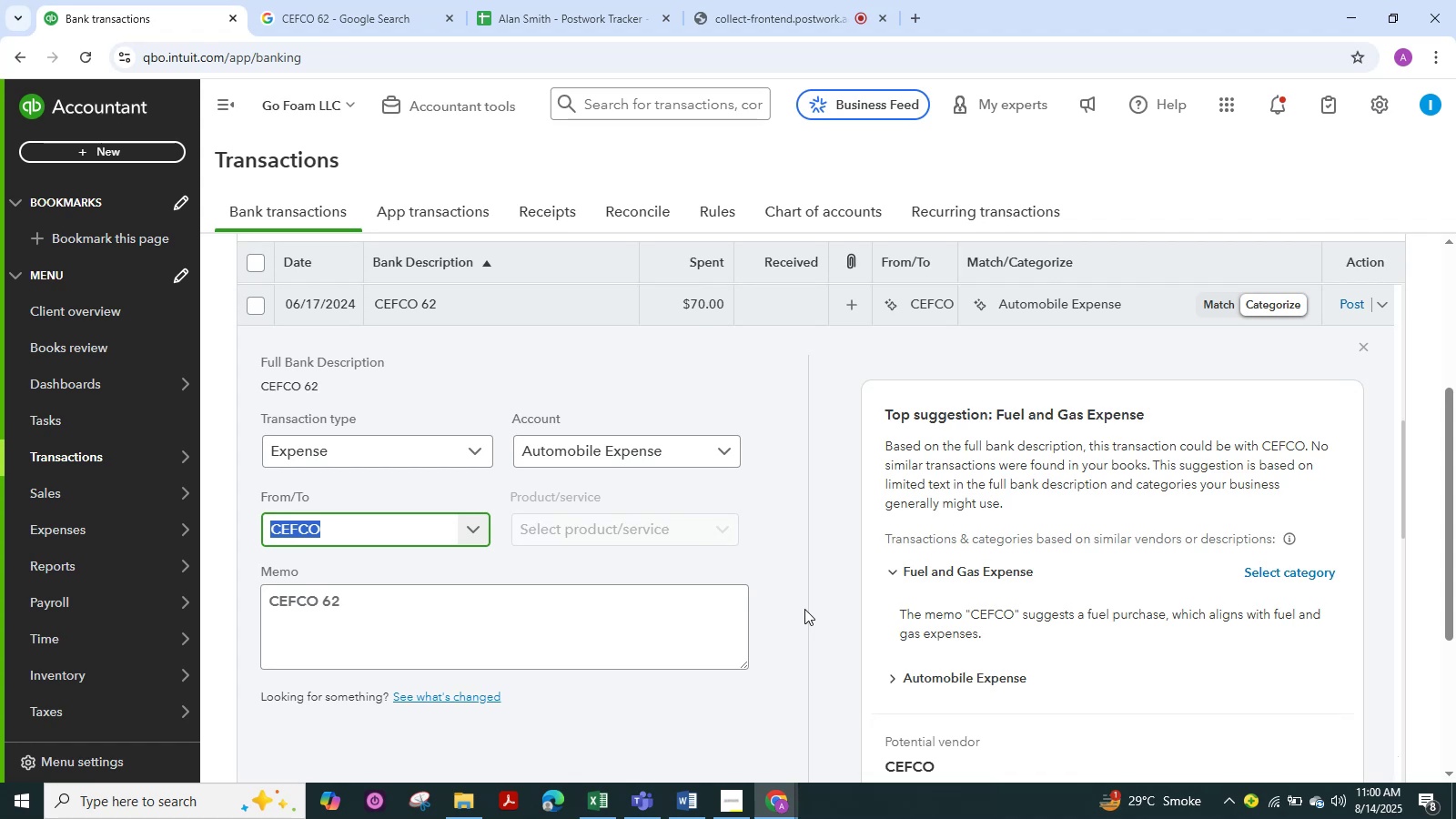 
wait(18.72)
 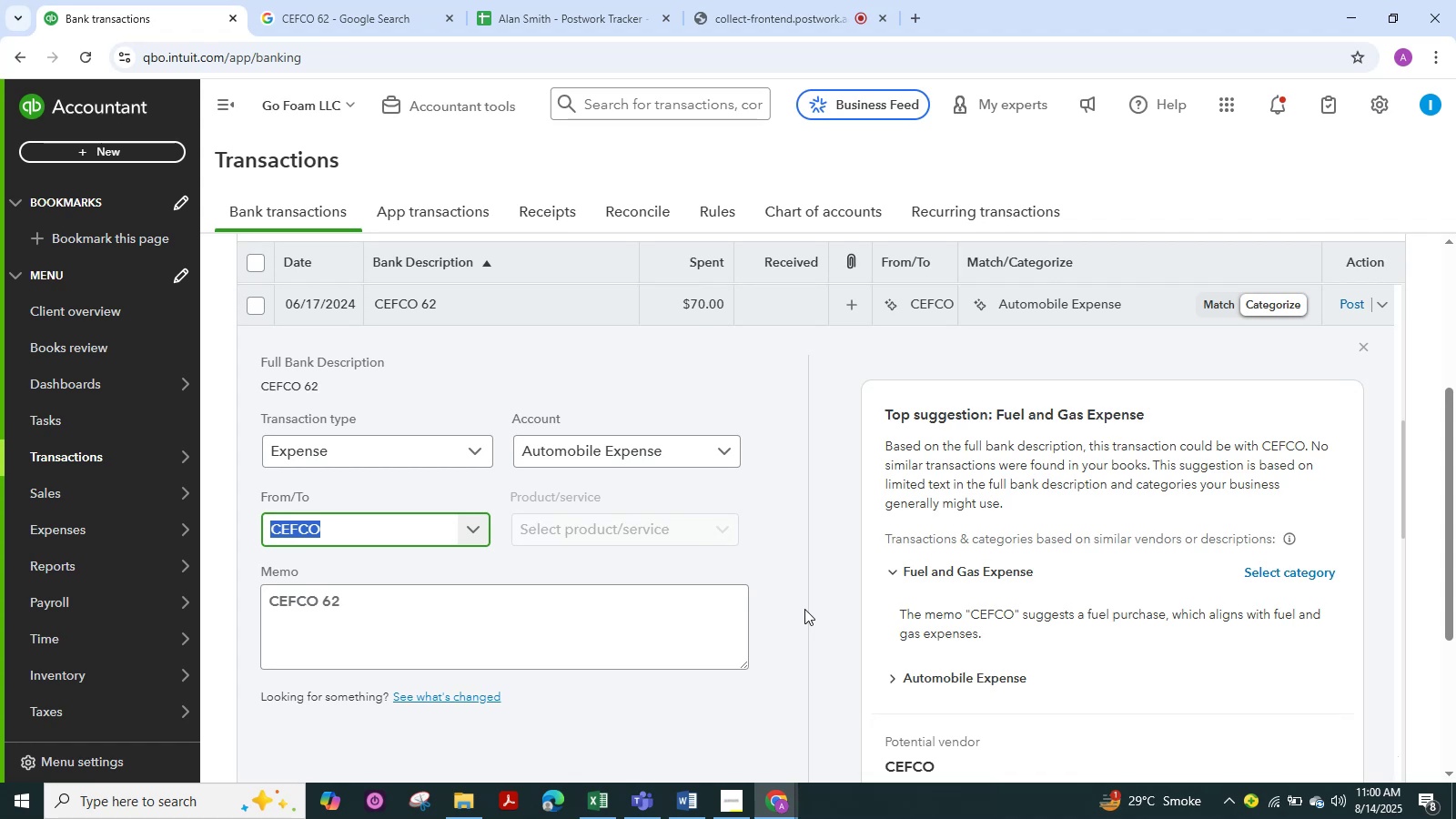 
scroll: coordinate [446, 628], scroll_direction: down, amount: 5.0
 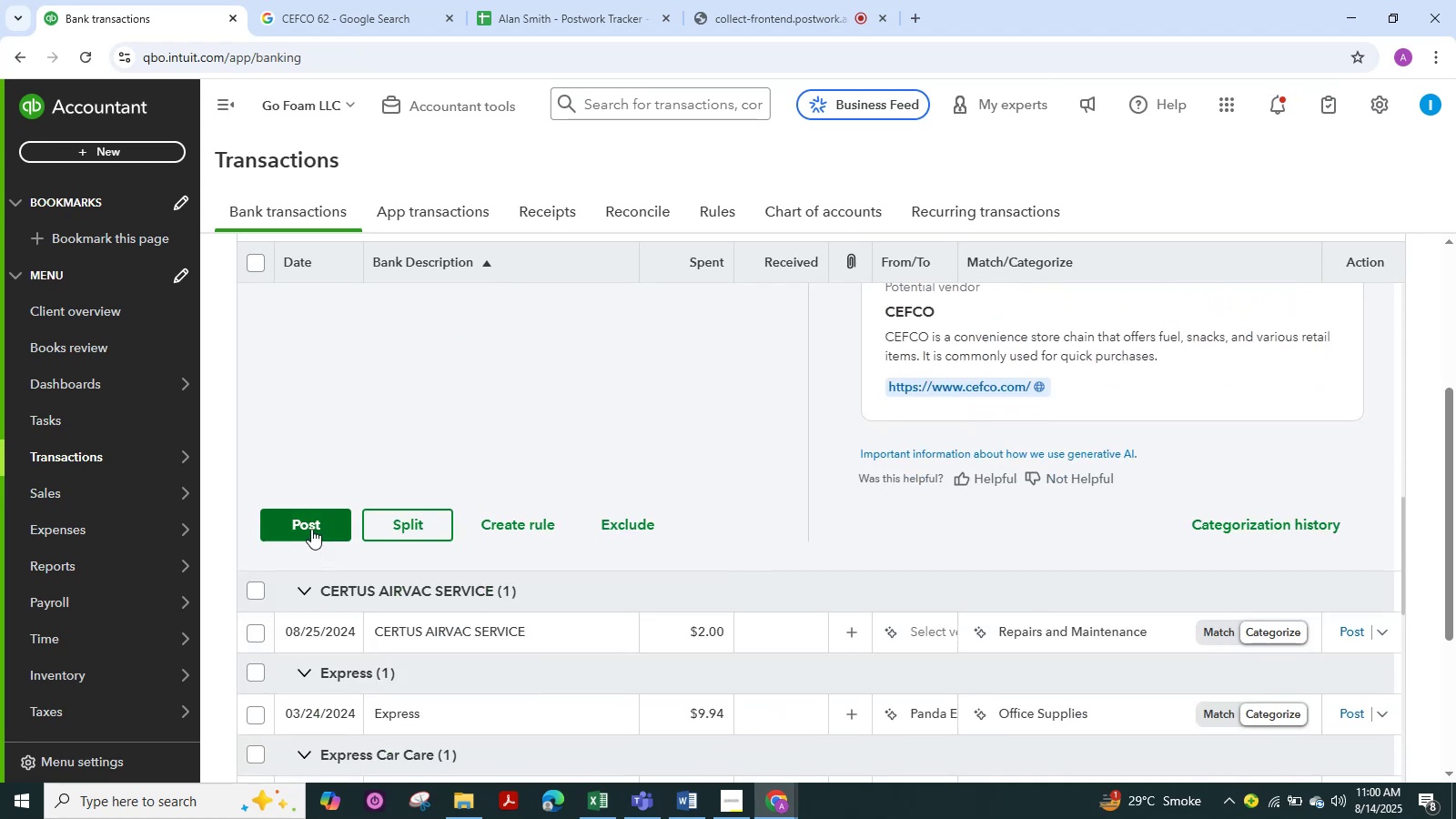 
left_click([310, 526])
 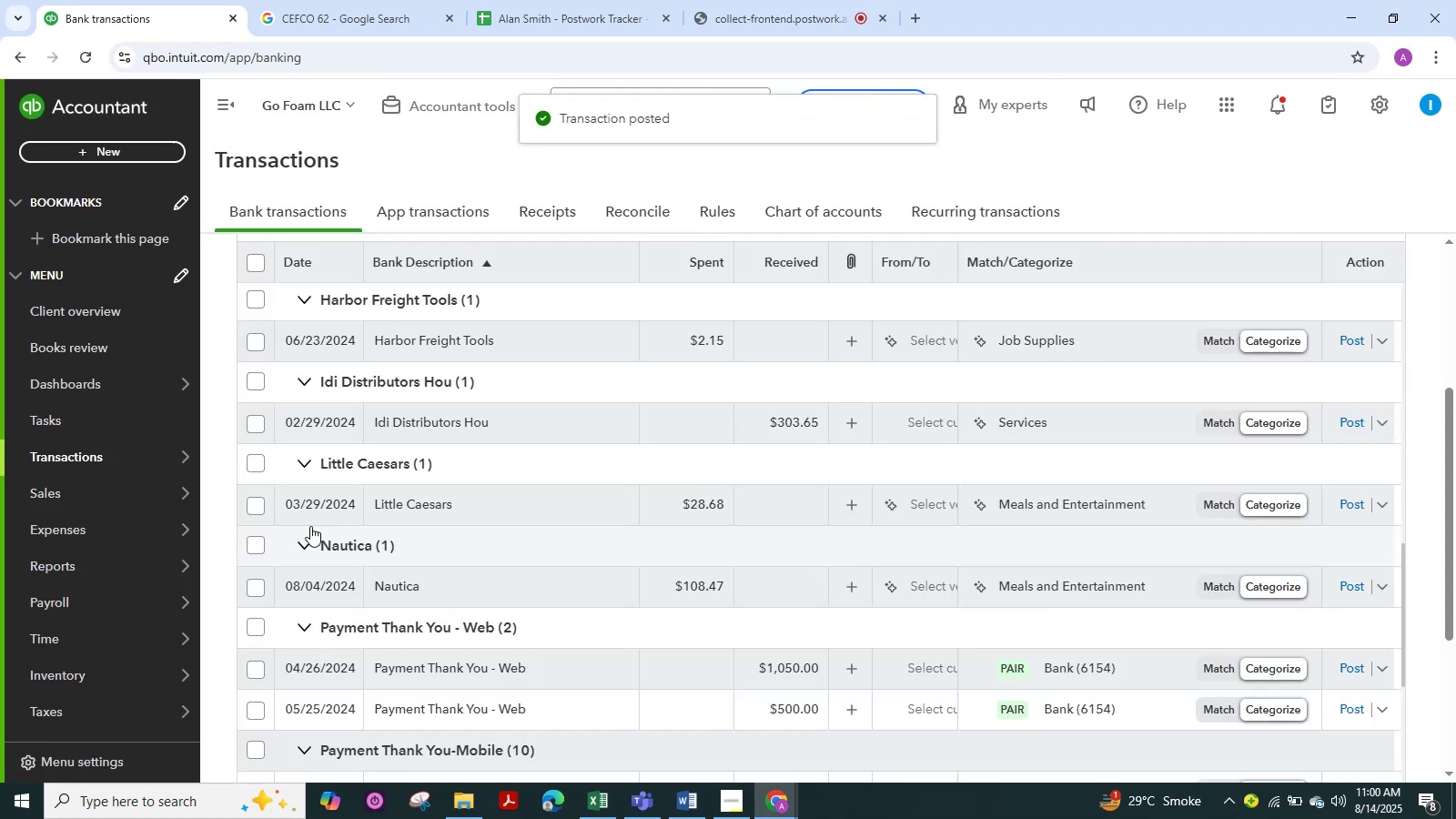 
scroll: coordinate [446, 515], scroll_direction: up, amount: 3.0
 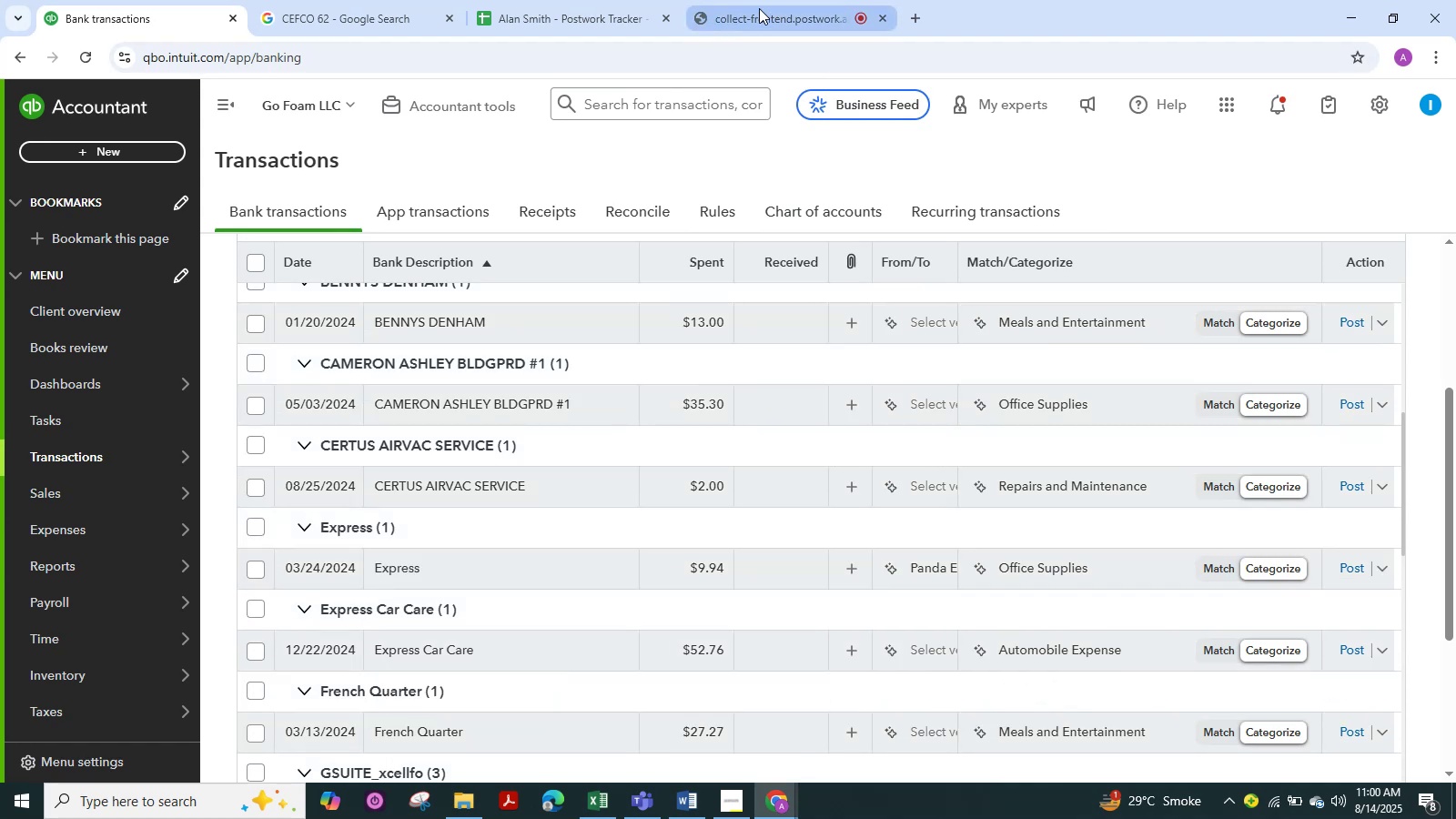 
left_click([759, 8])
 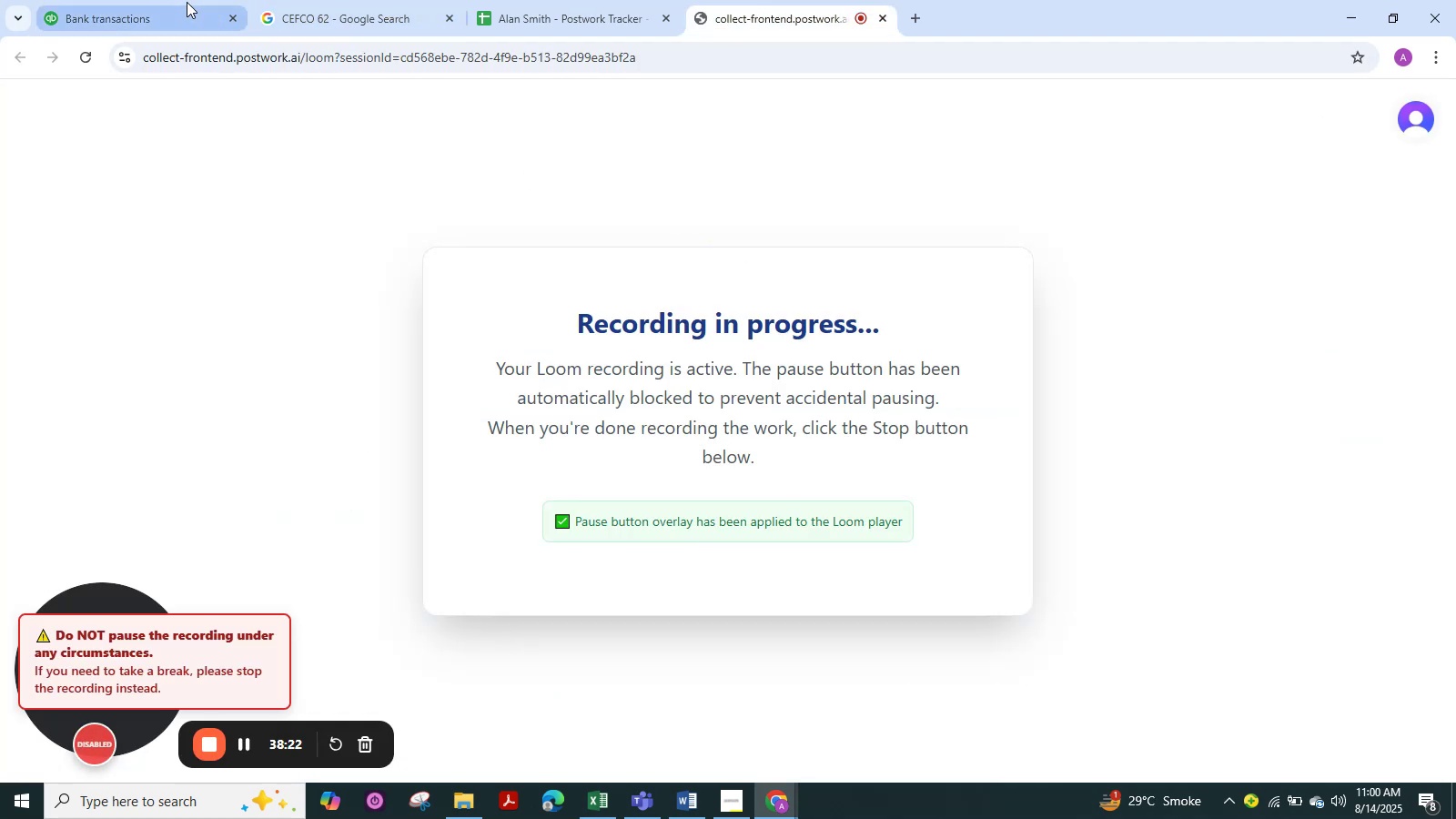 
left_click([161, 0])
 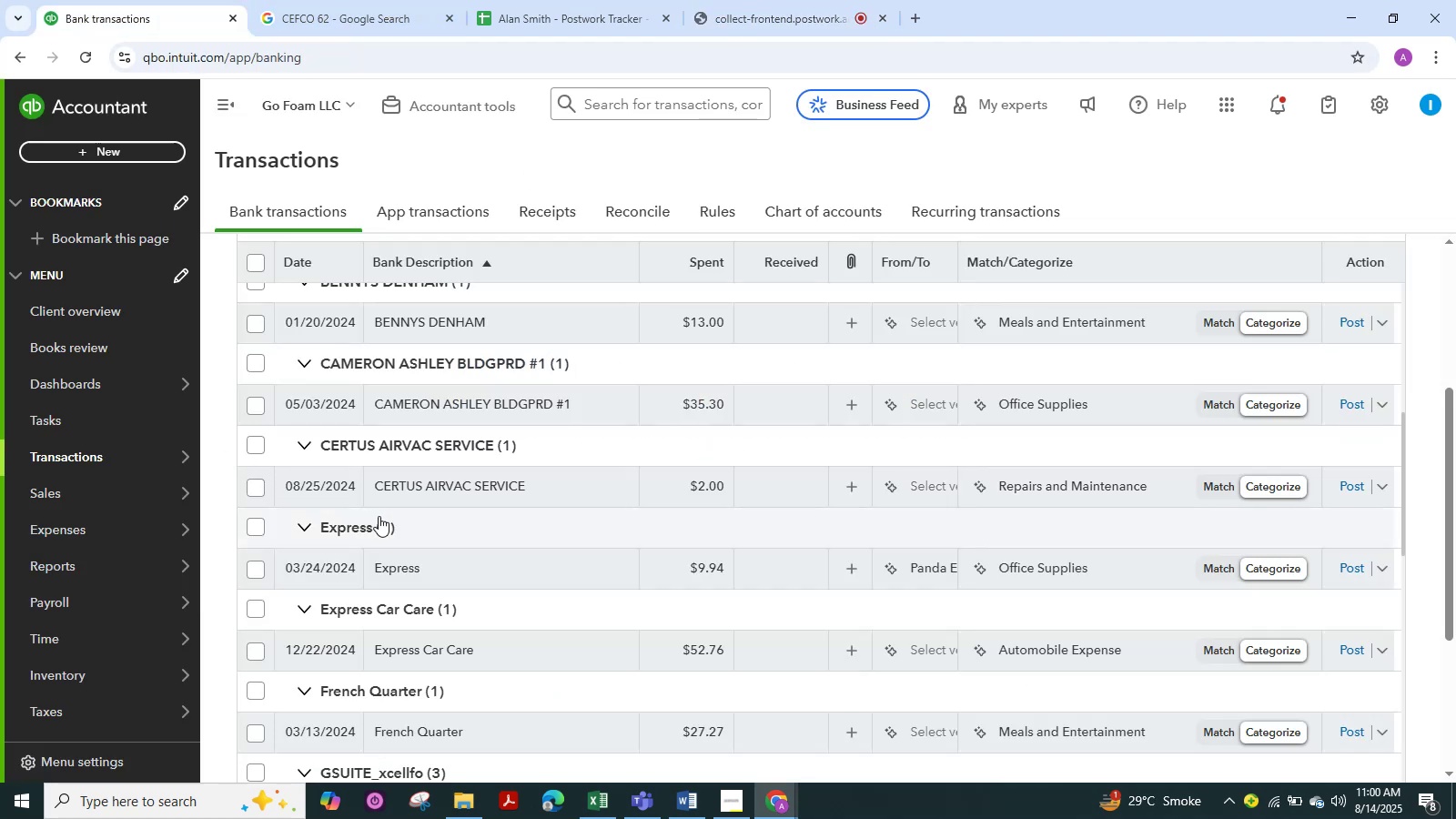 
scroll: coordinate [379, 516], scroll_direction: up, amount: 4.0
 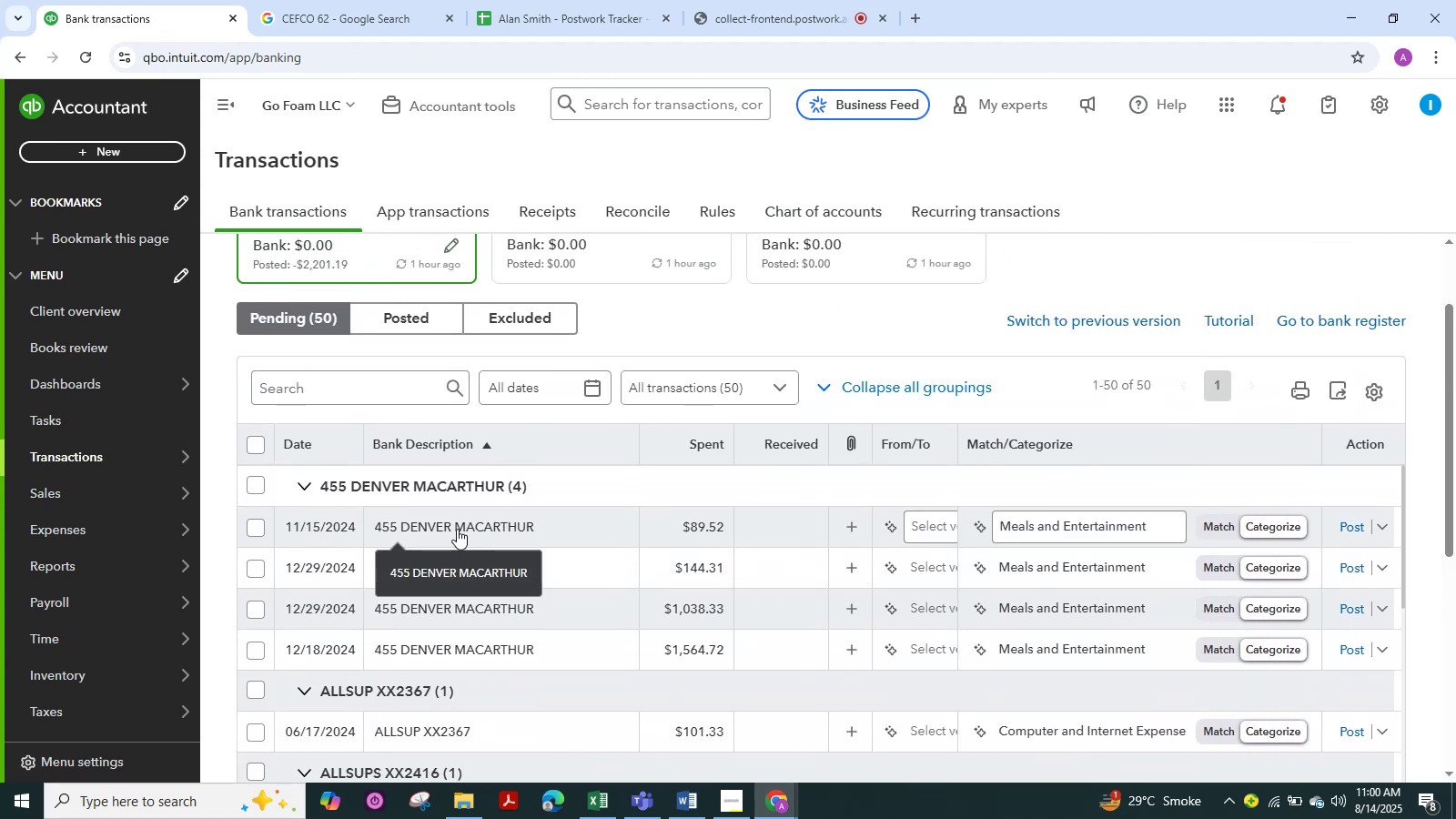 
left_click([457, 523])
 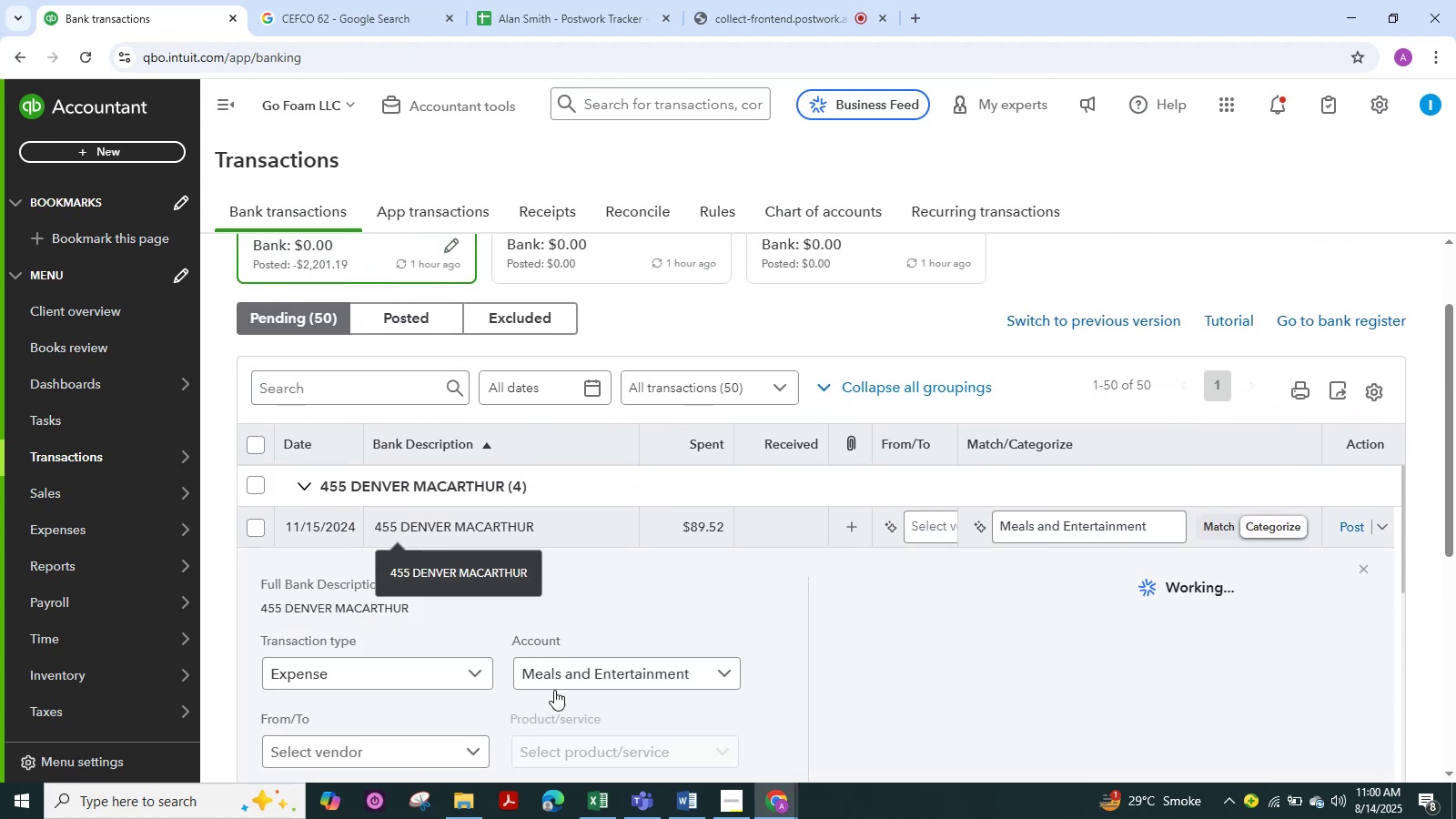 
scroll: coordinate [605, 747], scroll_direction: down, amount: 3.0
 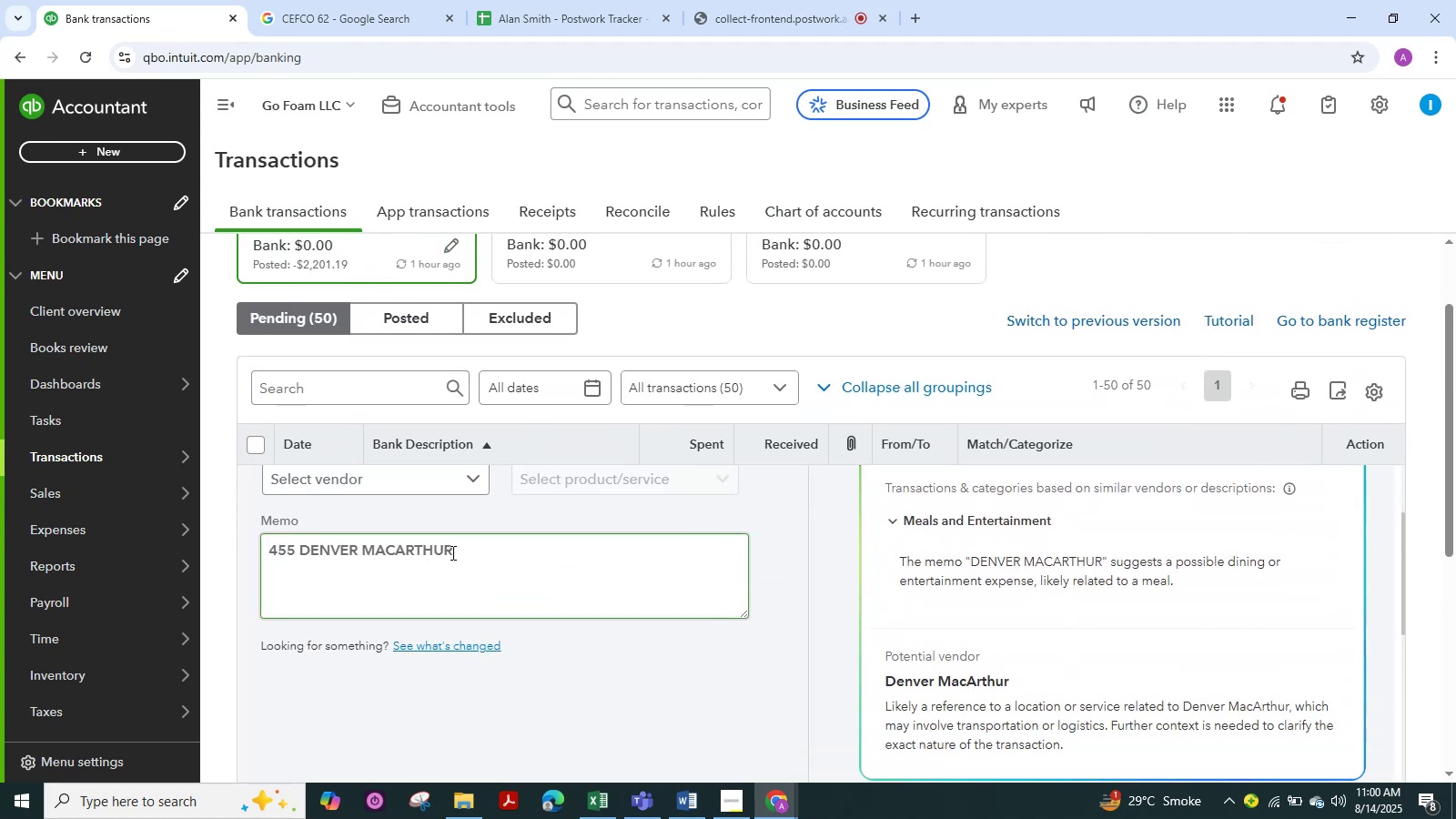 
left_click_drag(start_coordinate=[454, 551], to_coordinate=[299, 547])
 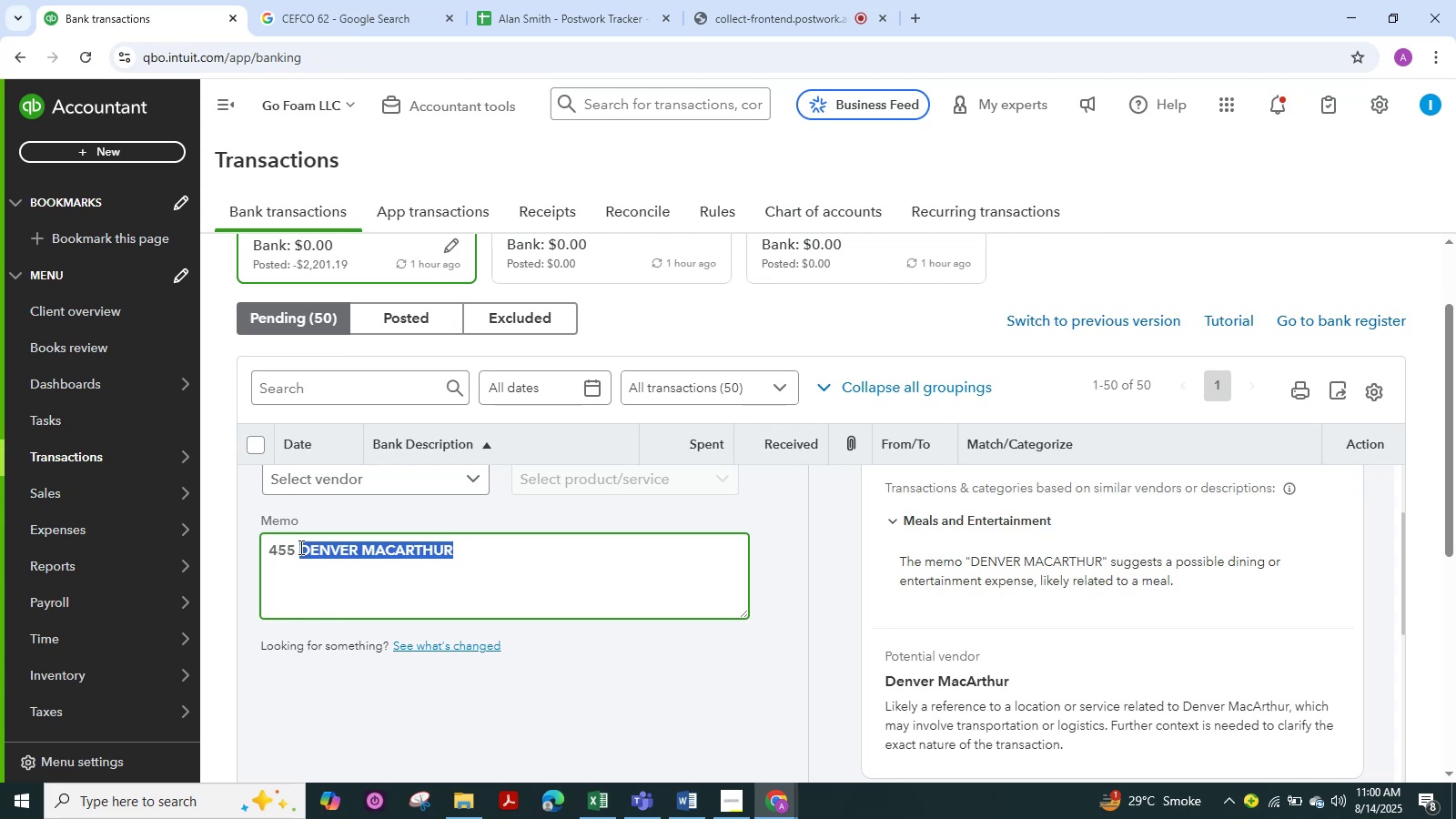 
key(Control+C)
 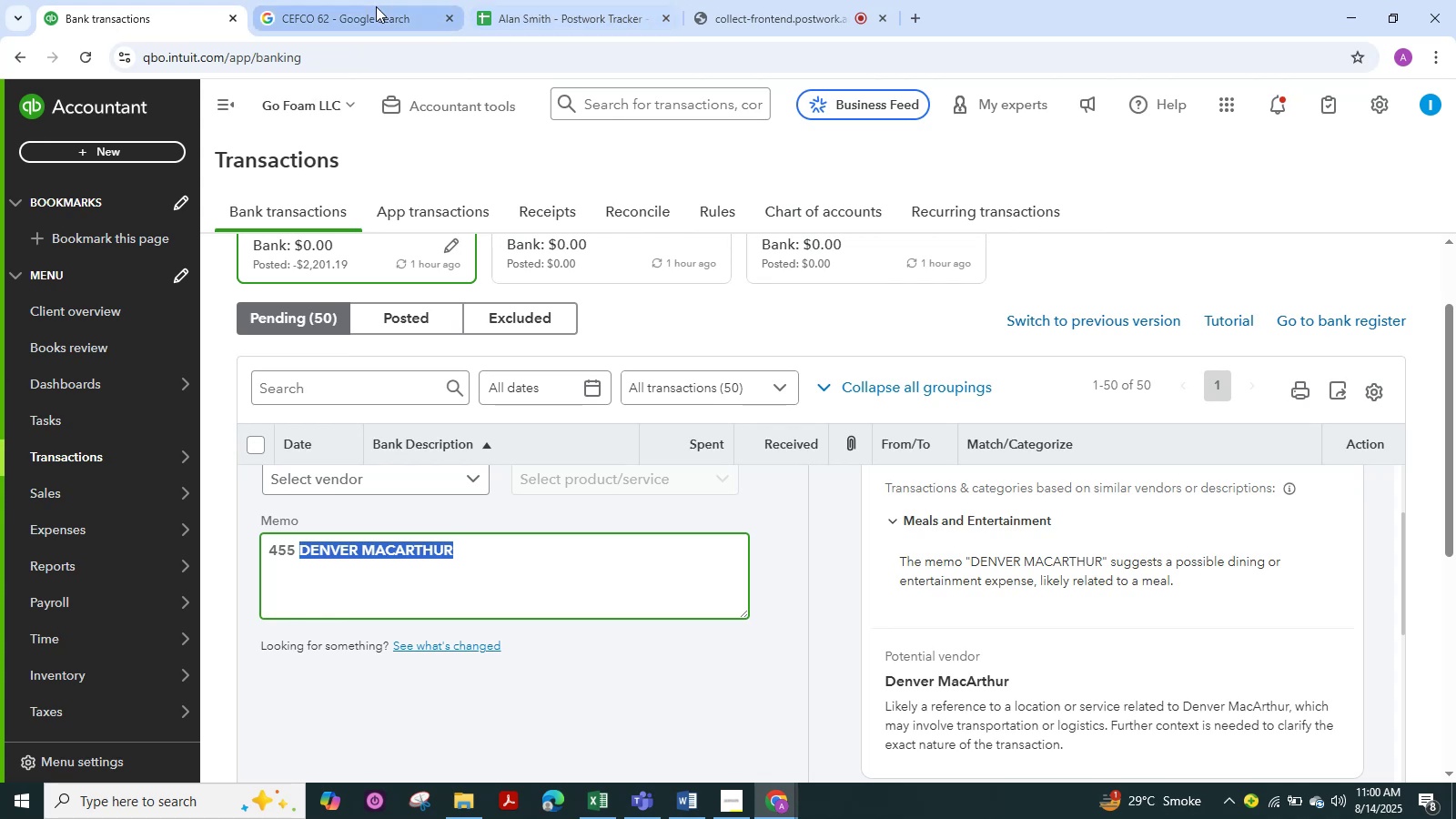 
left_click([376, 6])
 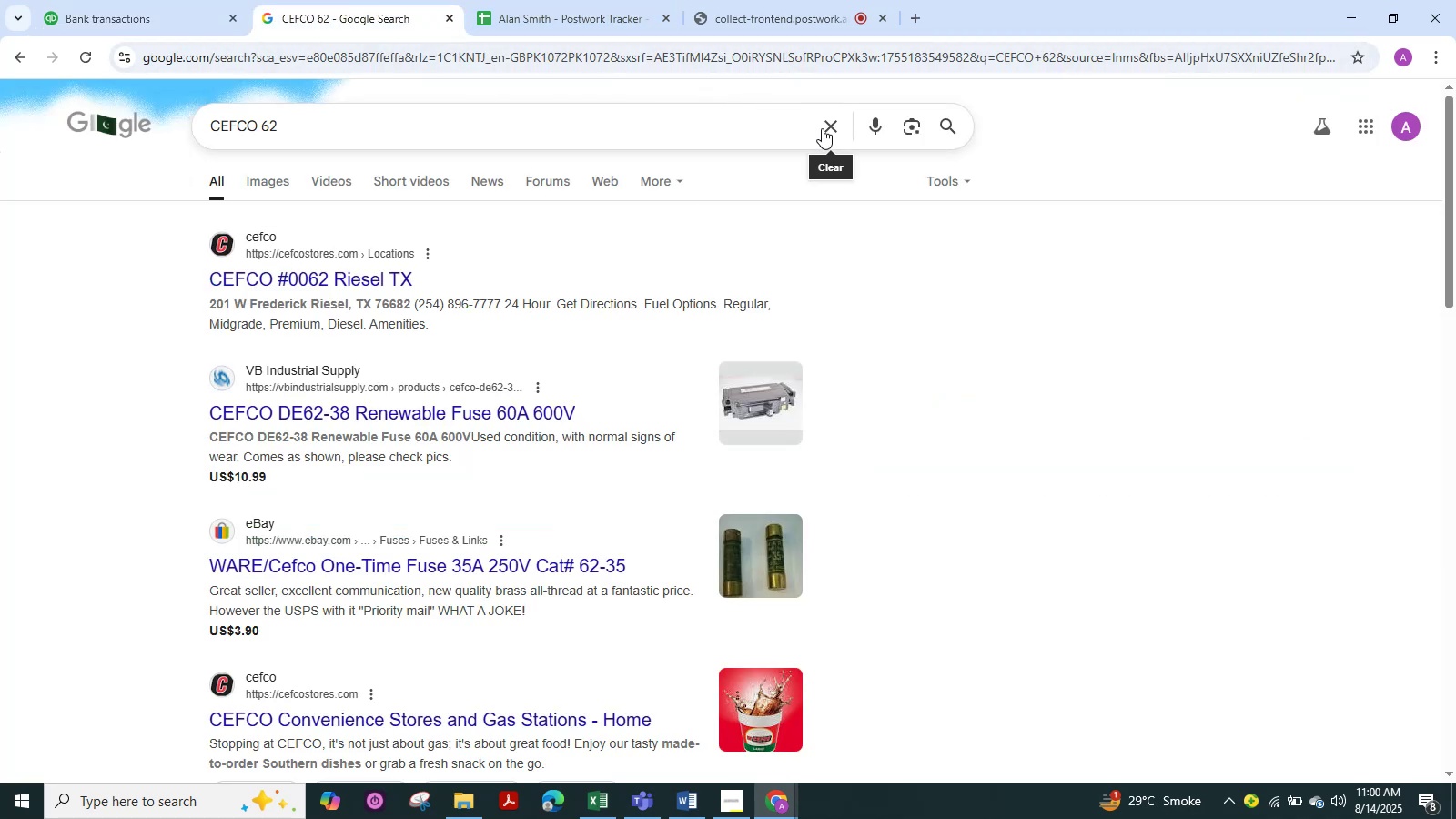 
left_click([827, 126])
 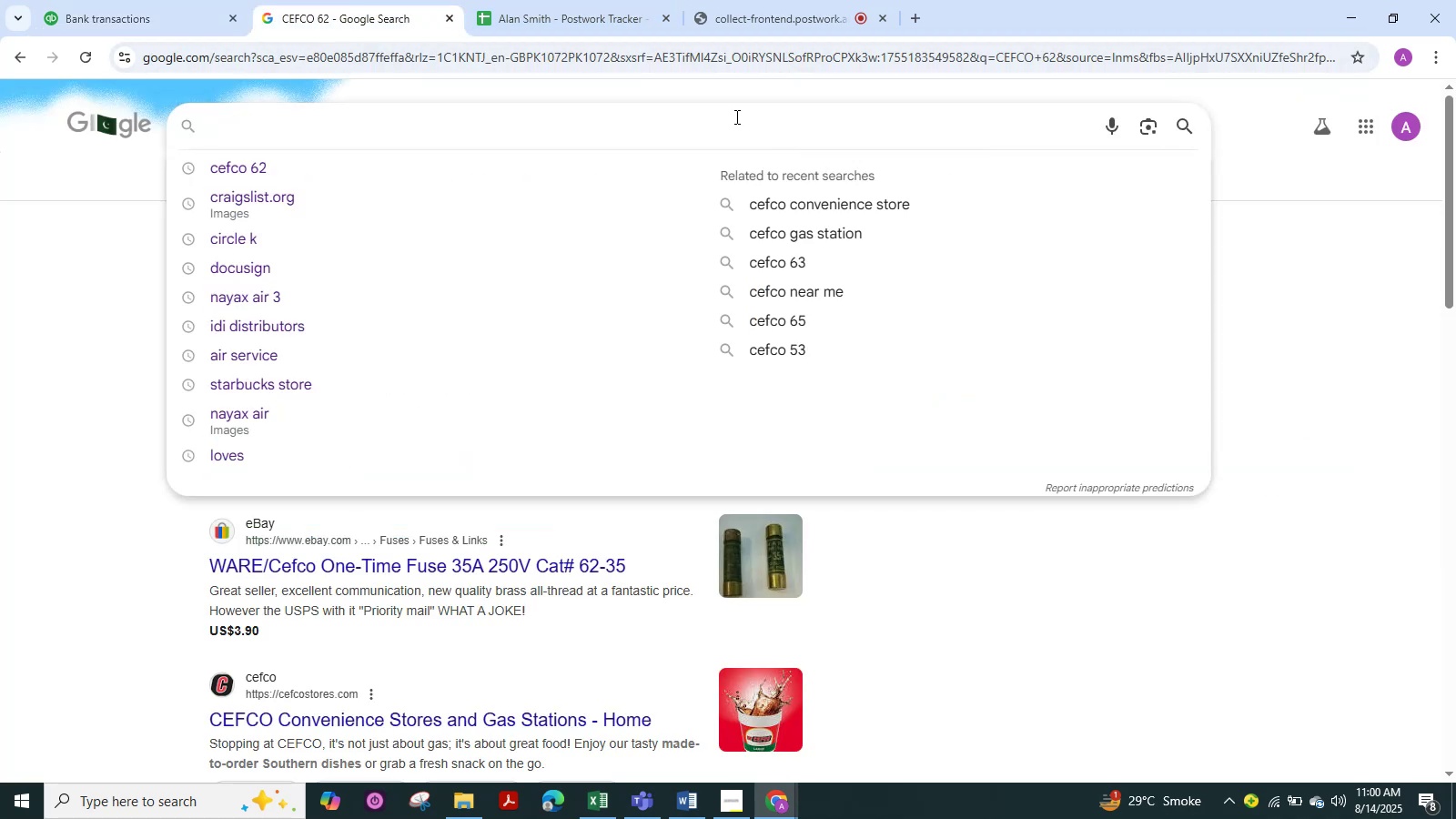 
key(Control+V)
 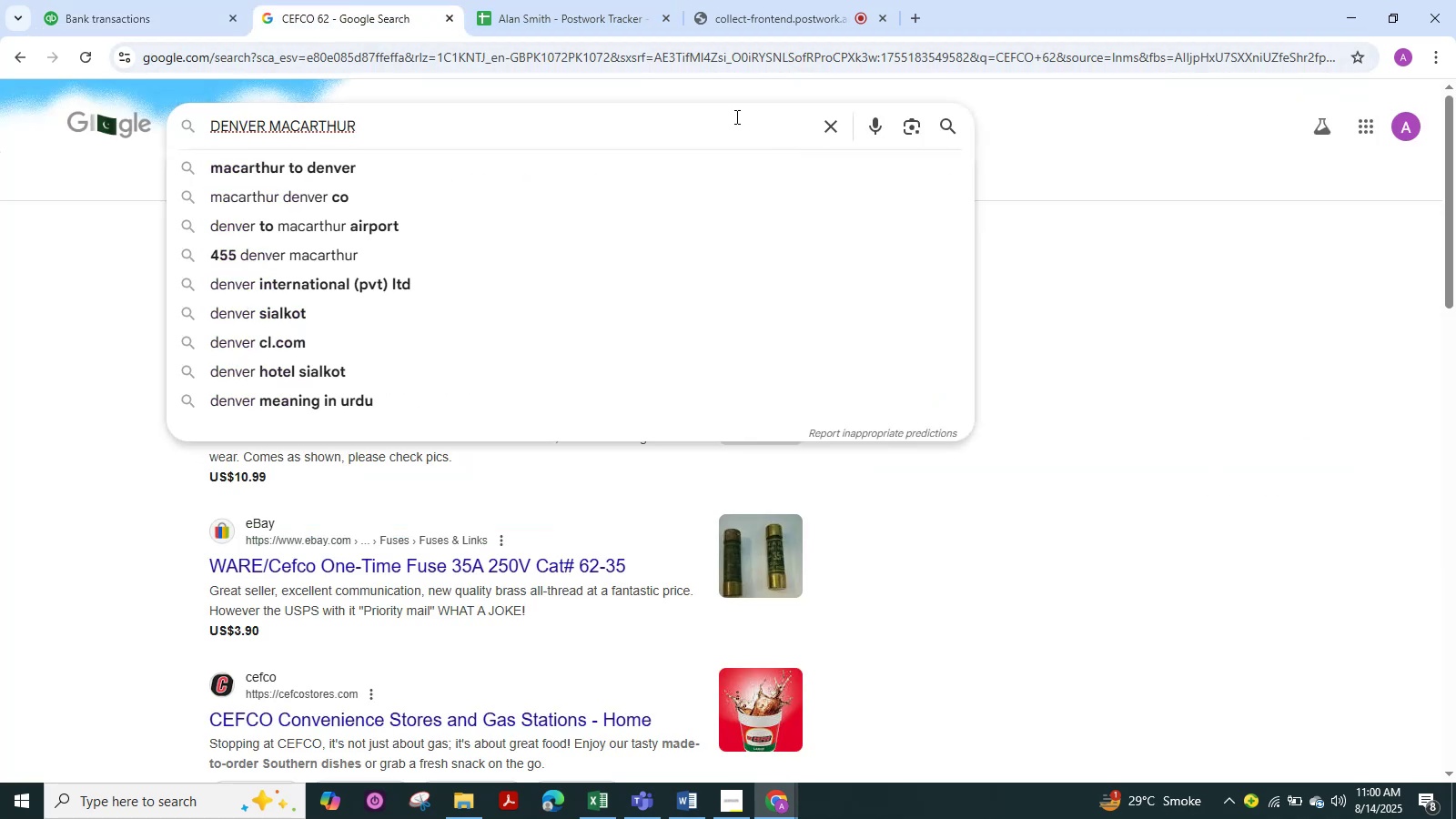 
key(NumpadEnter)
 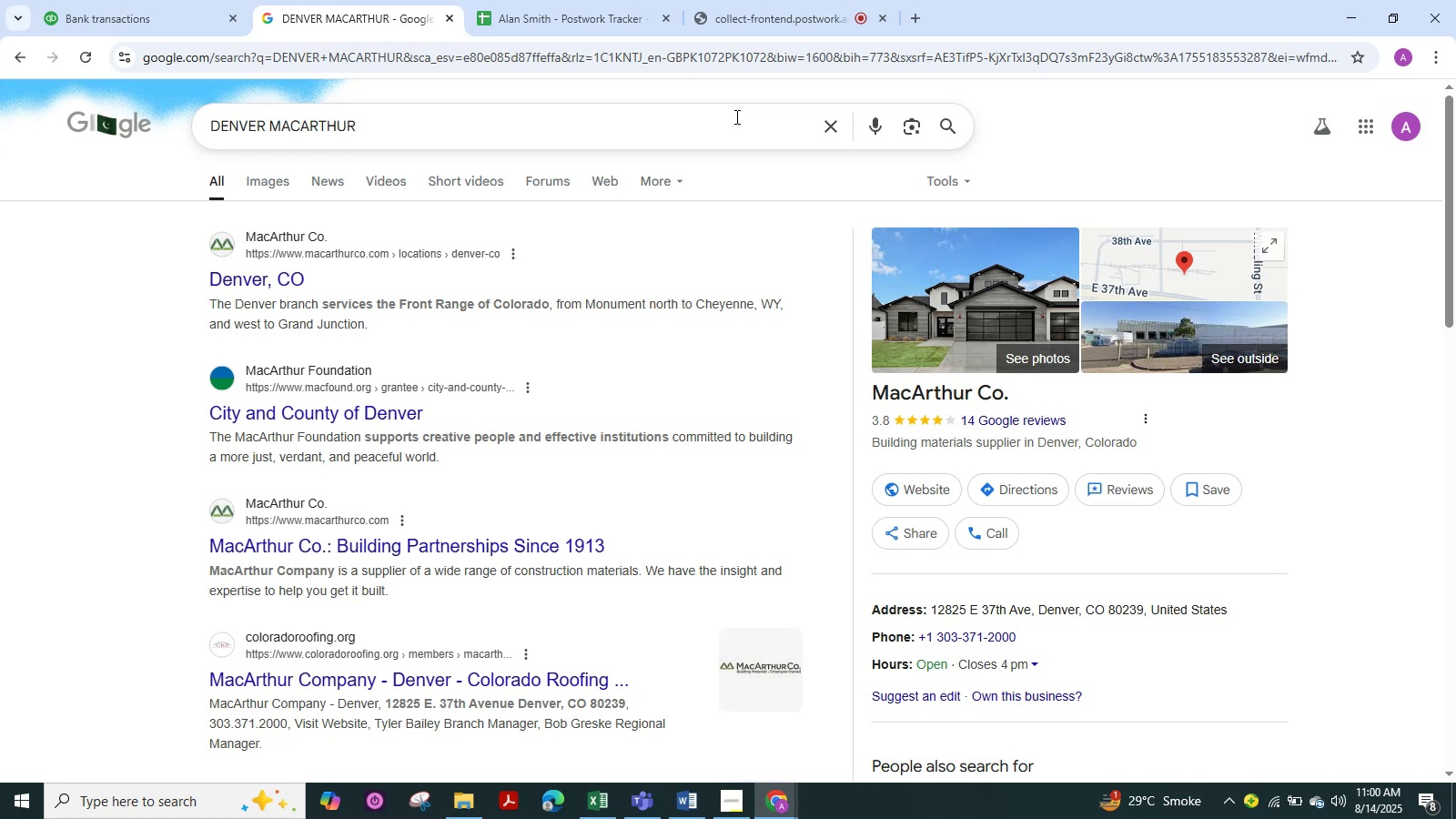 
wait(7.35)
 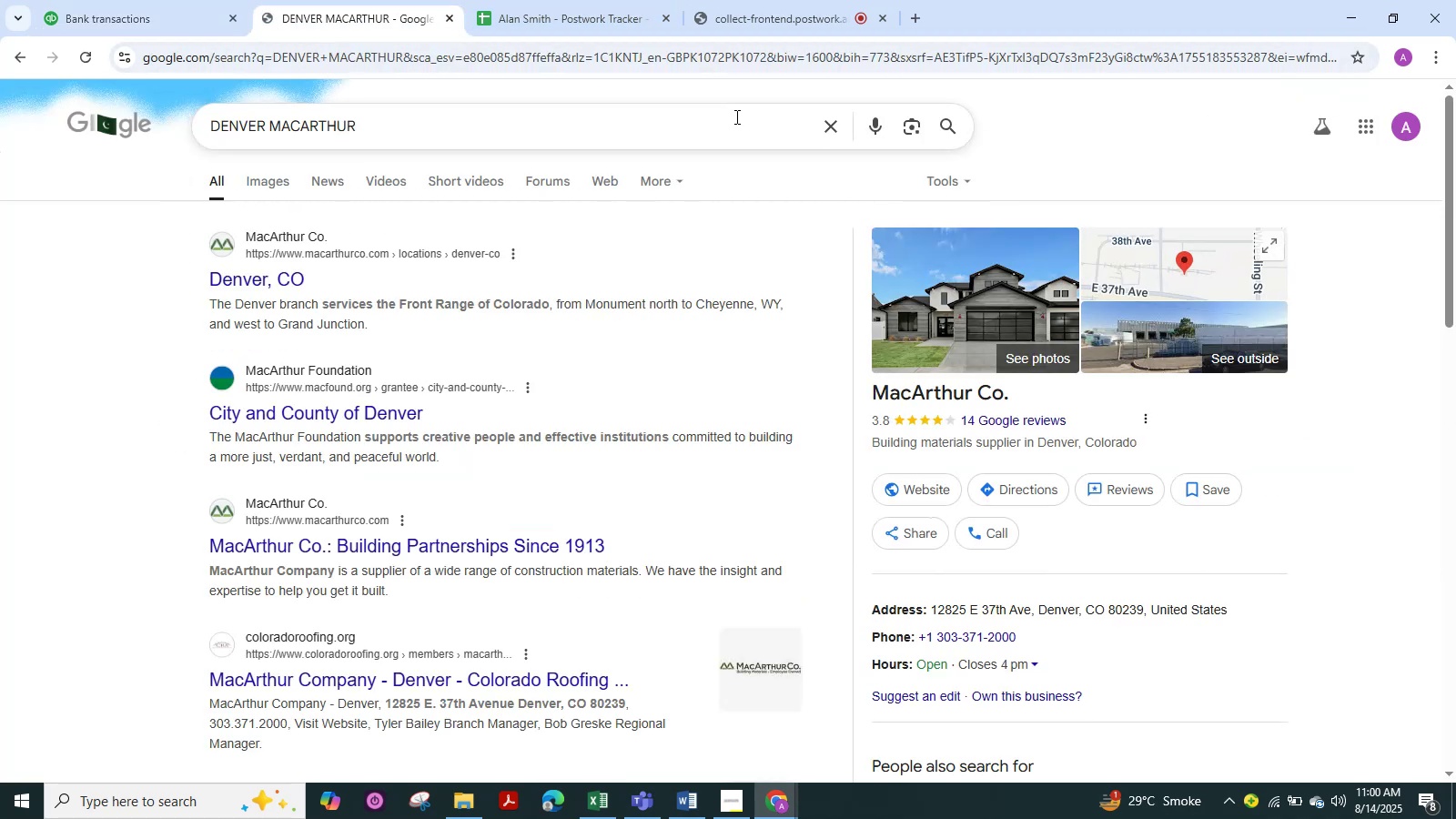 
left_click([118, 15])
 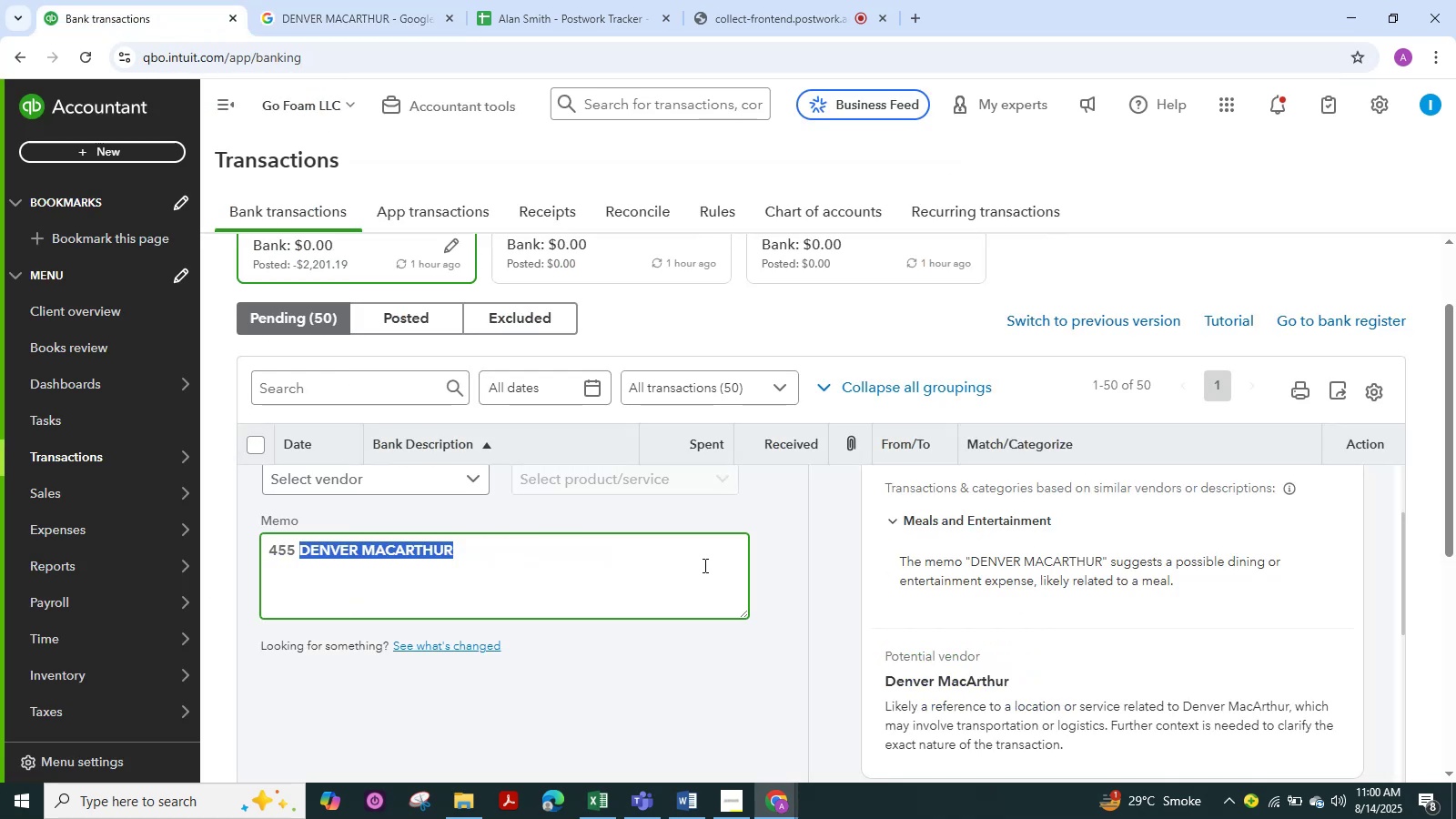 
scroll: coordinate [427, 511], scroll_direction: up, amount: 3.0
 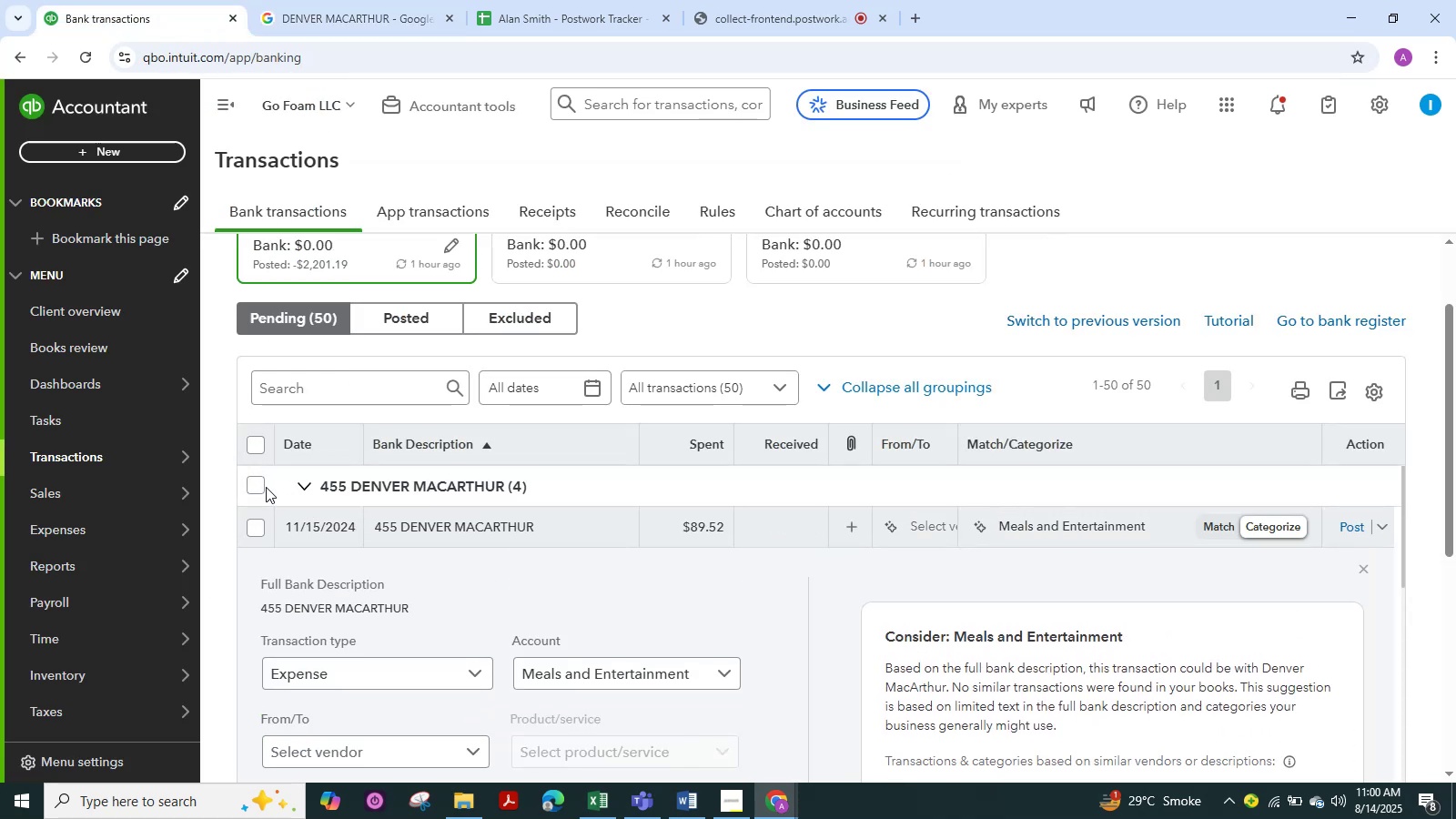 
left_click([264, 487])
 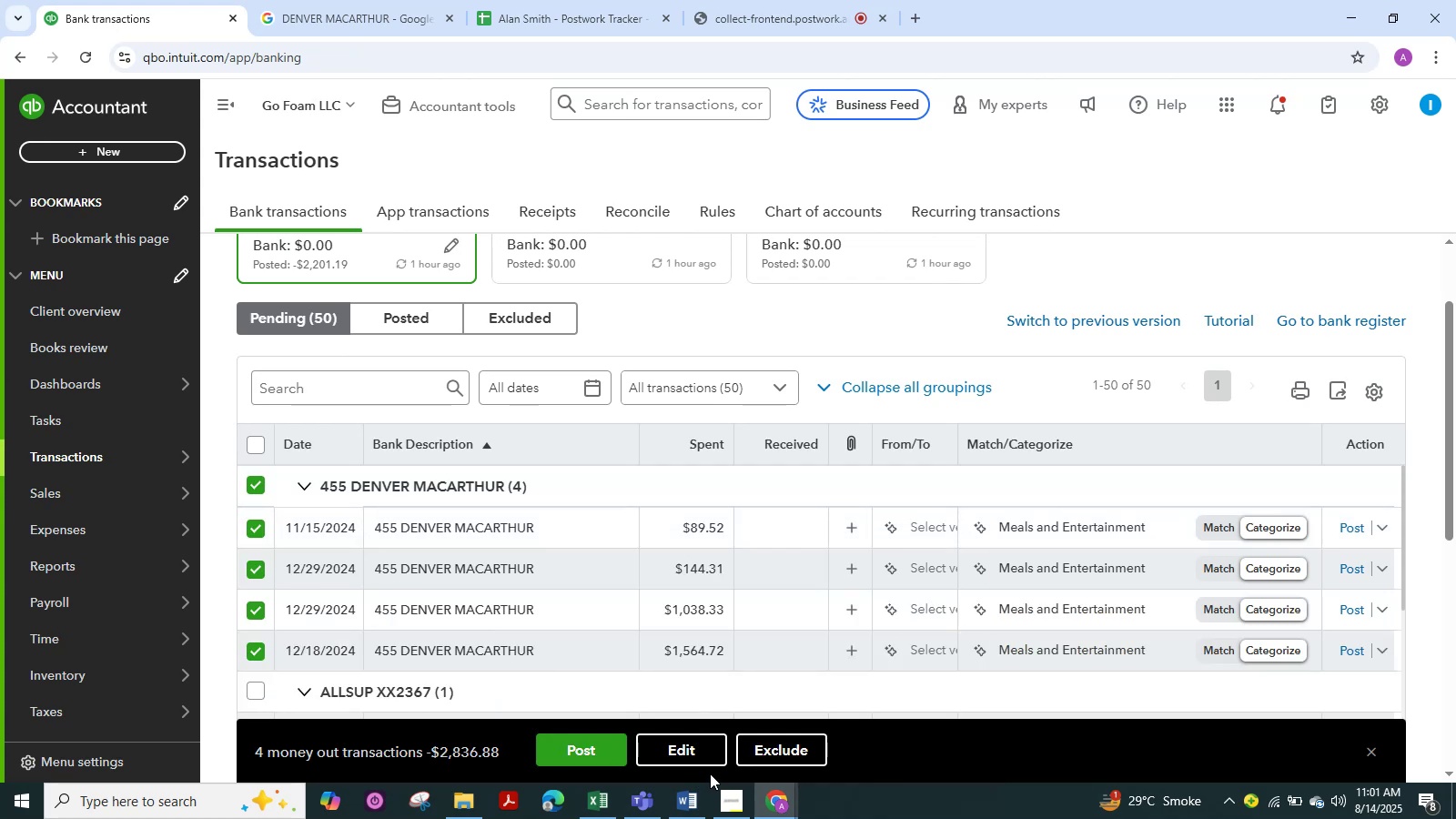 
left_click([690, 748])
 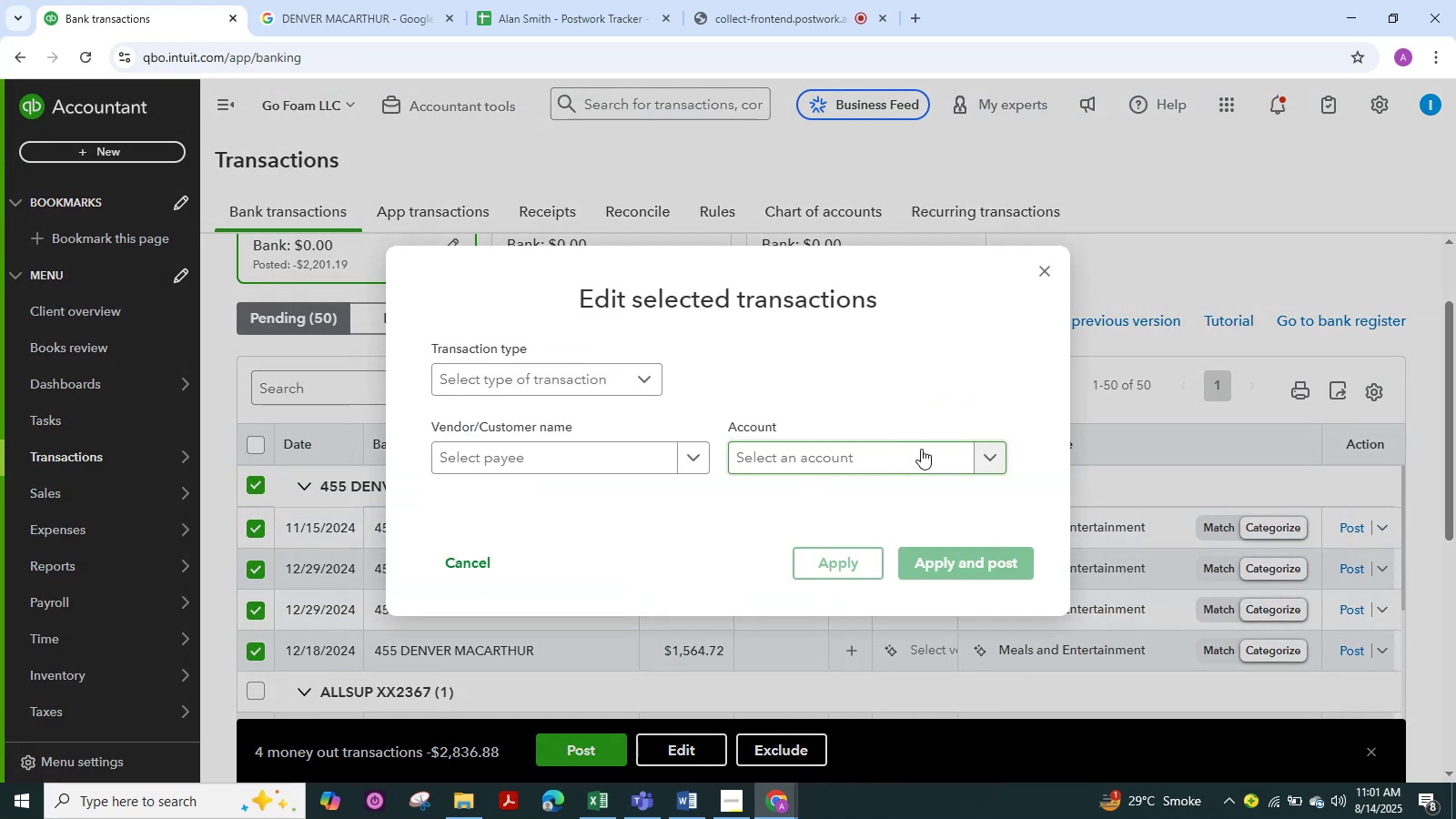 
left_click([915, 453])
 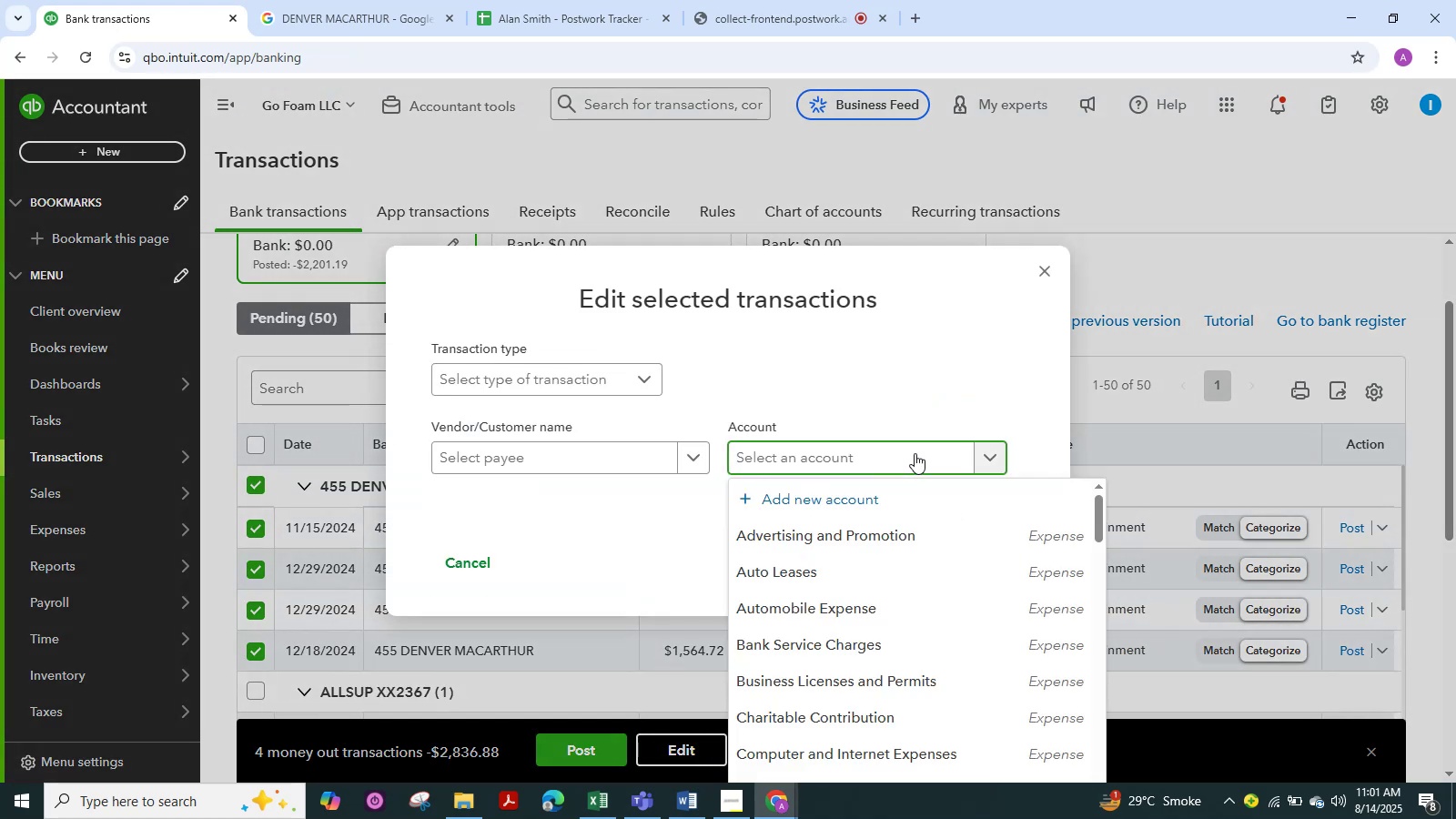 
type(of)
 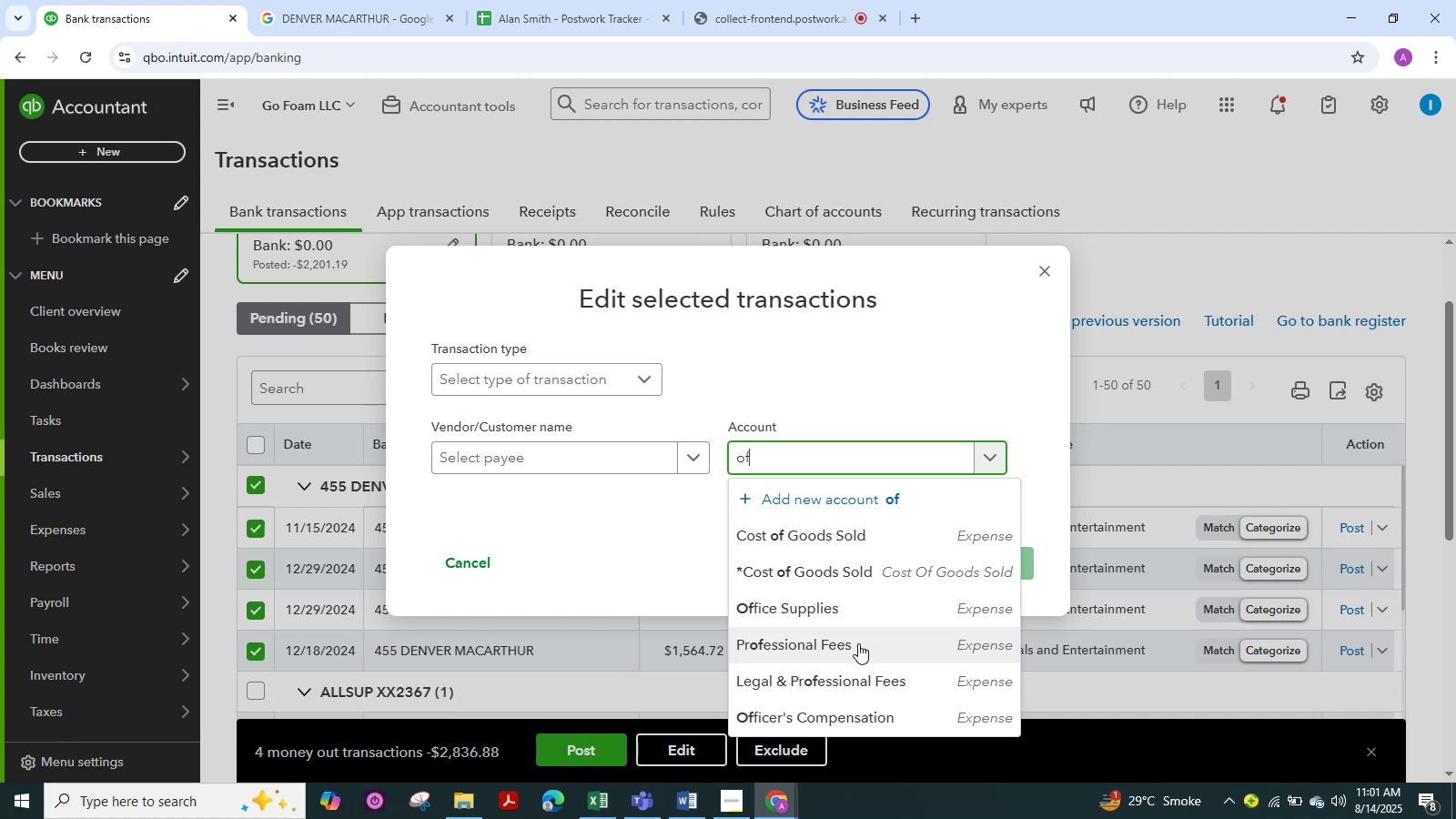 
wait(7.4)
 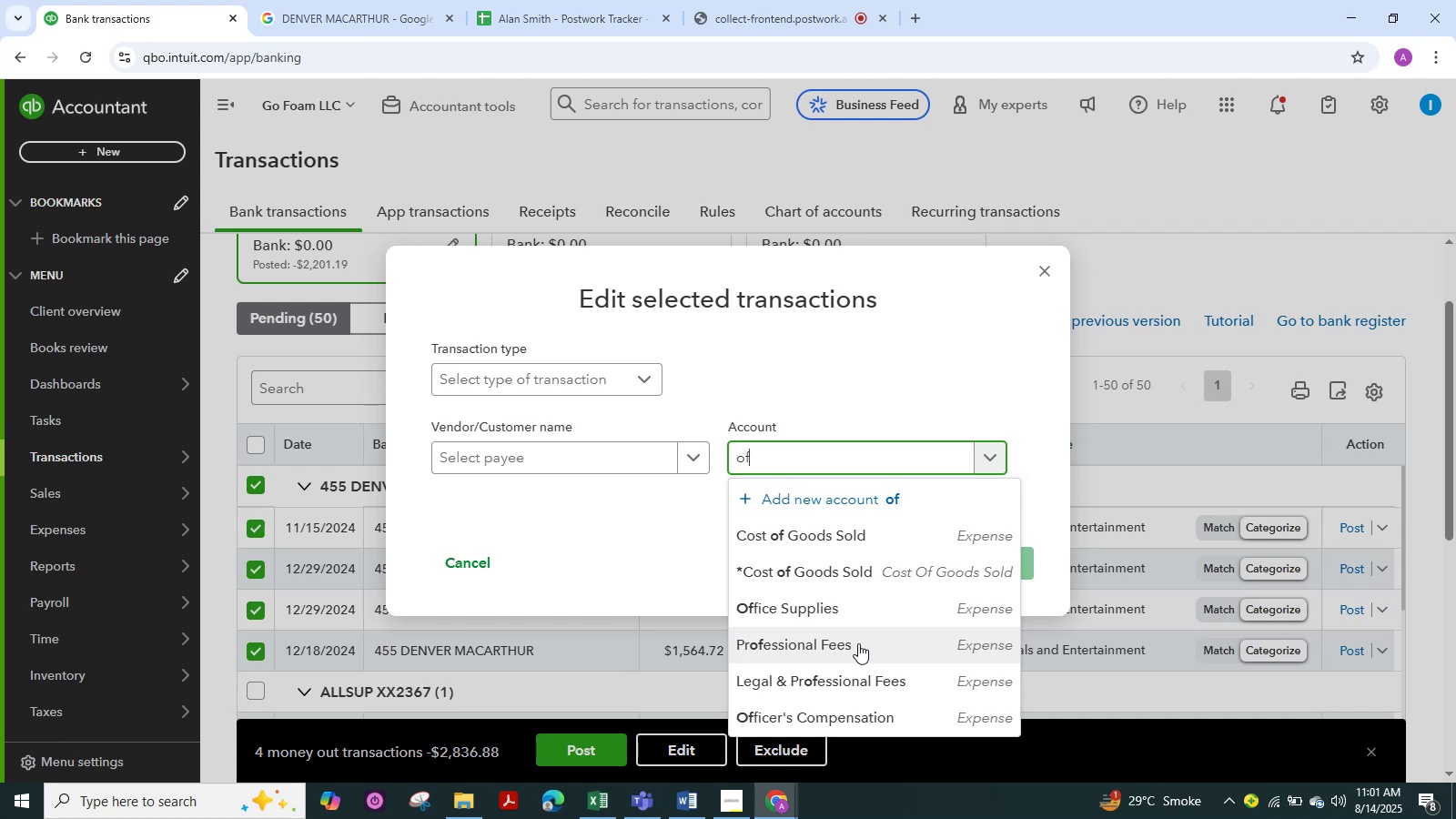 
left_click([851, 613])
 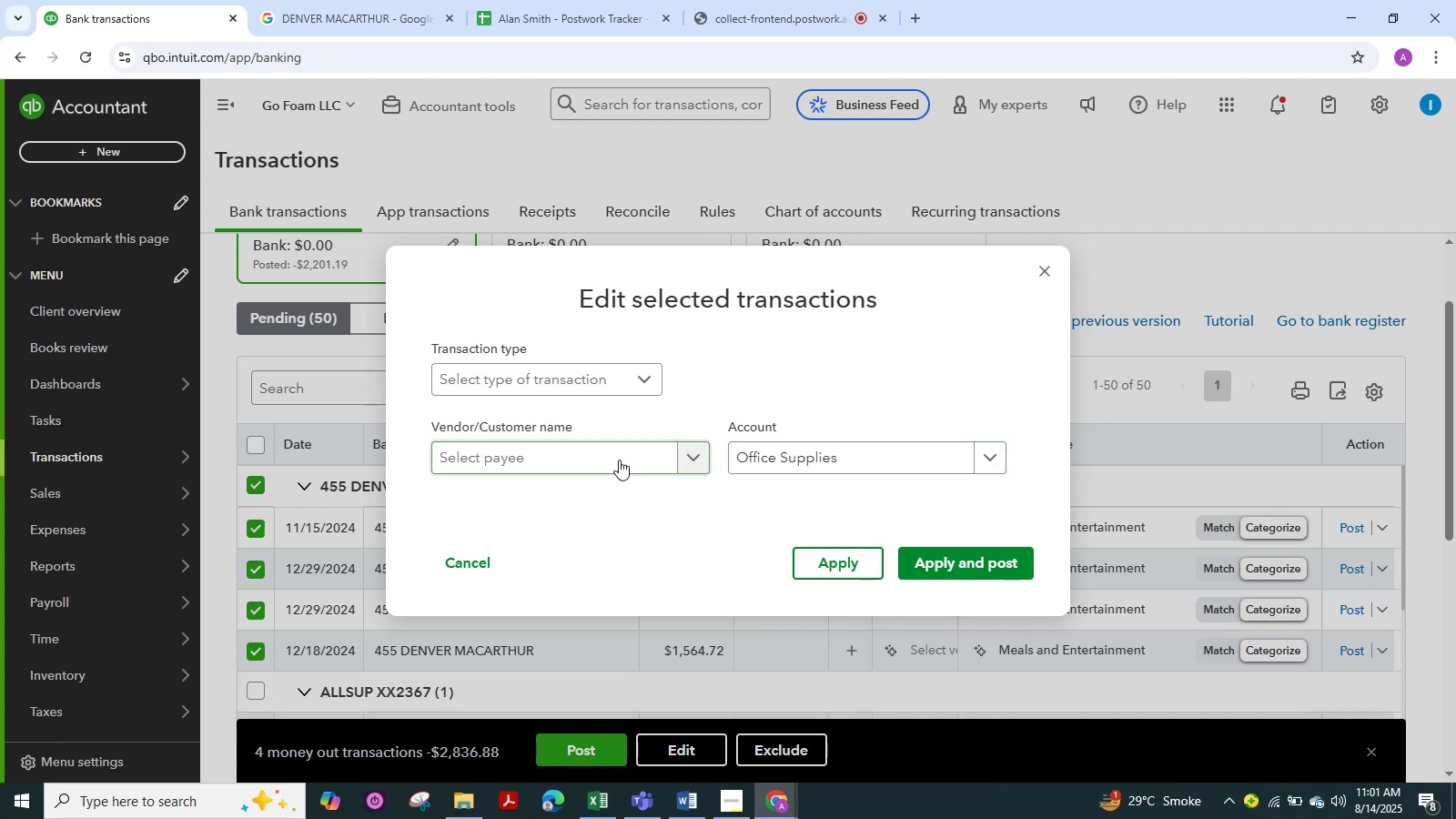 
left_click([610, 456])
 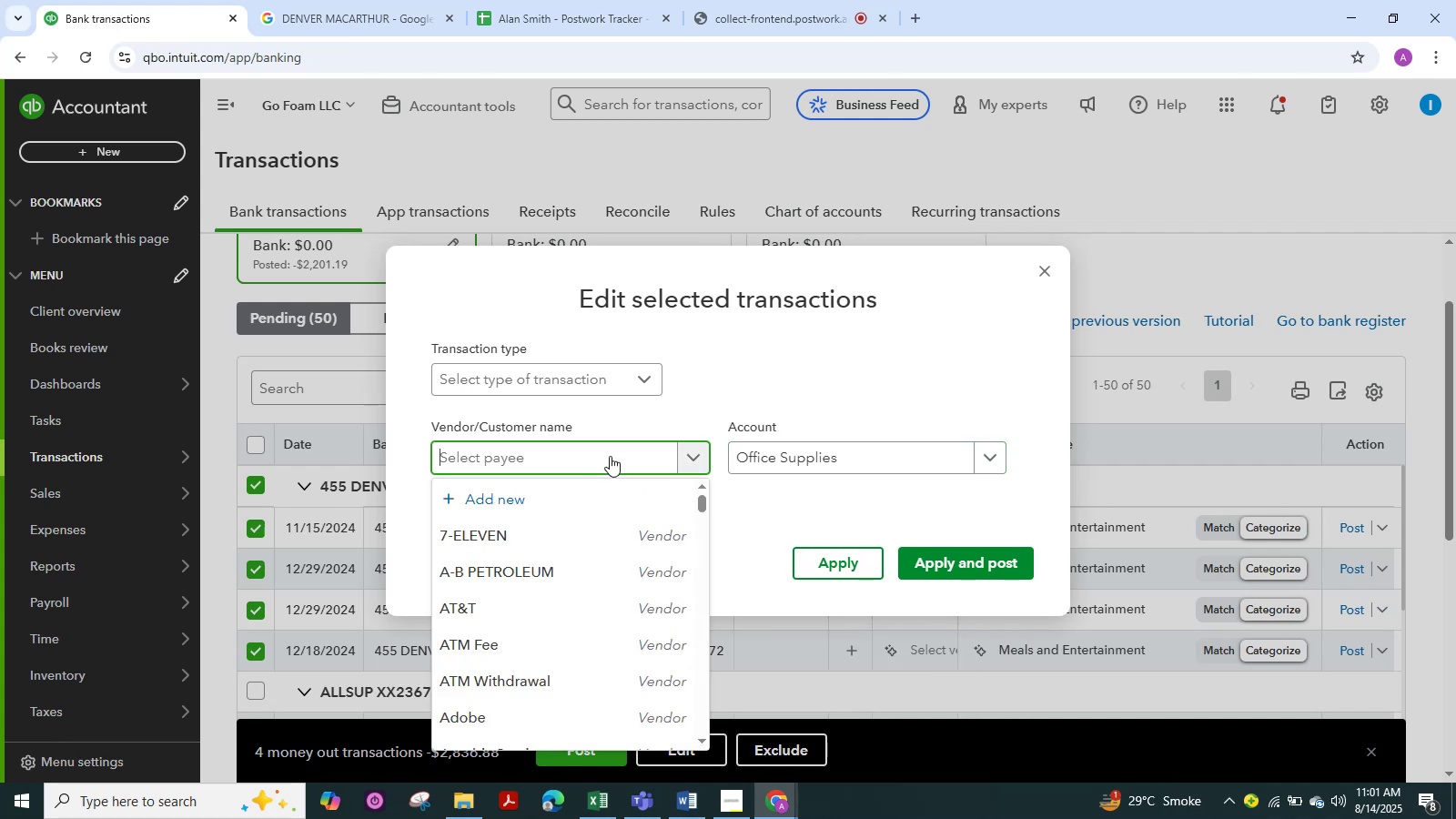 
key(Control+V)
 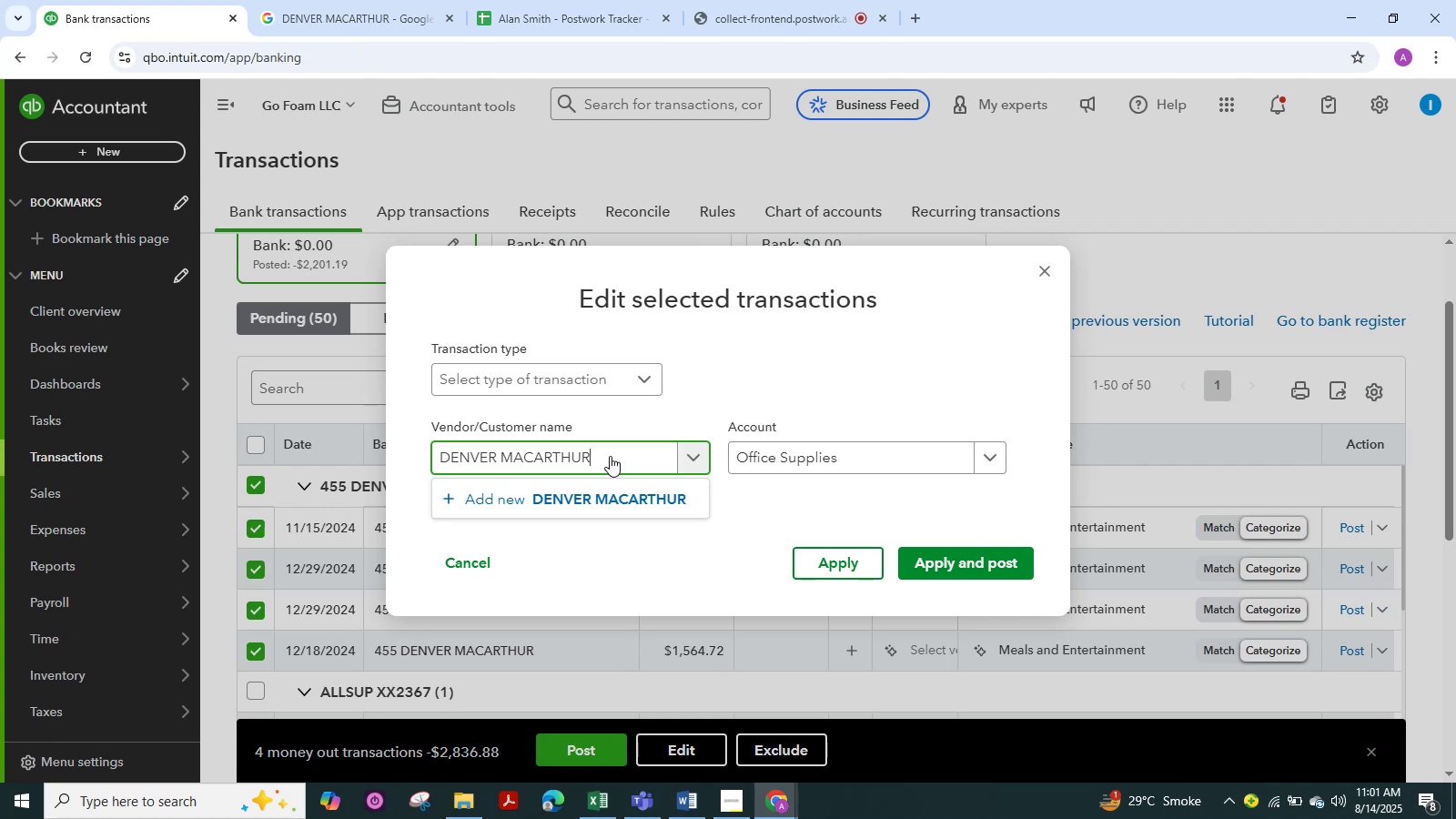 
left_click([608, 501])
 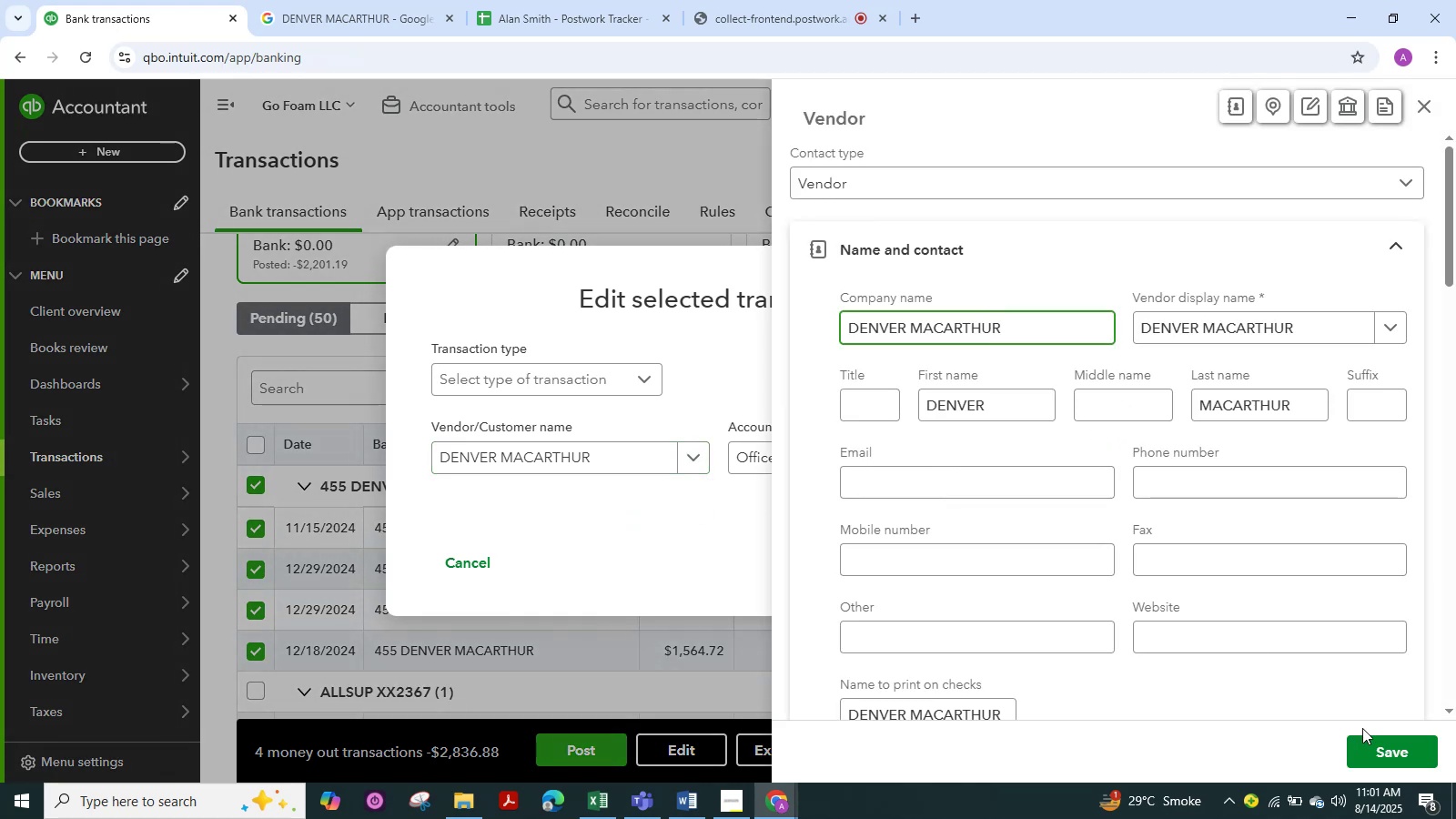 
left_click([1396, 744])
 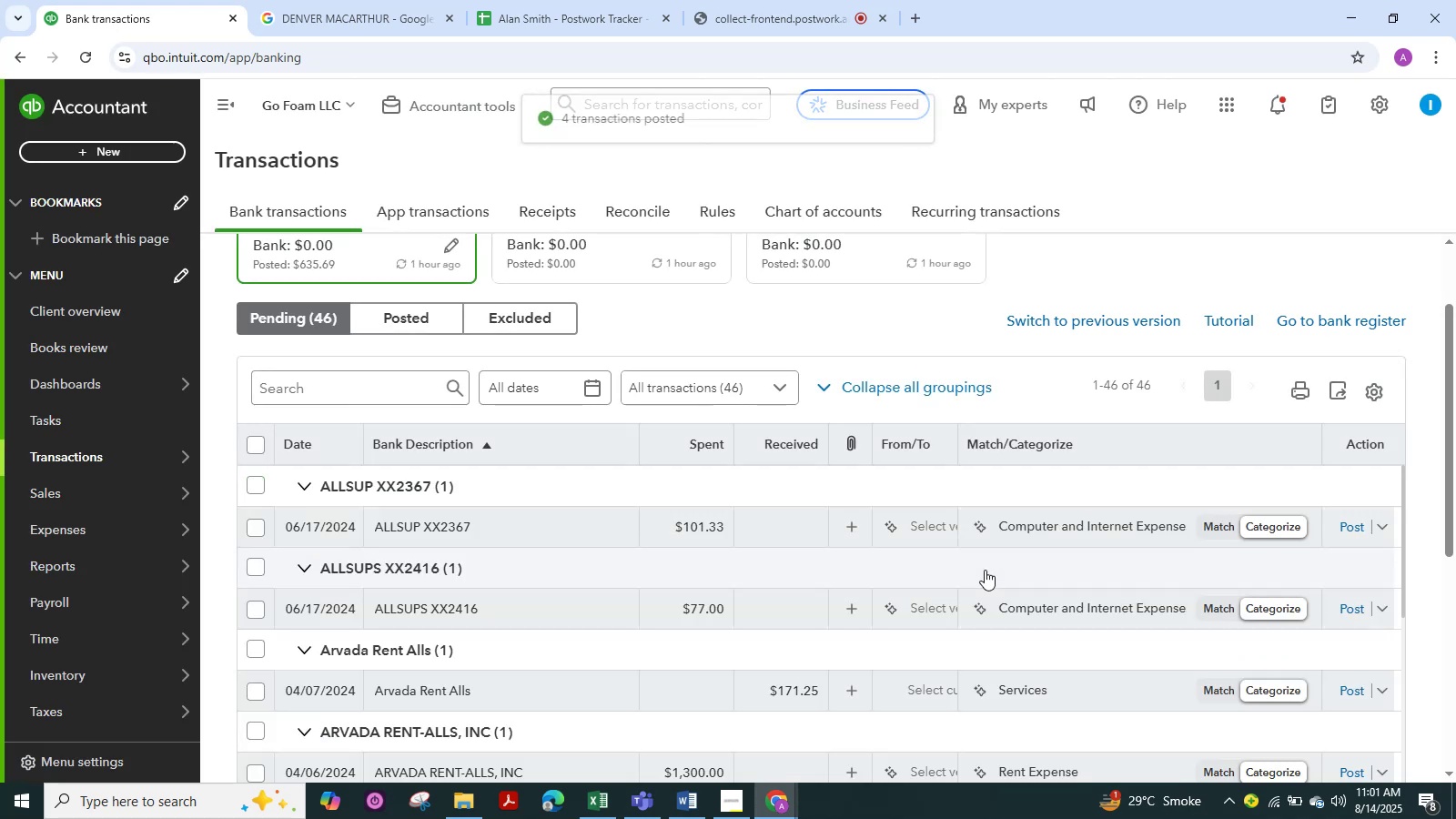 
wait(5.99)
 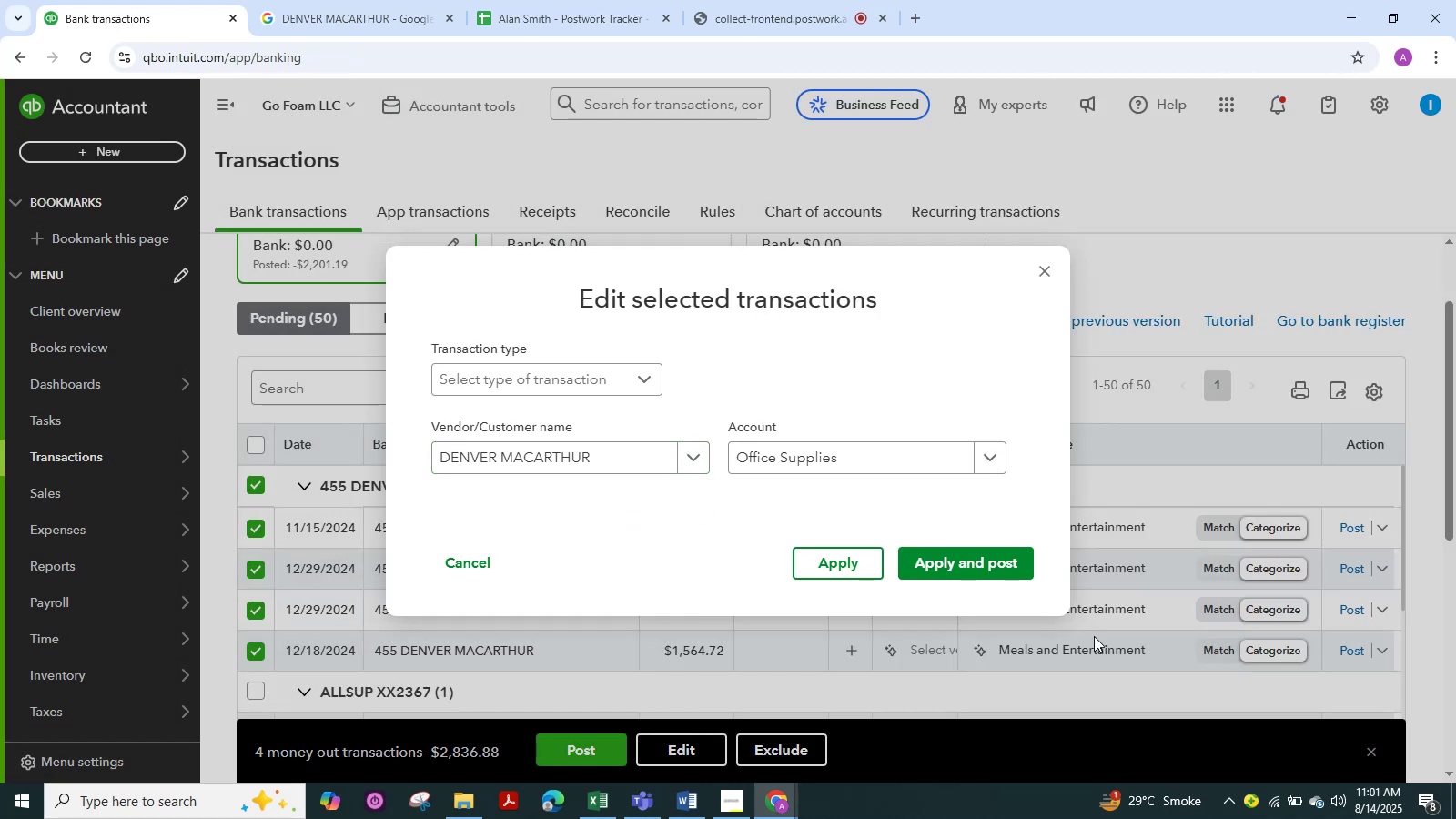 
scroll: coordinate [558, 573], scroll_direction: down, amount: 1.0
 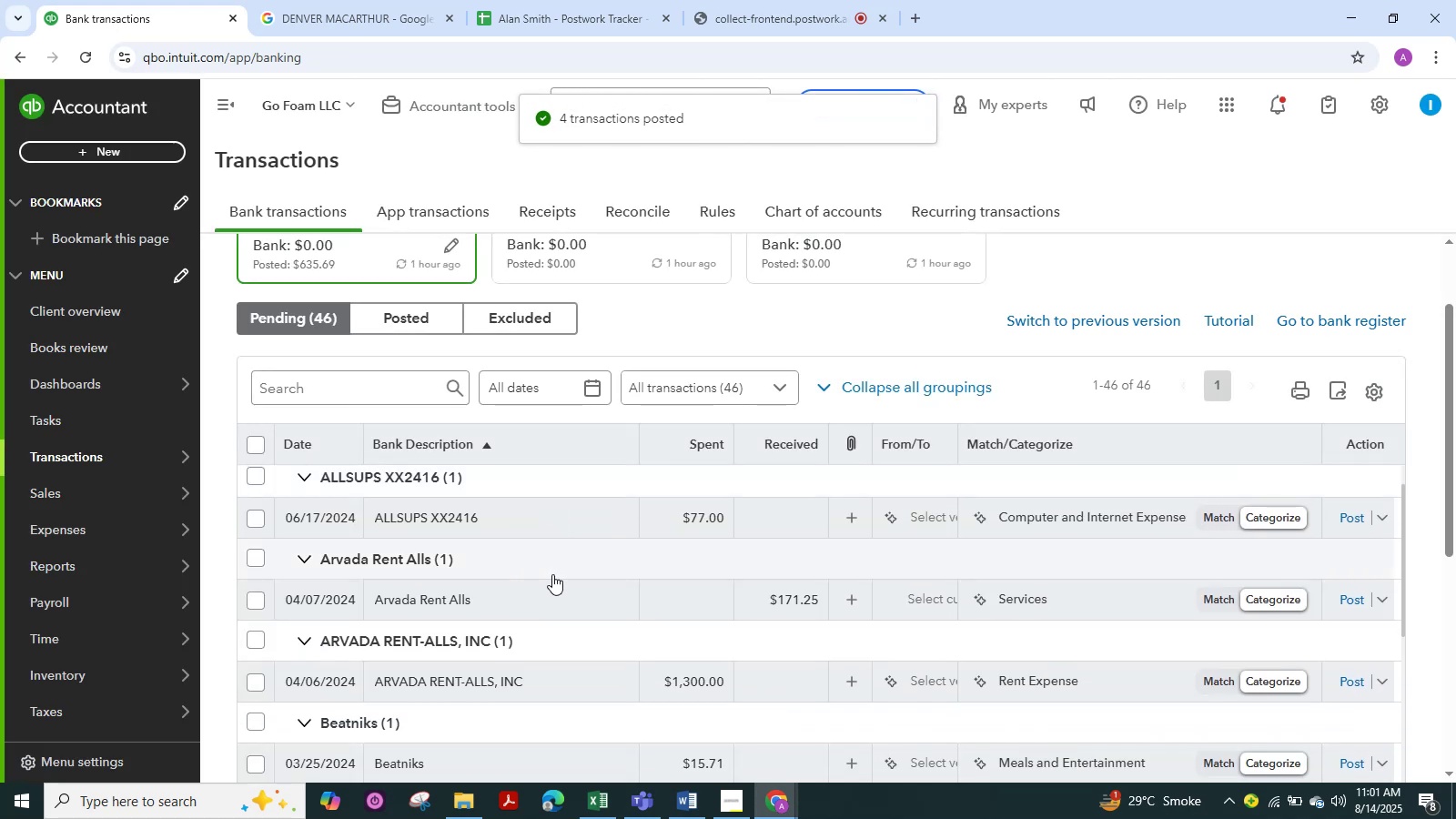 
scroll: coordinate [552, 574], scroll_direction: up, amount: 2.0
 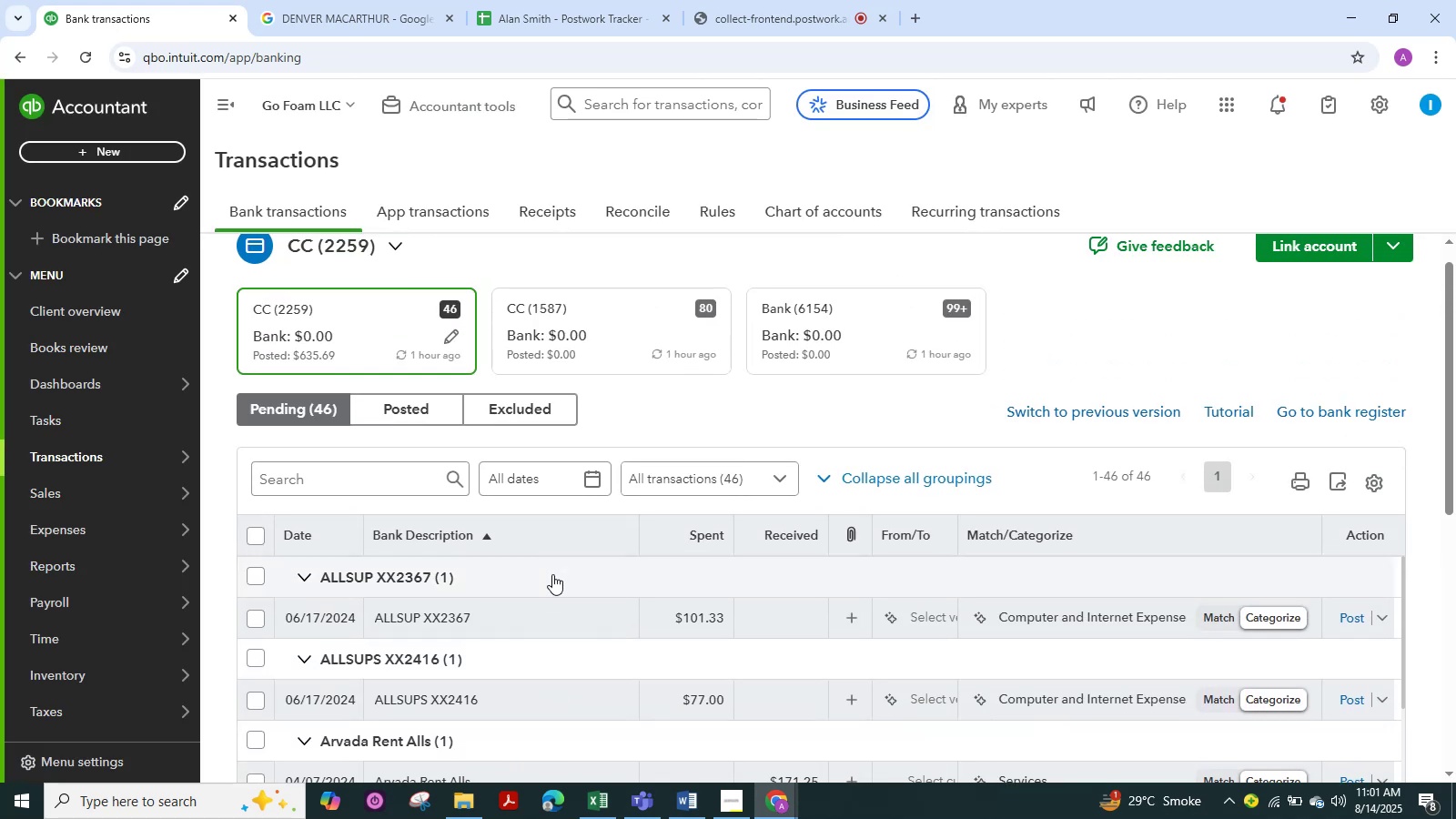 
scroll: coordinate [552, 574], scroll_direction: down, amount: 1.0
 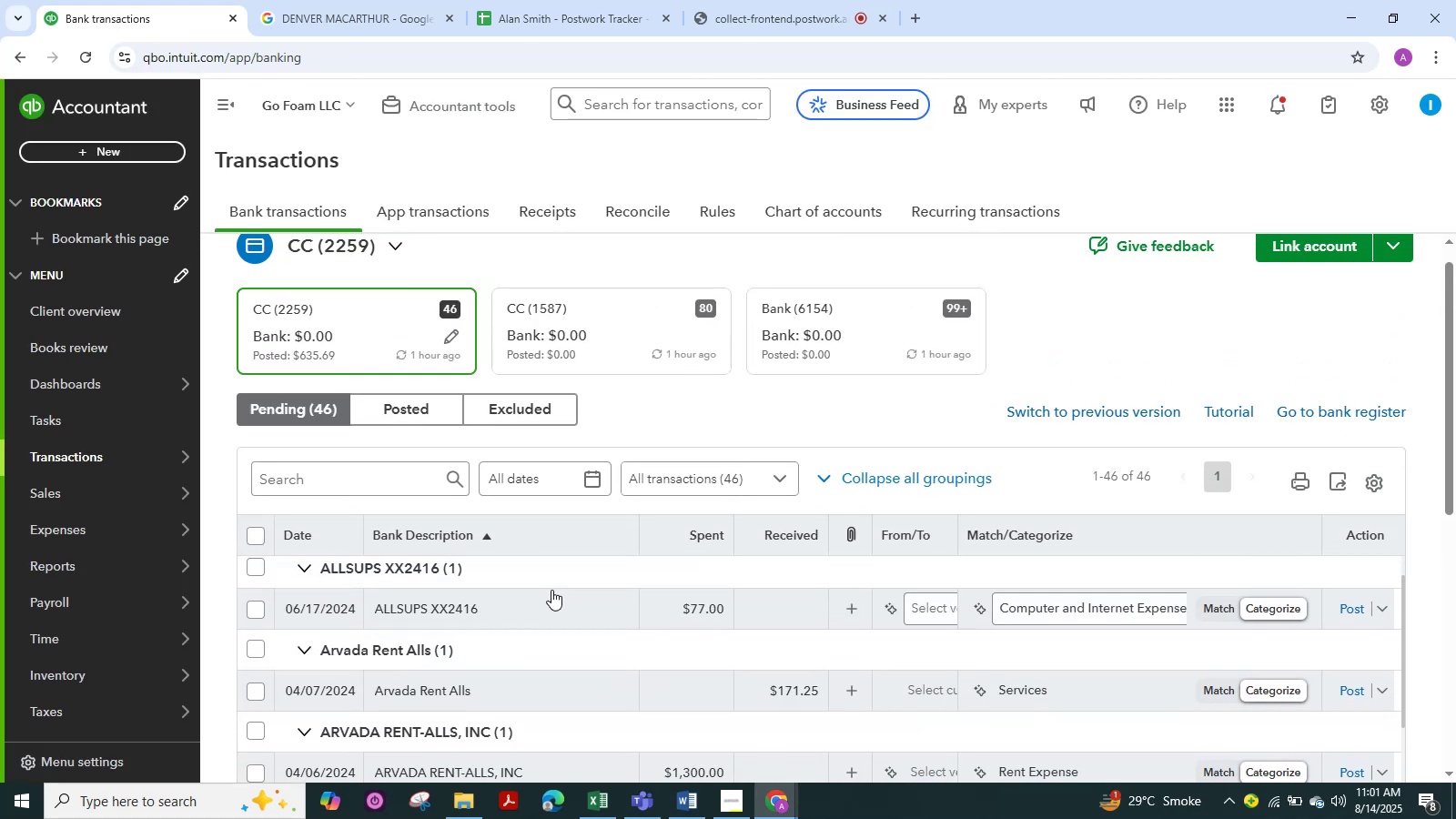 
scroll: coordinate [550, 592], scroll_direction: up, amount: 2.0
 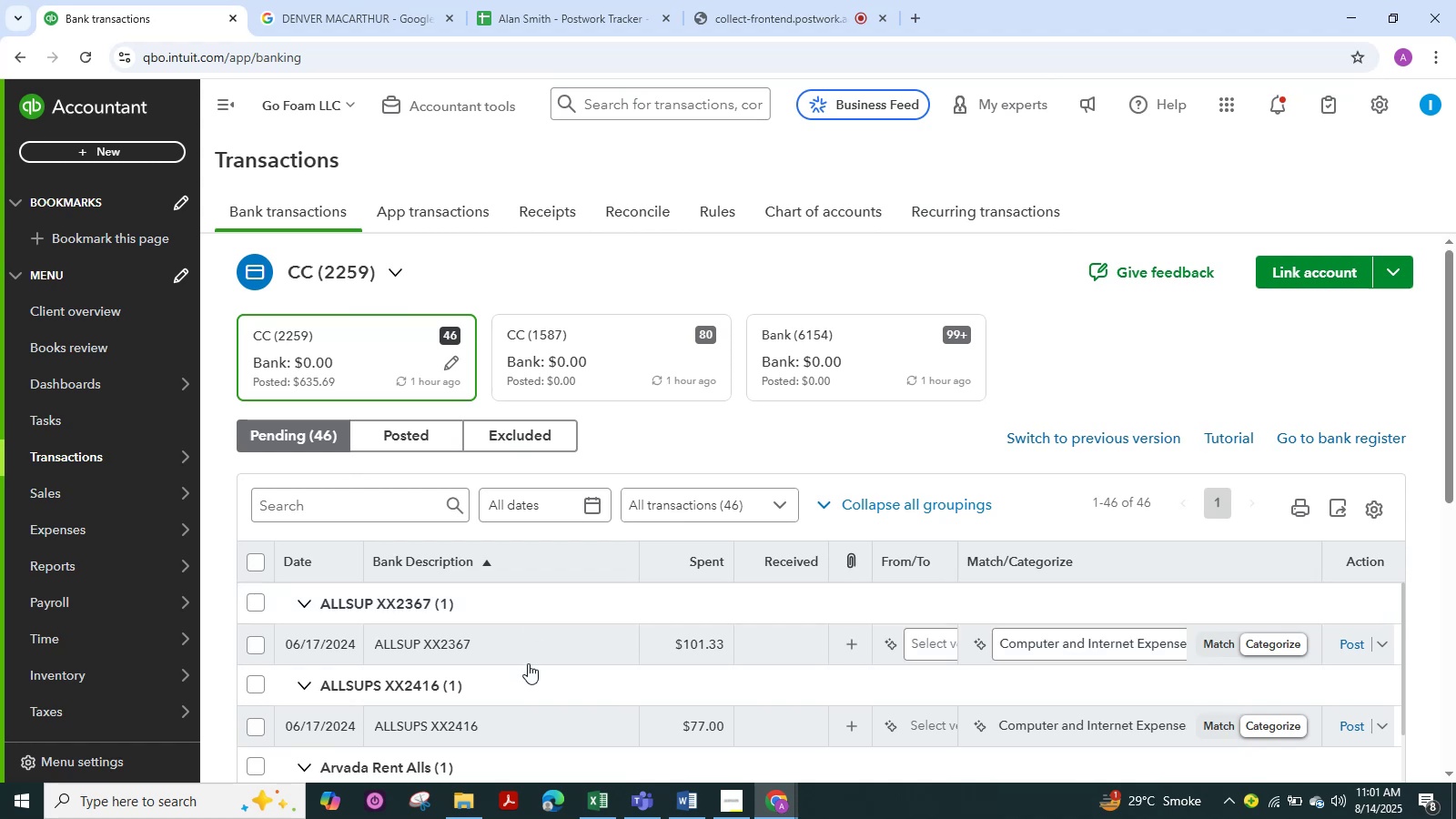 
scroll: coordinate [528, 663], scroll_direction: down, amount: 1.0
 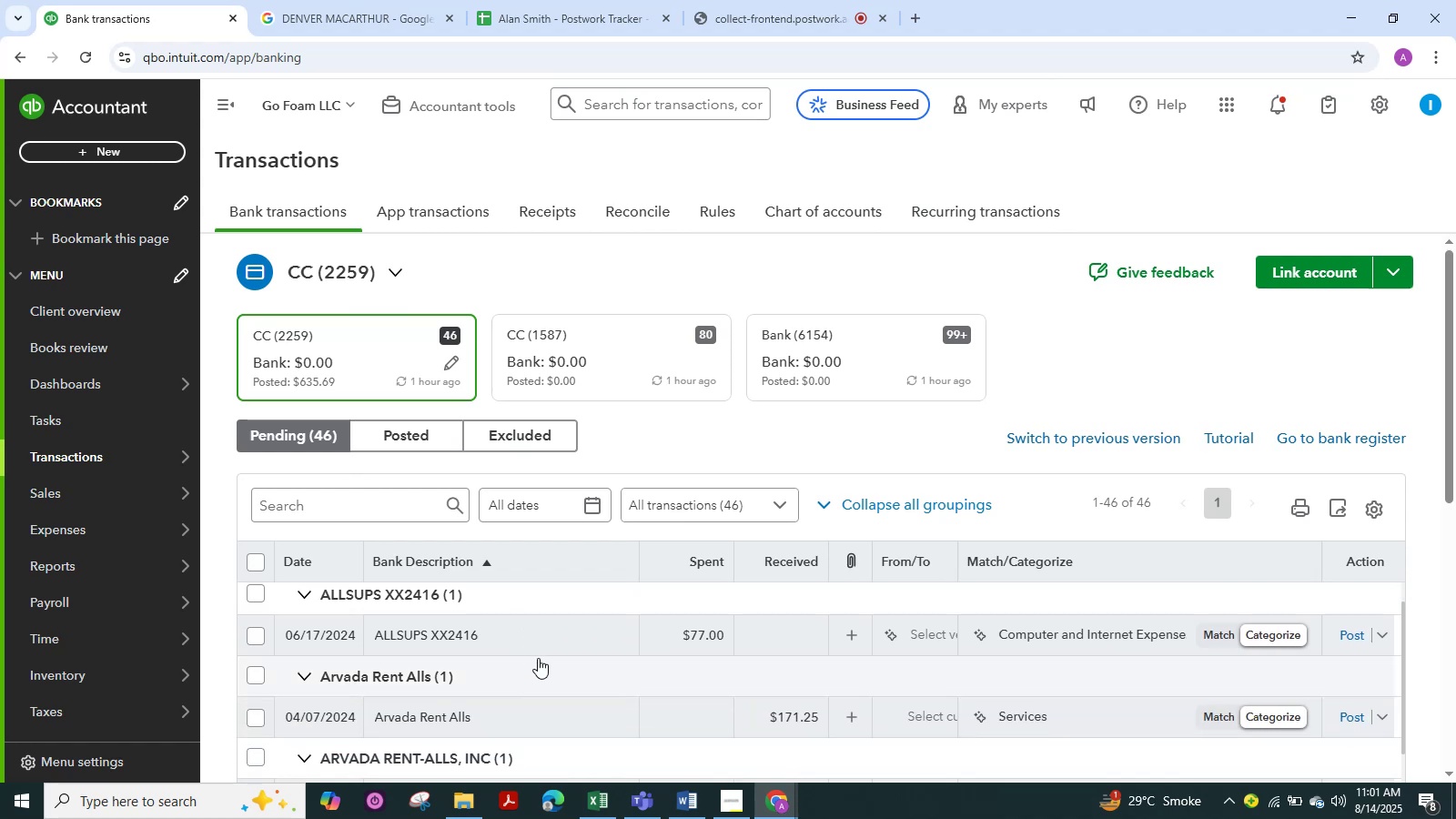 
wait(10.32)
 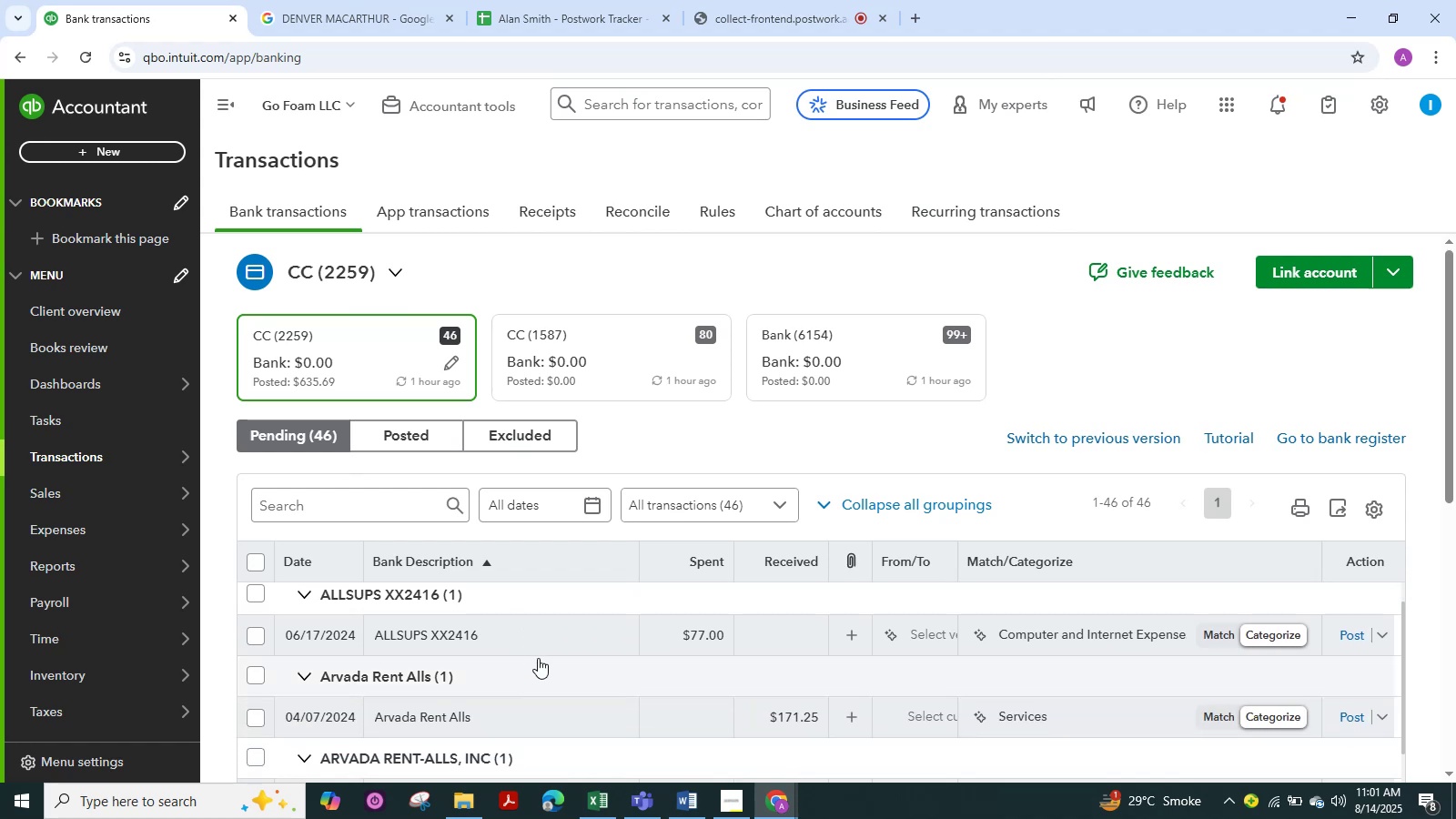 
scroll: coordinate [438, 743], scroll_direction: down, amount: 1.0
 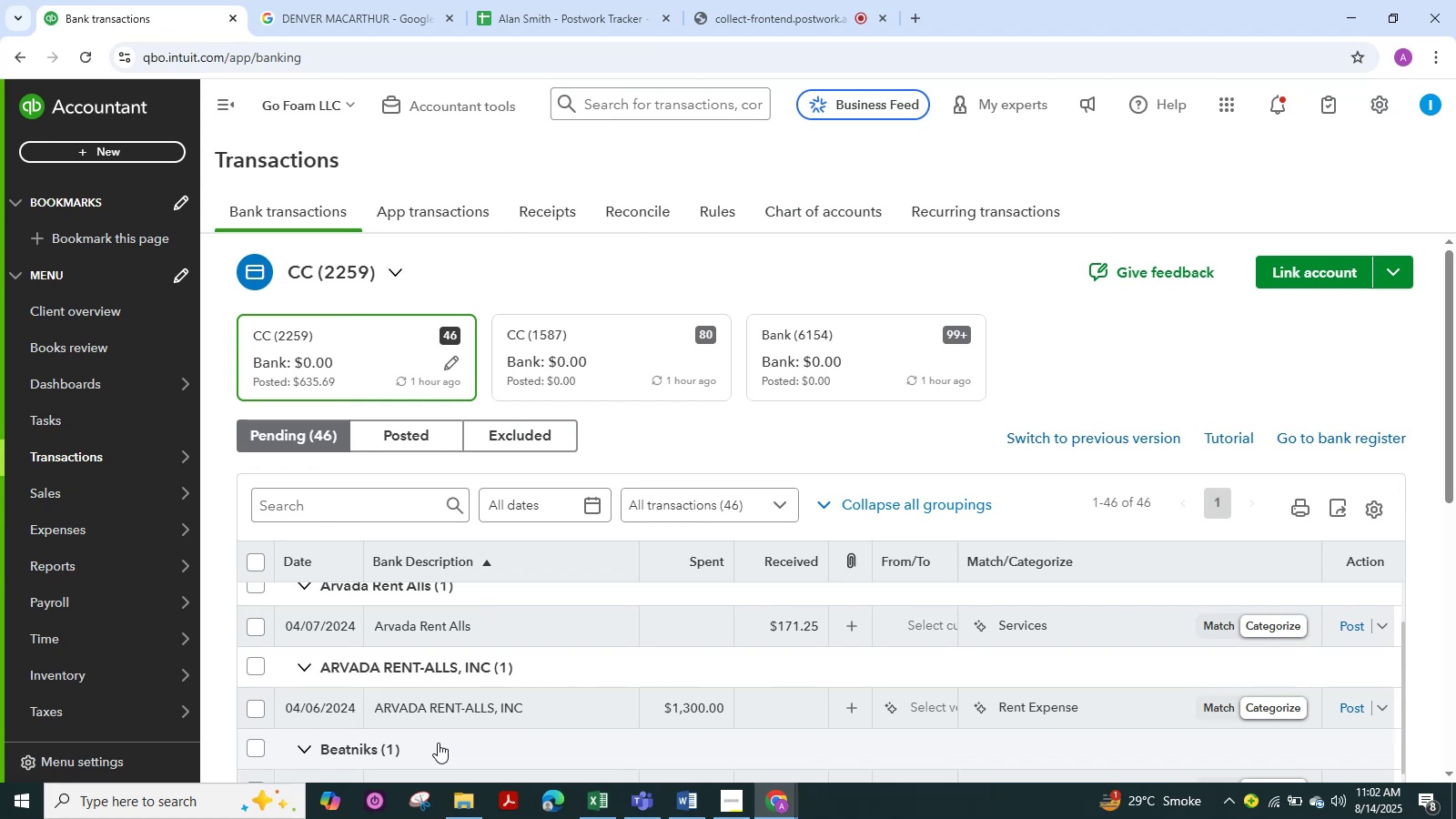 
wait(16.77)
 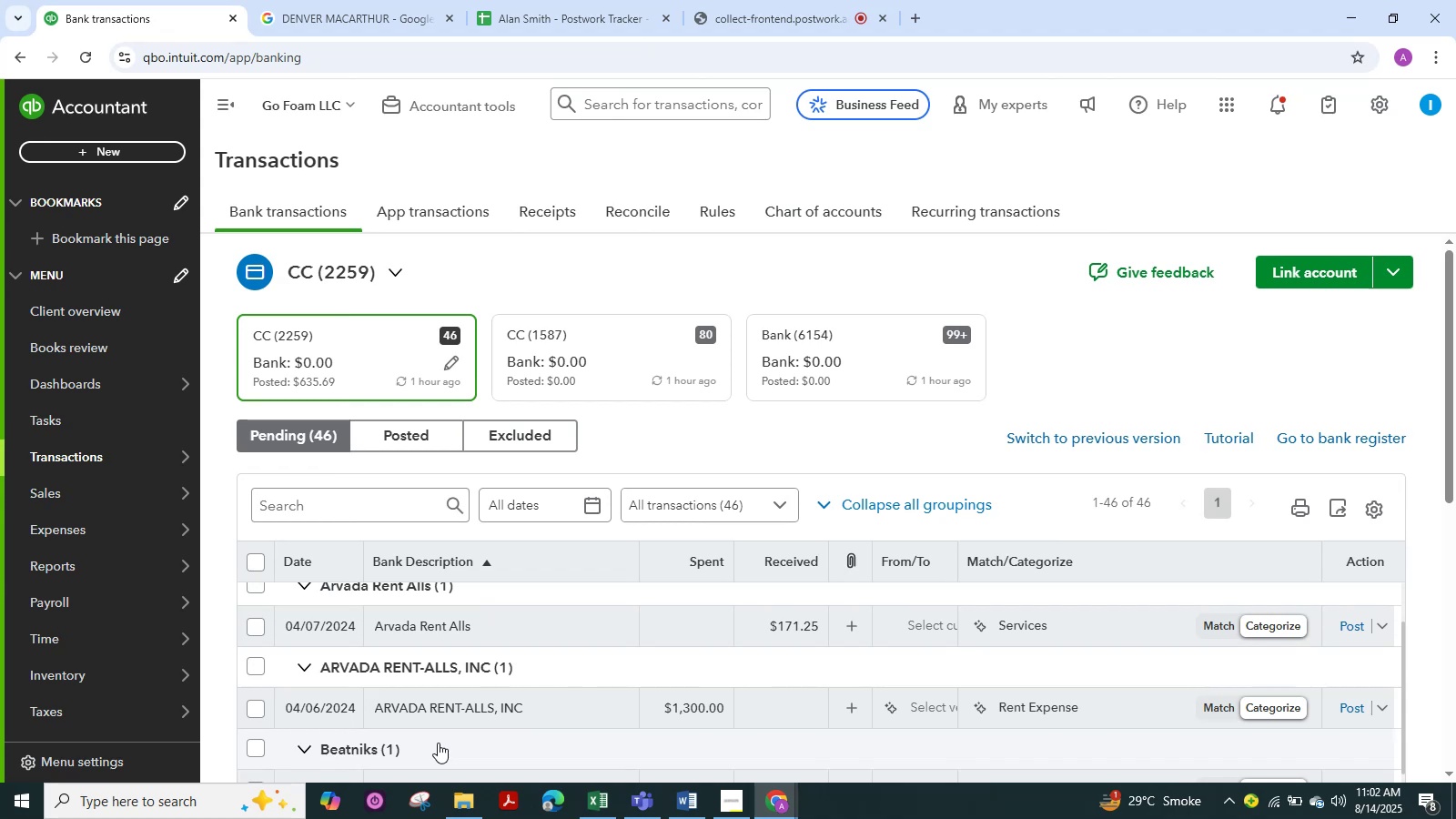 
scroll: coordinate [443, 721], scroll_direction: down, amount: 2.0
 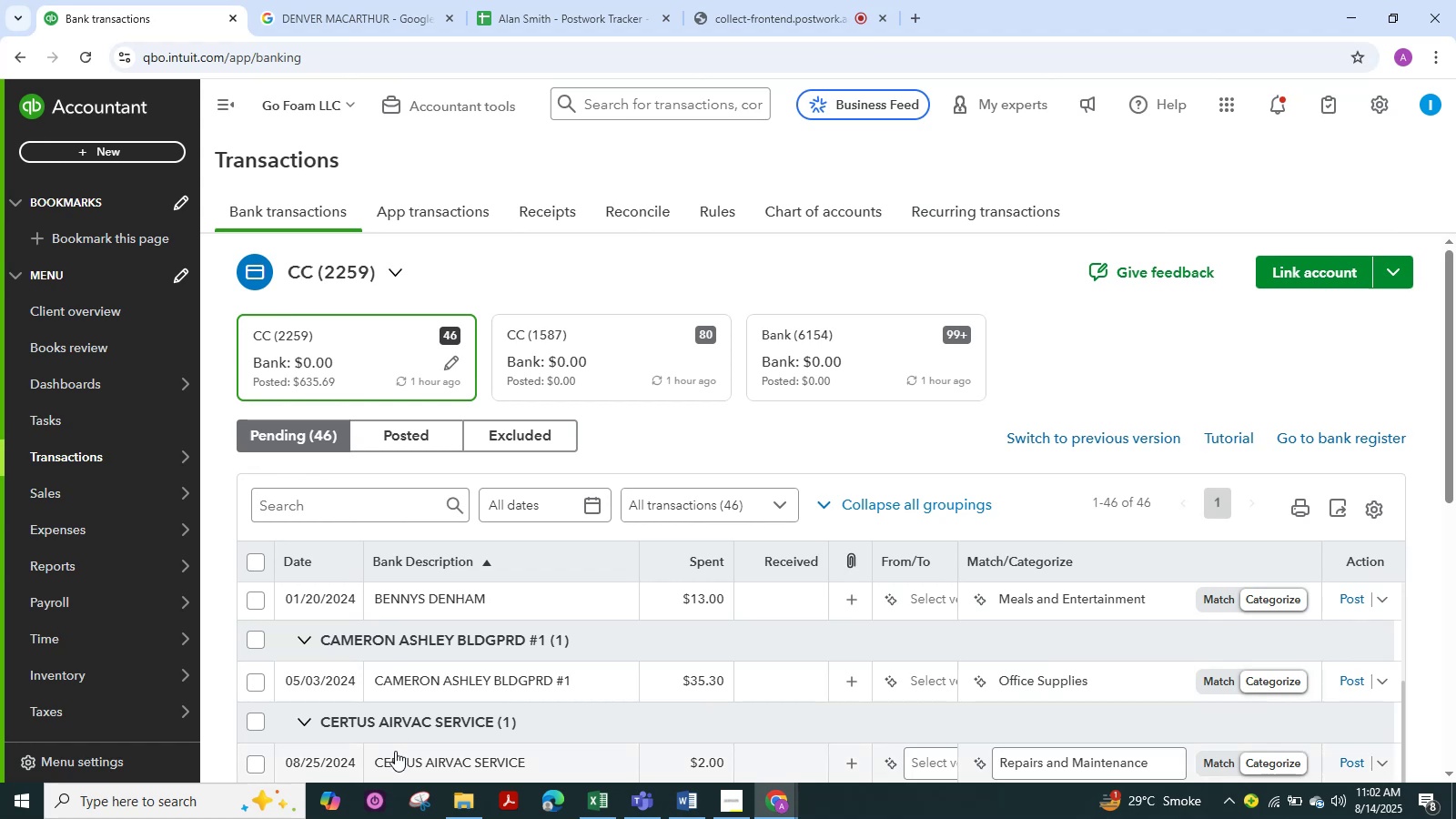 
wait(21.6)
 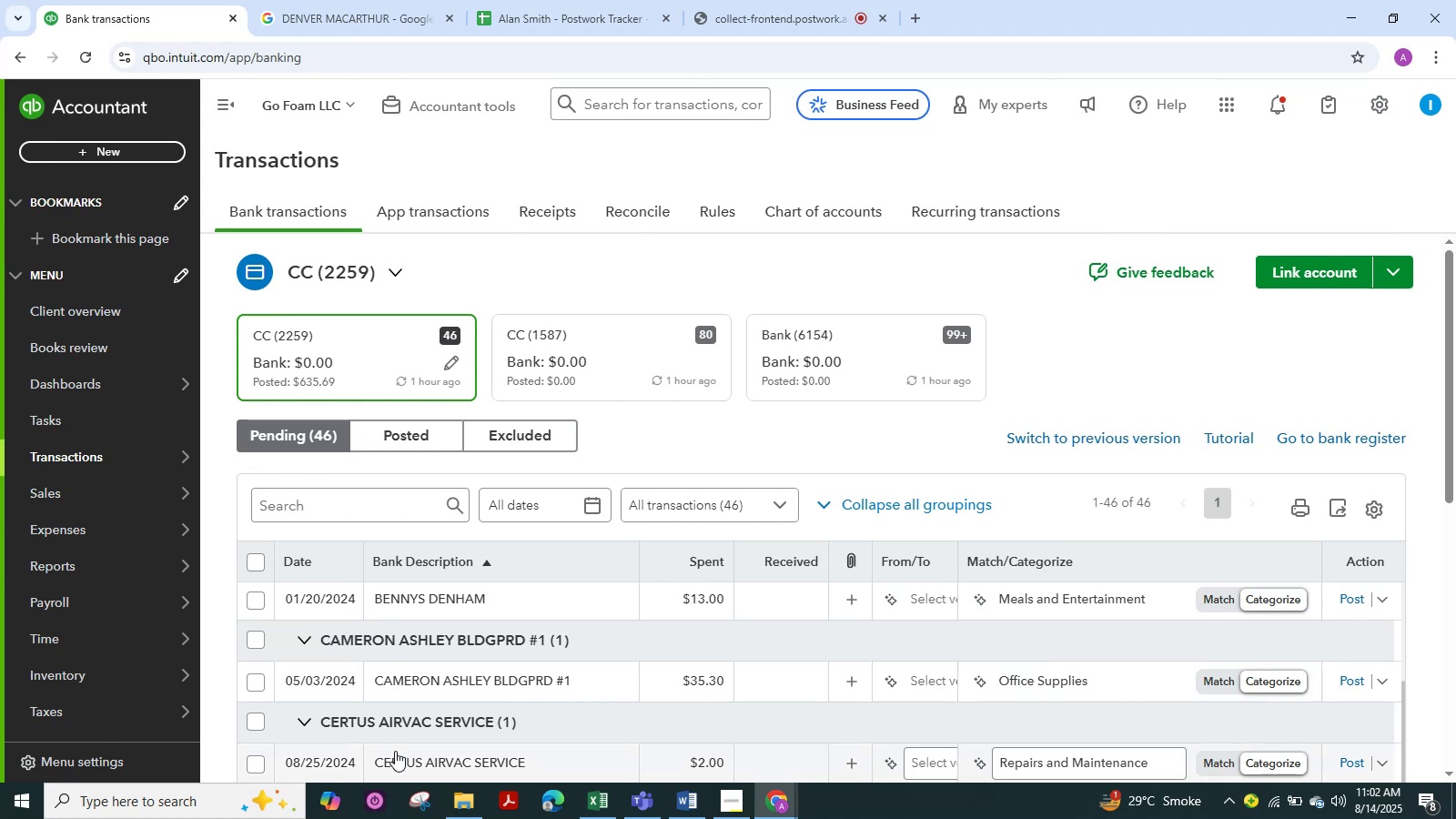 
scroll: coordinate [456, 615], scroll_direction: up, amount: 1.0
 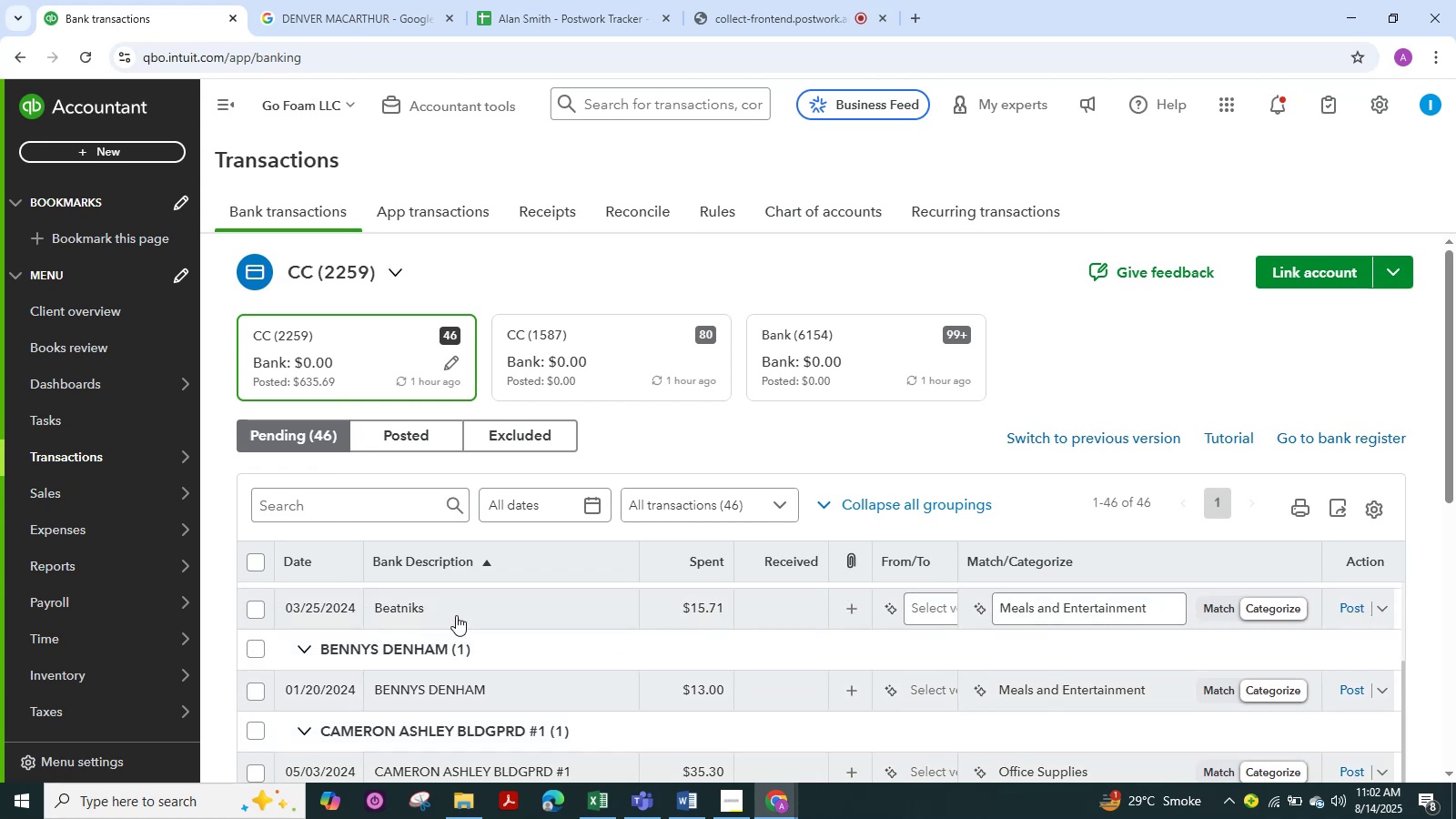 
scroll: coordinate [456, 615], scroll_direction: down, amount: 1.0
 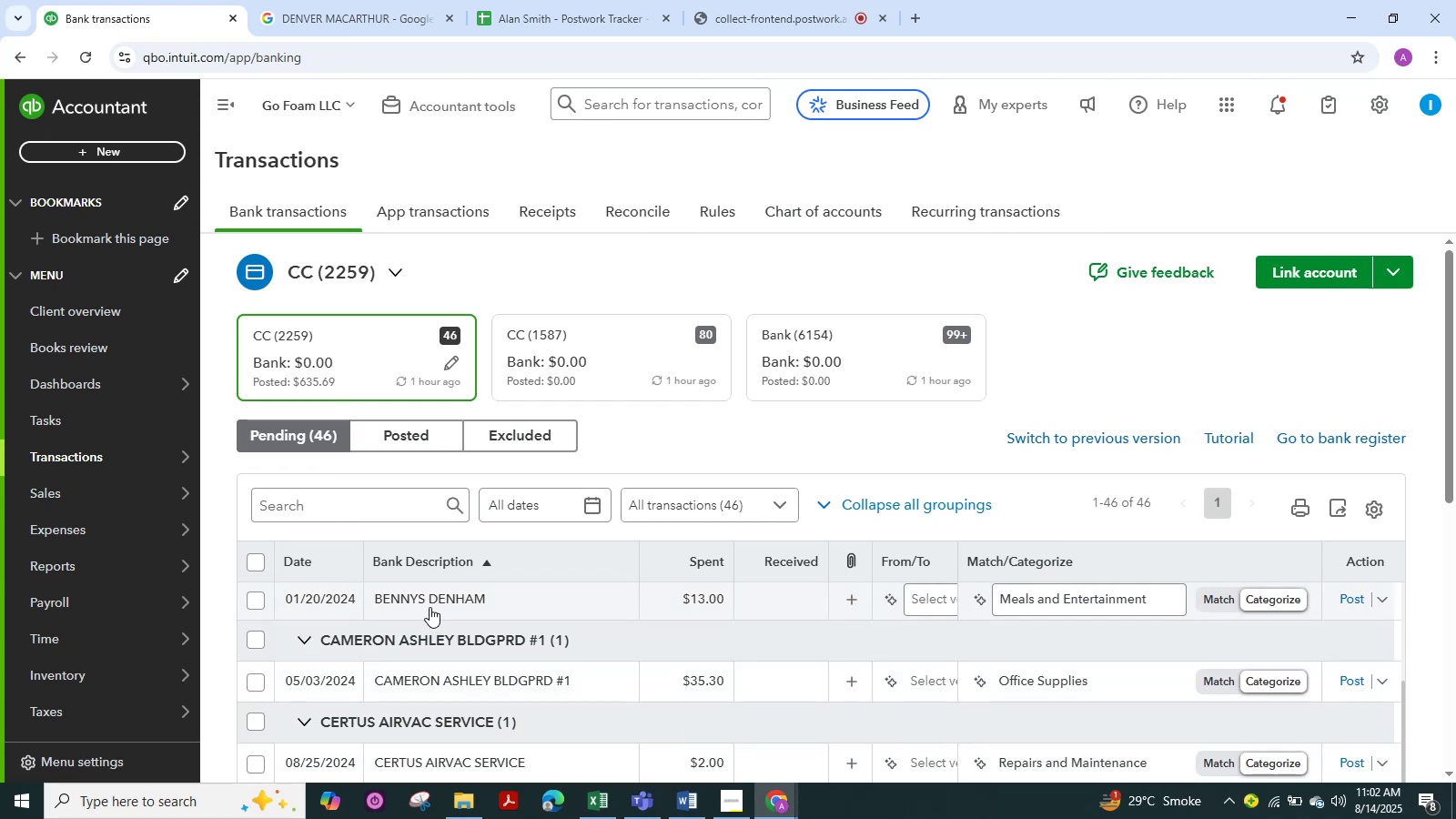 
left_click([429, 606])
 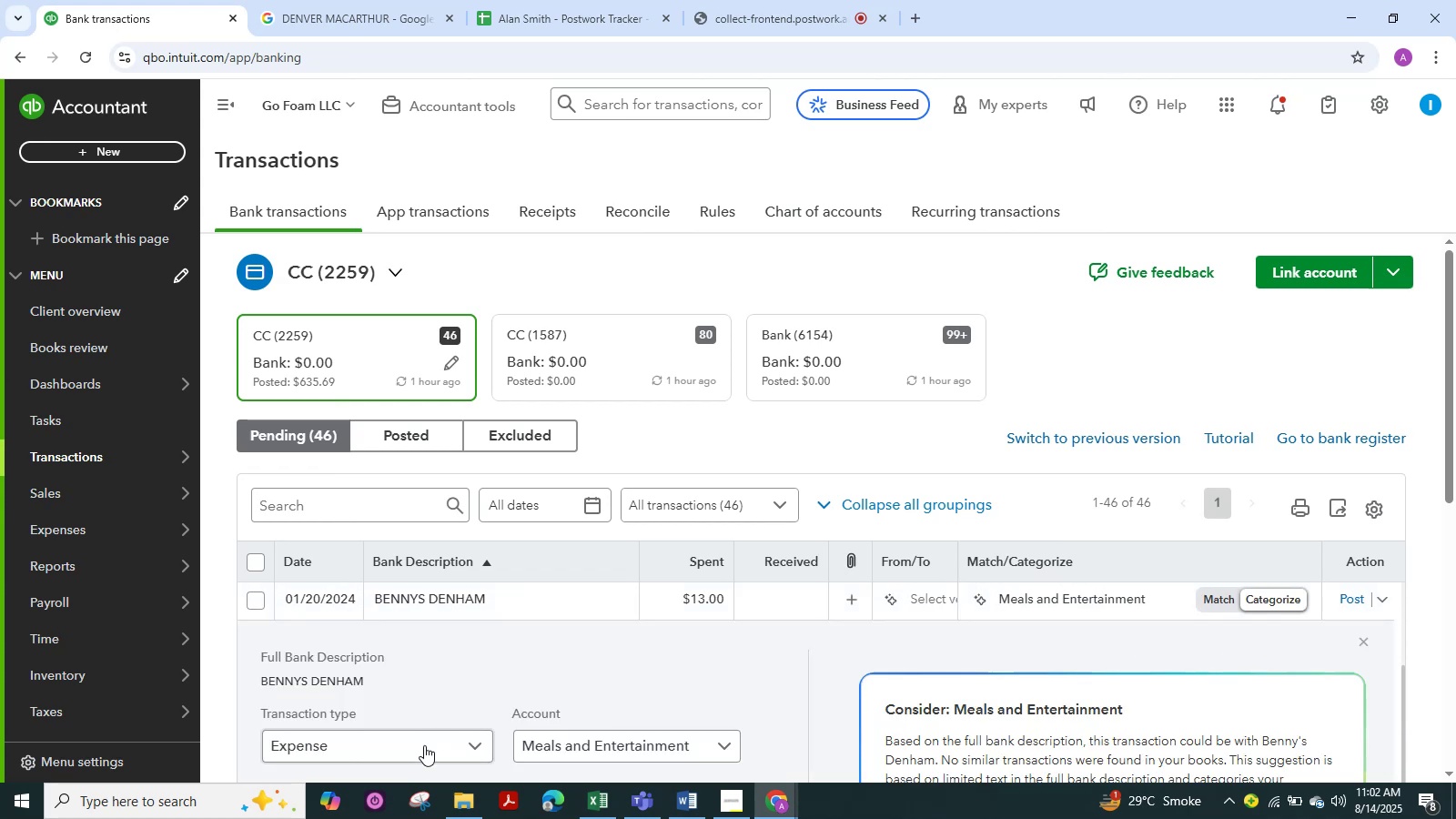 
scroll: coordinate [336, 726], scroll_direction: down, amount: 2.0
 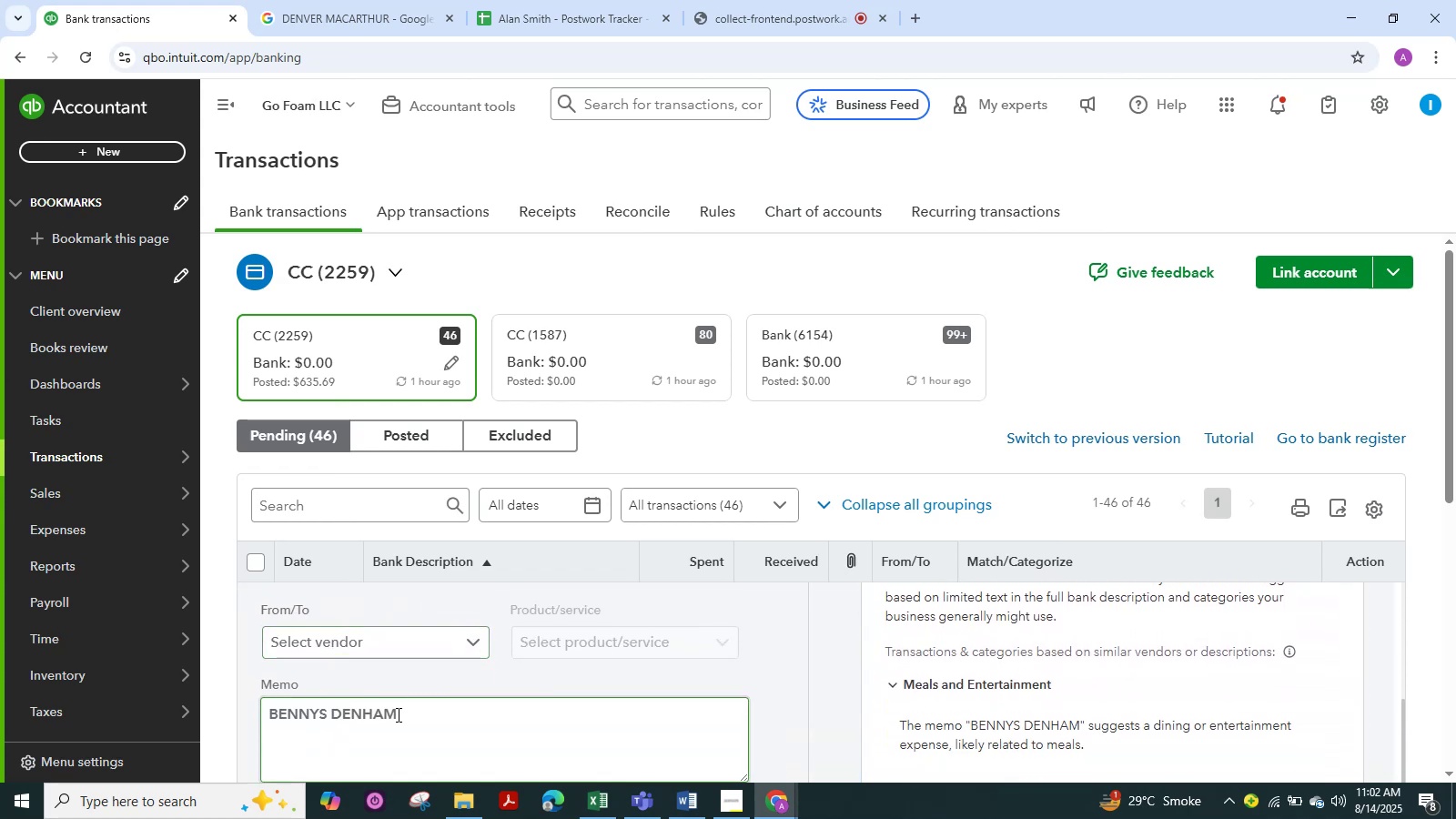 
left_click_drag(start_coordinate=[402, 714], to_coordinate=[243, 713])
 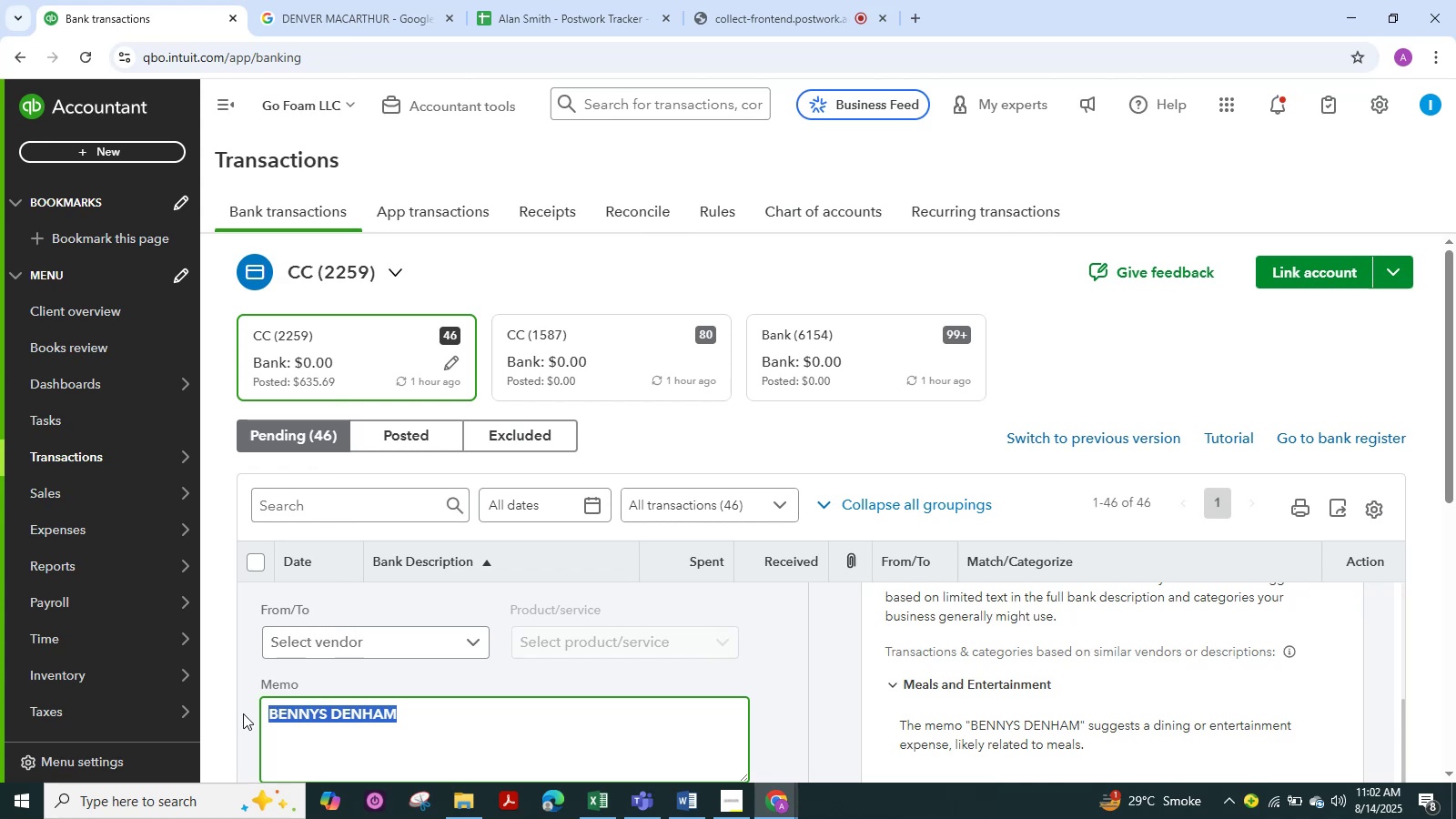 
key(Control+C)
 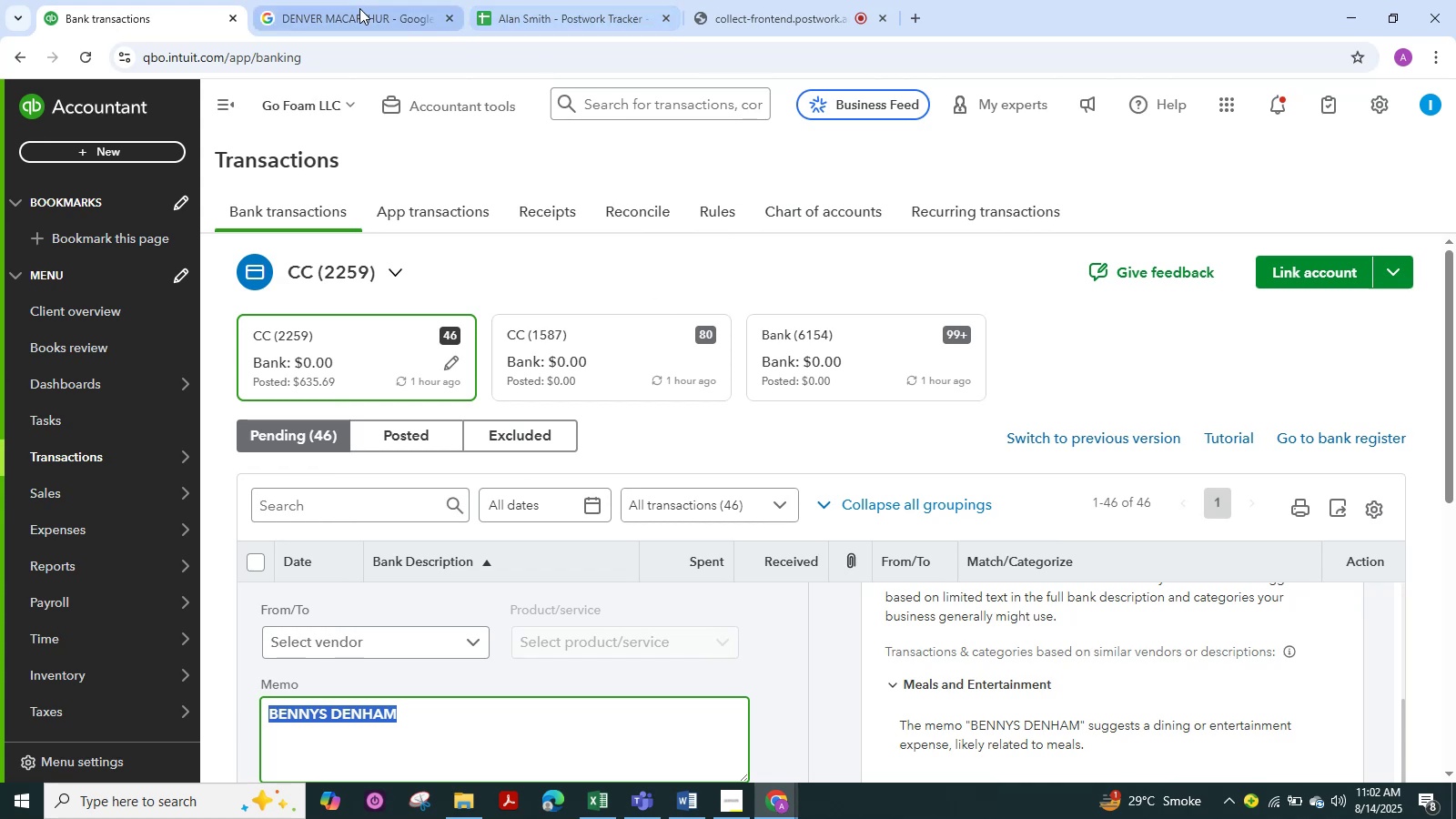 
left_click([352, 11])
 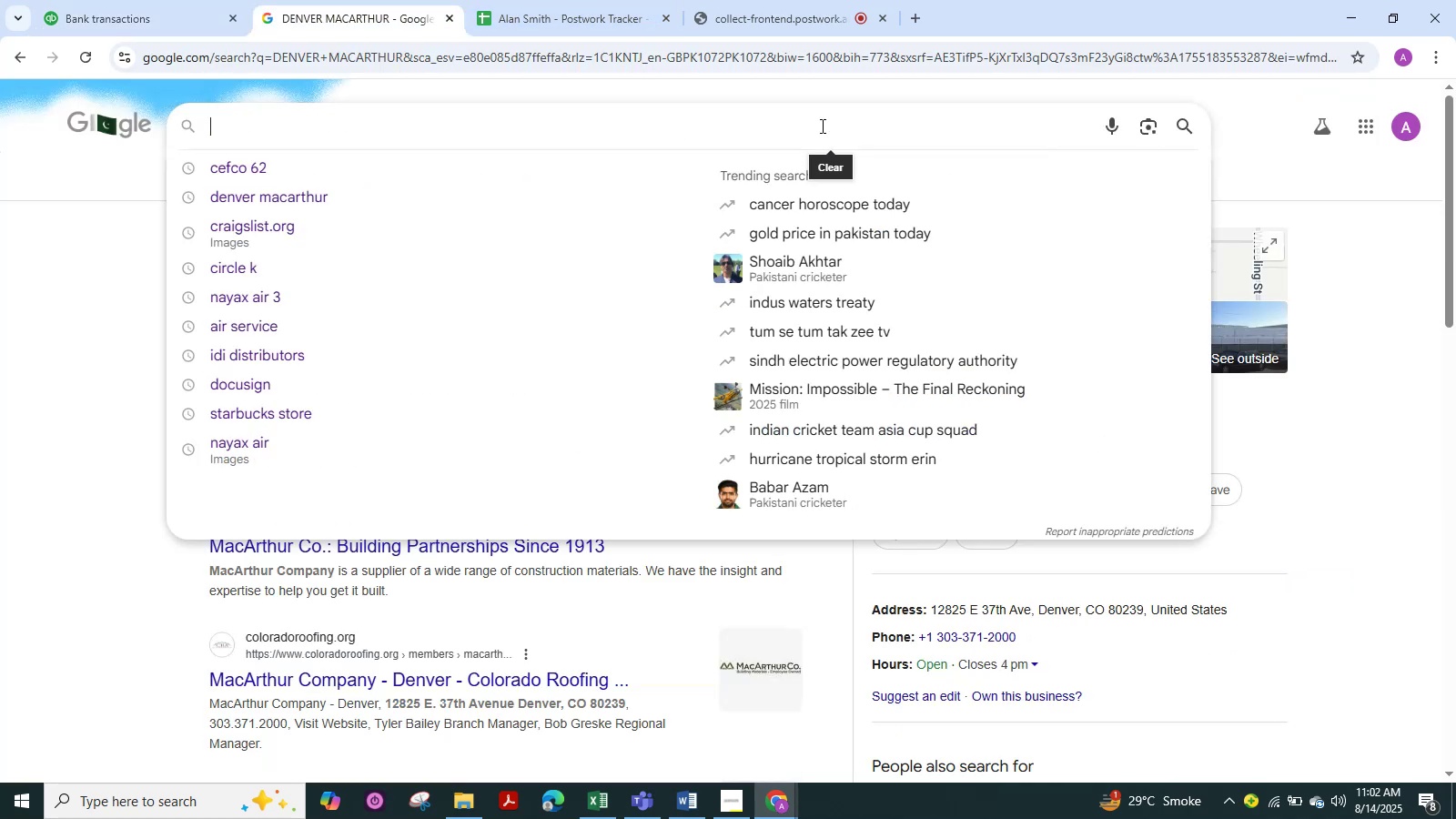 
double_click([726, 123])
 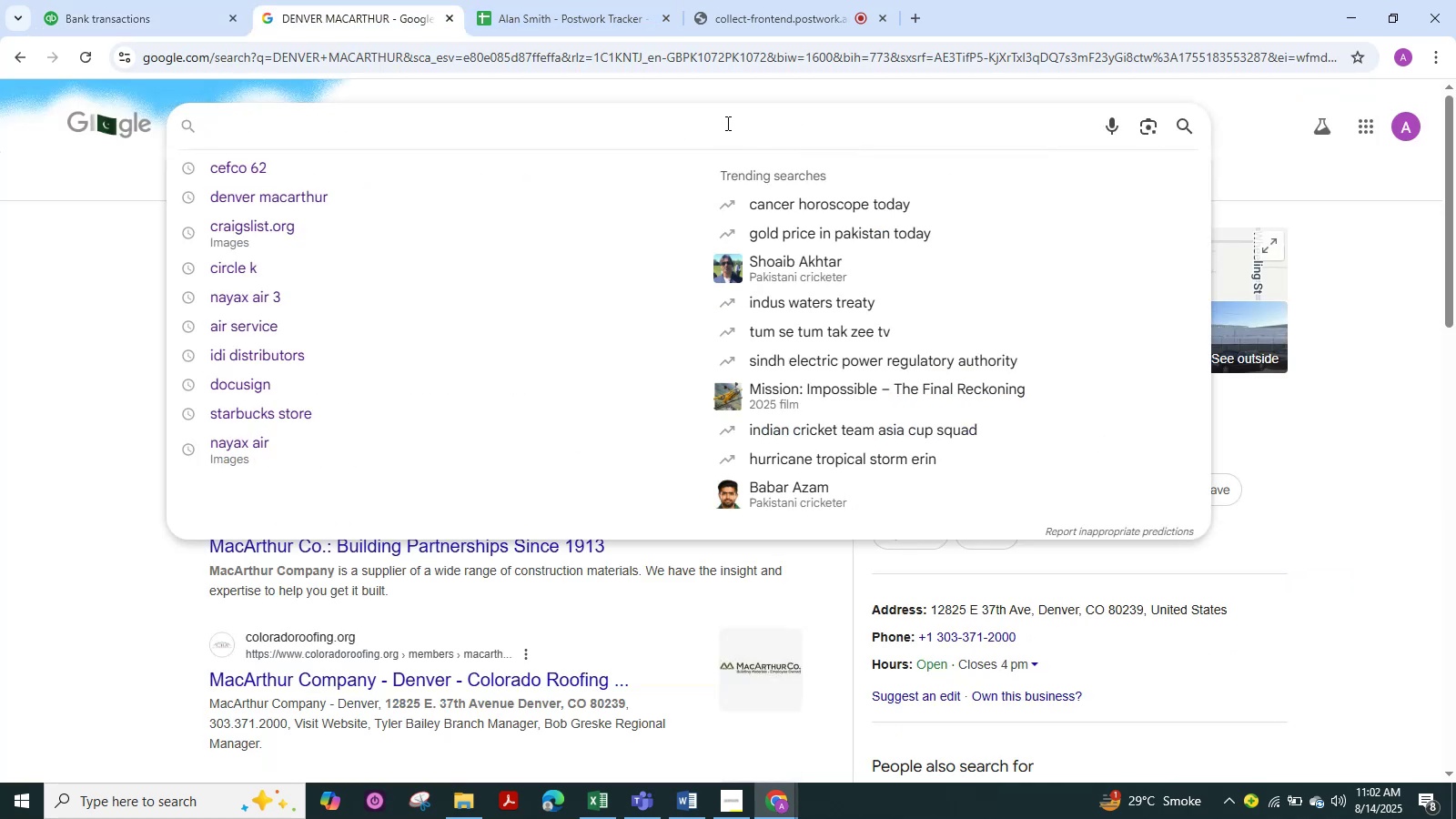 
key(Control+V)
 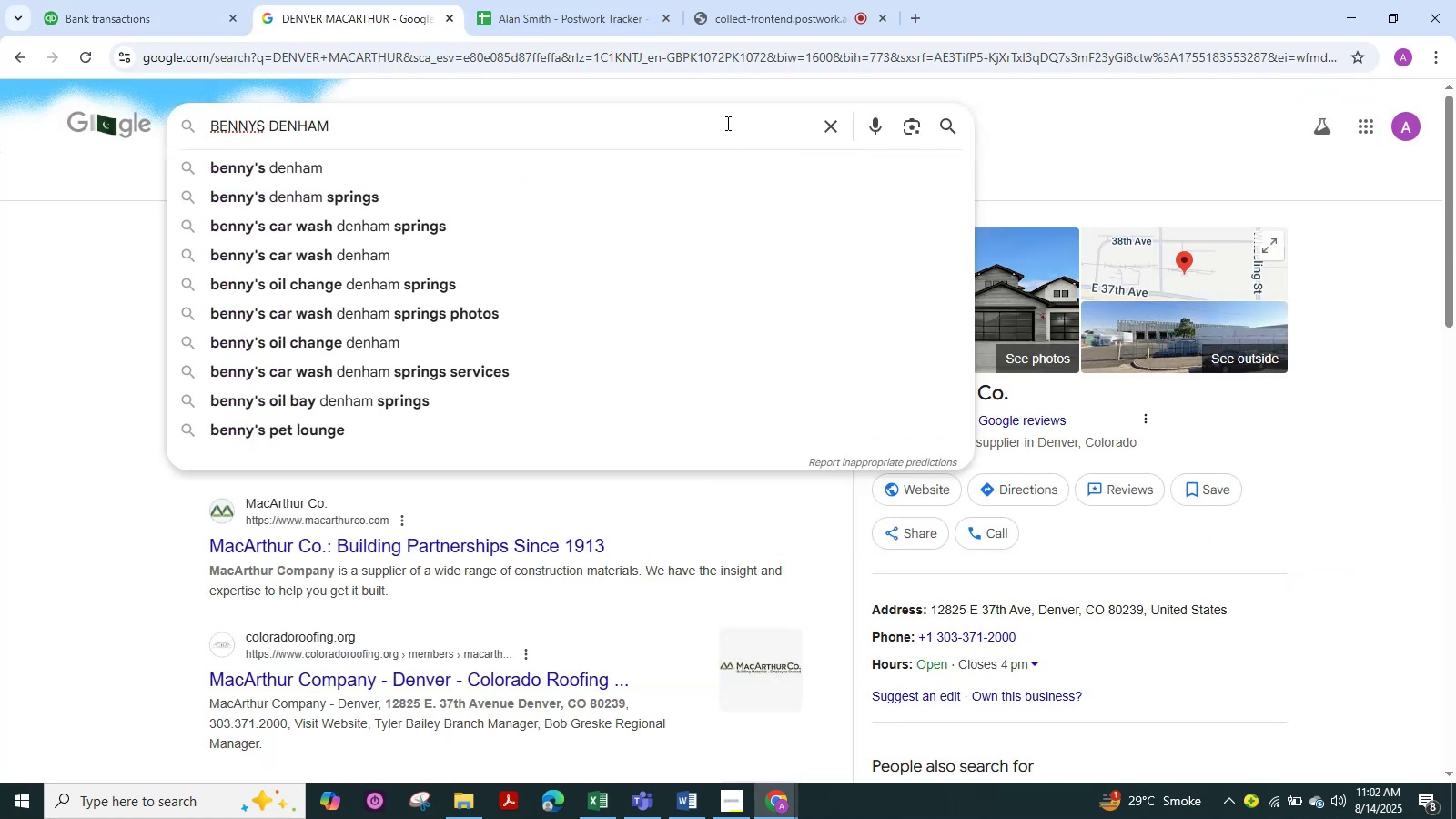 
key(NumpadEnter)
 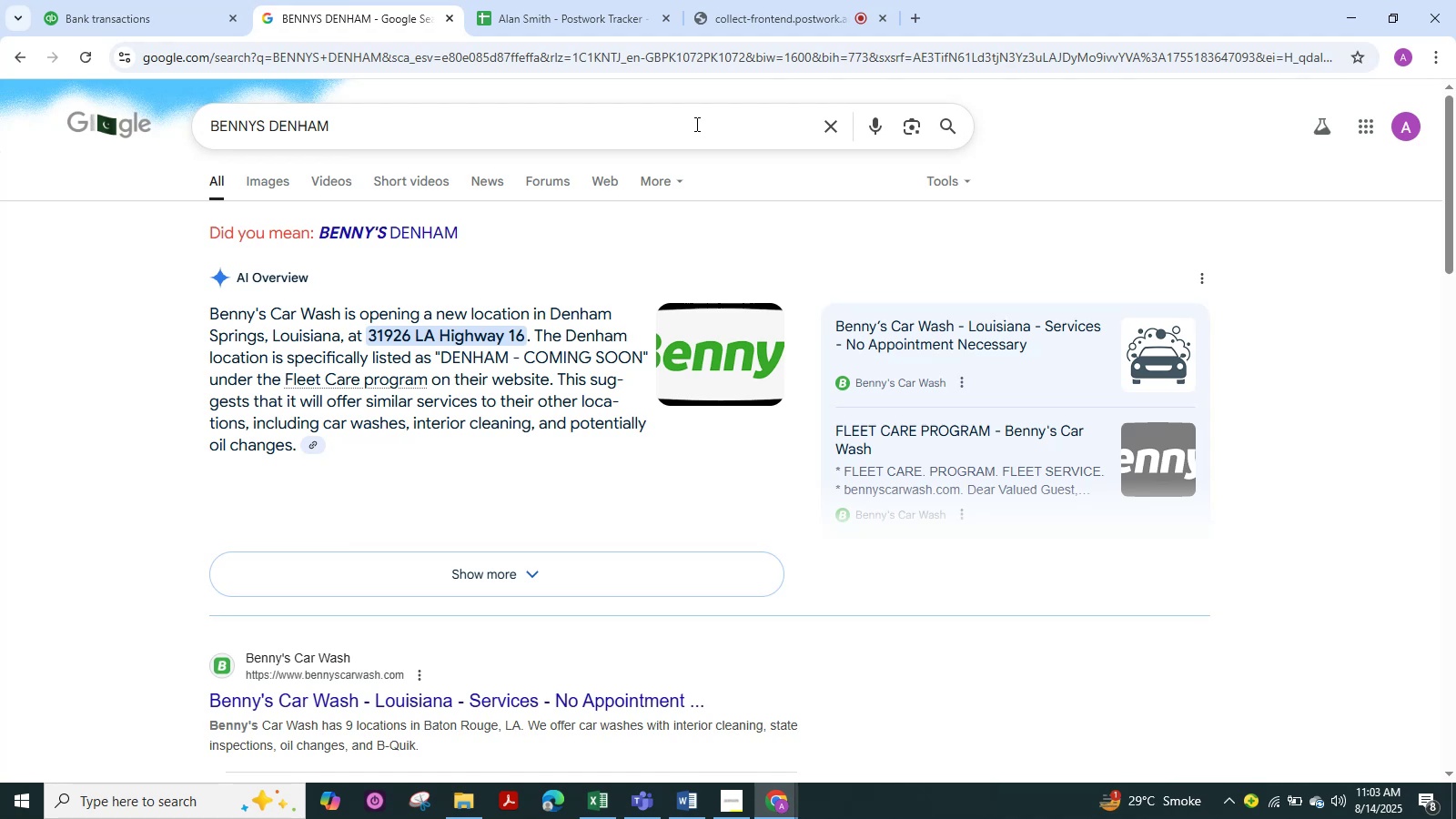 
wait(34.56)
 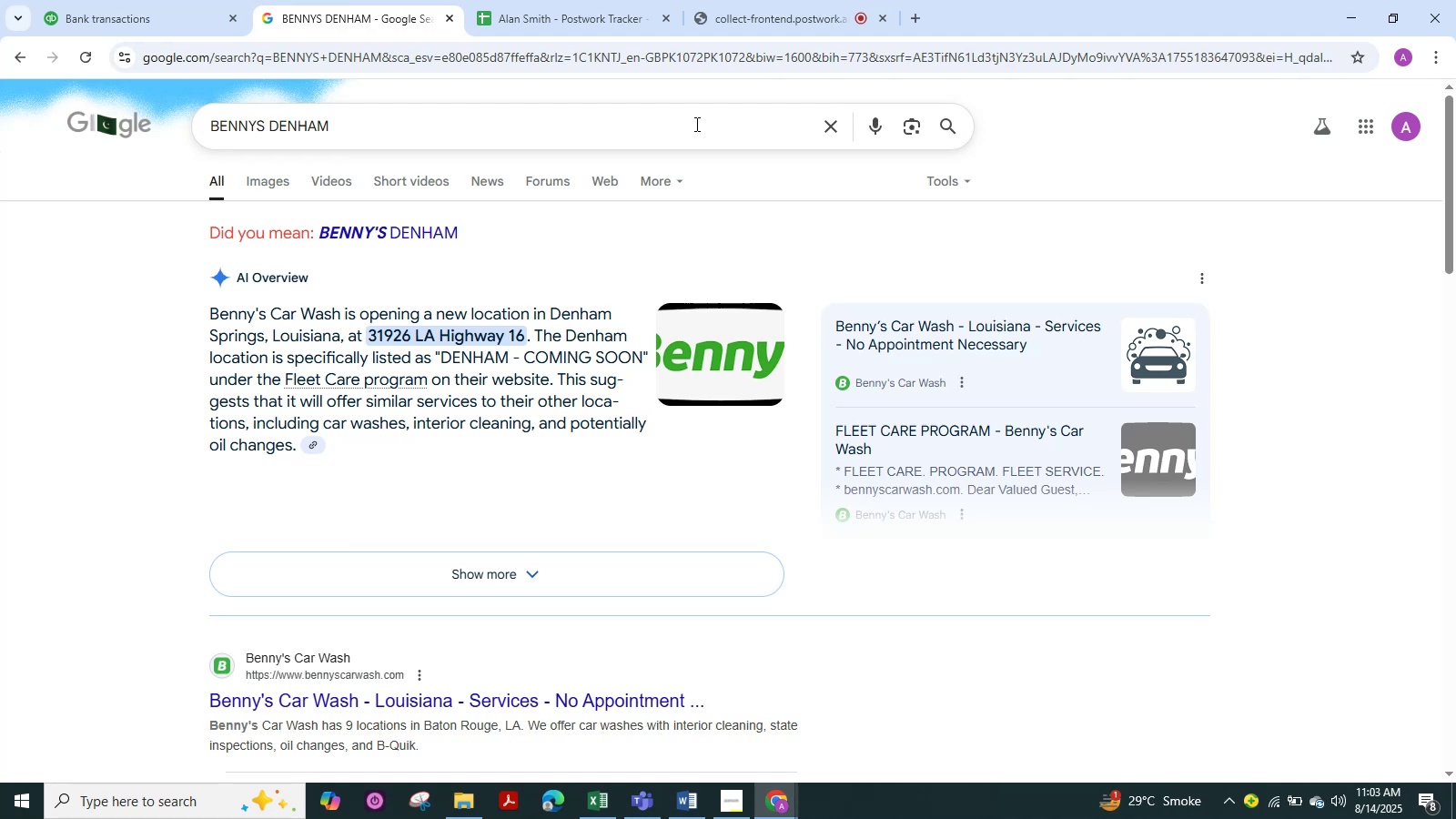 
scroll: coordinate [164, 450], scroll_direction: down, amount: 1.0
 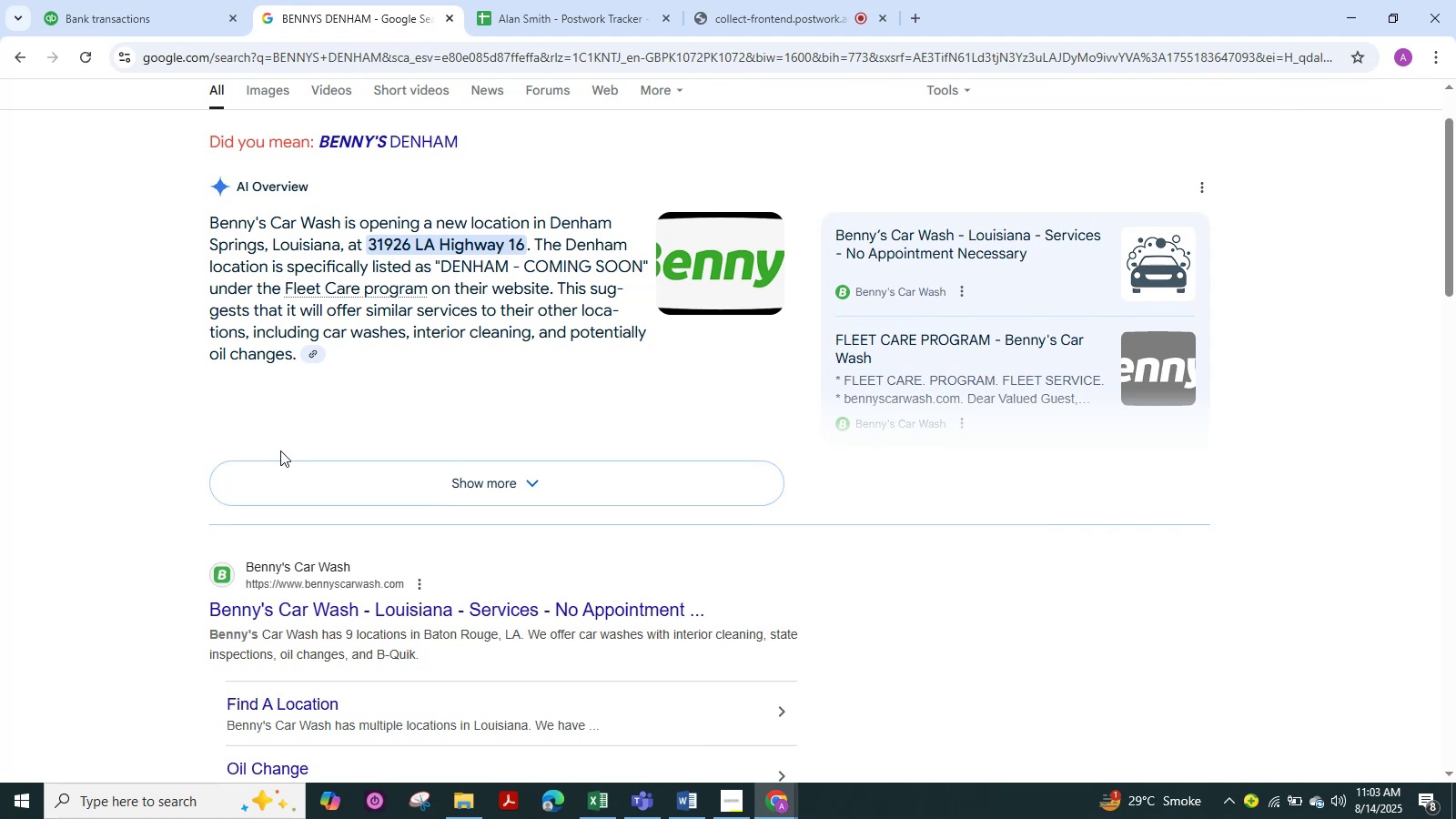 
wait(16.64)
 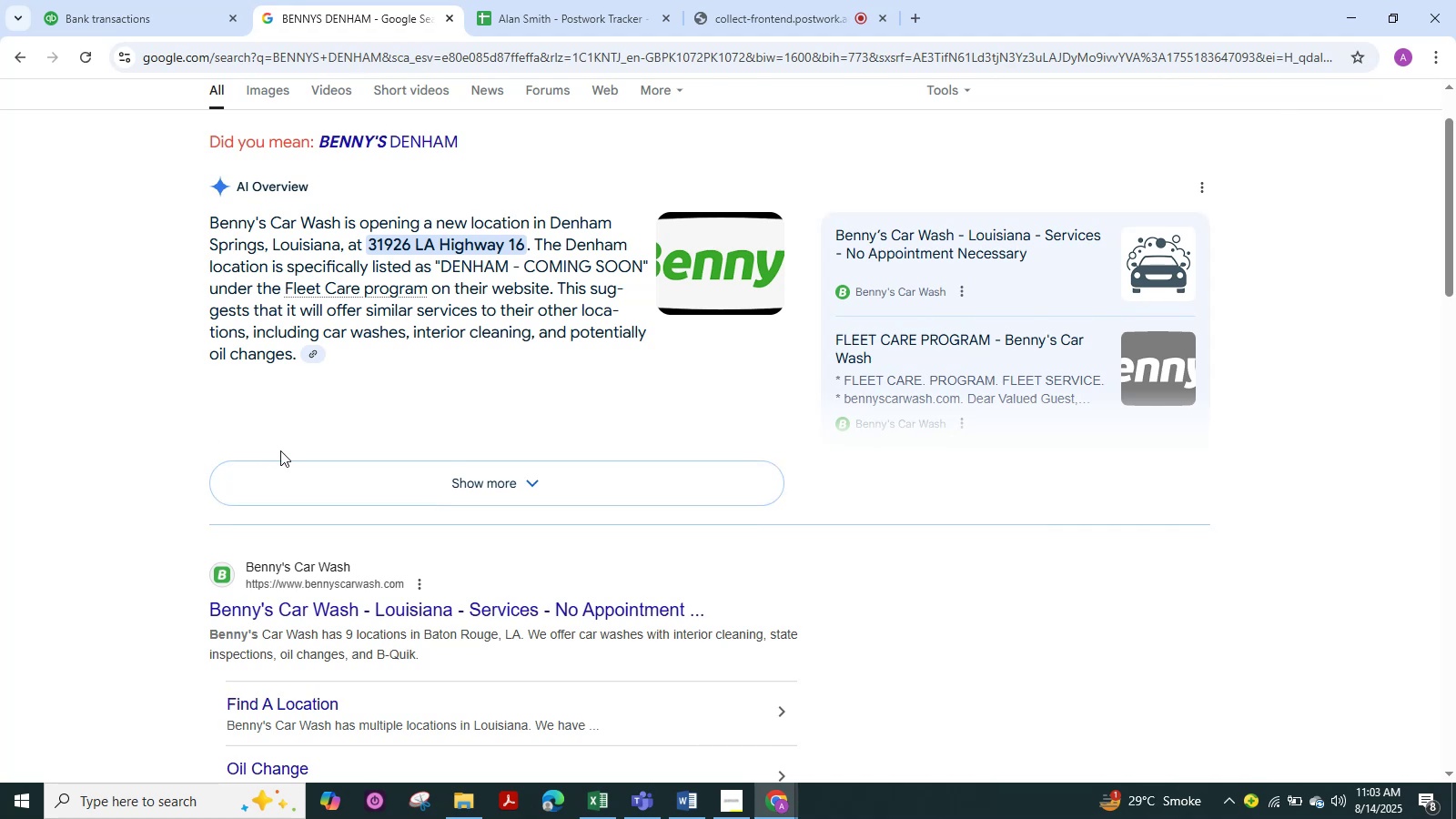 
scroll: coordinate [280, 450], scroll_direction: down, amount: 1.0
 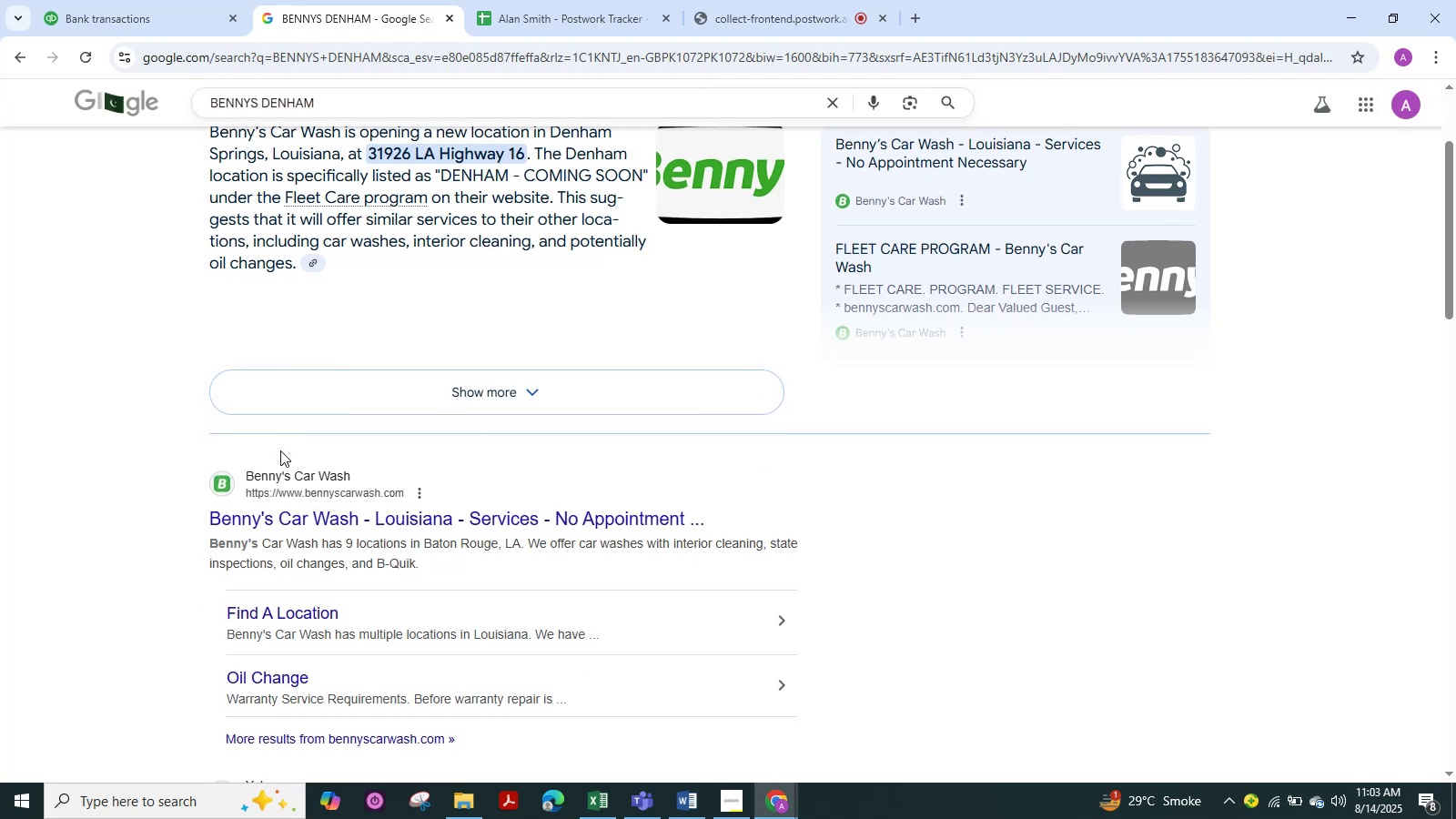 
wait(5.53)
 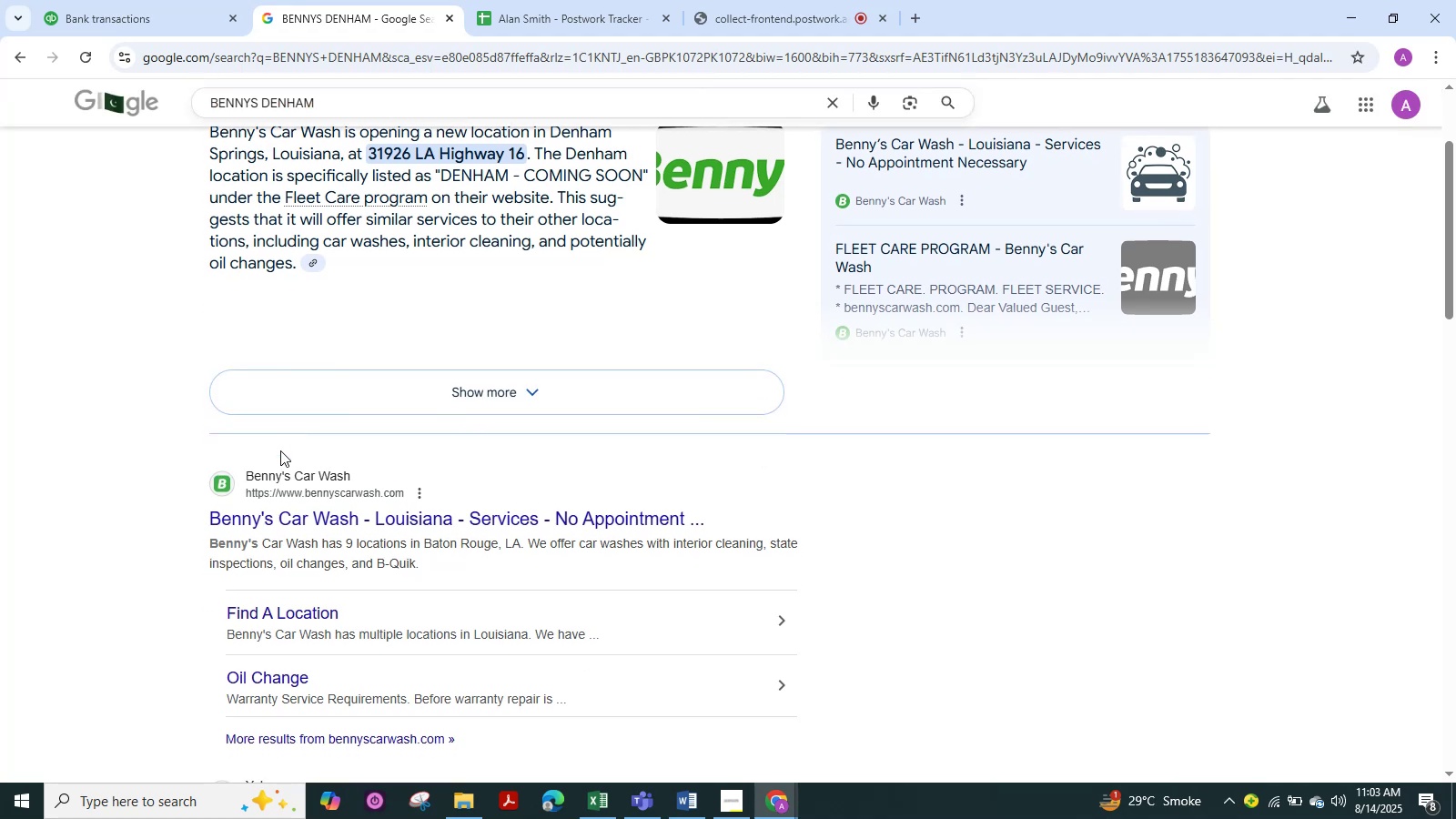 
scroll: coordinate [280, 458], scroll_direction: down, amount: 4.0
 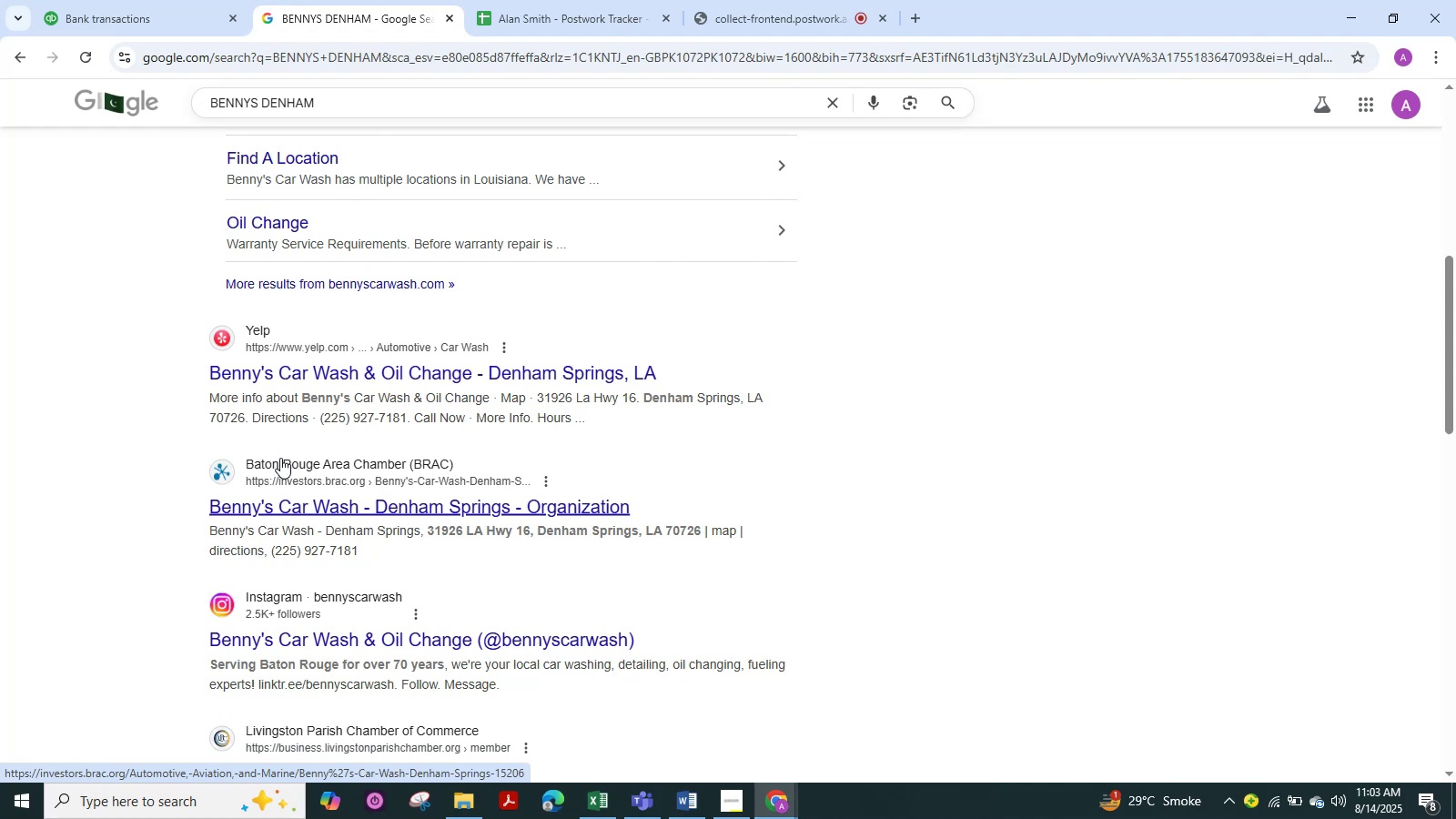 
wait(9.14)
 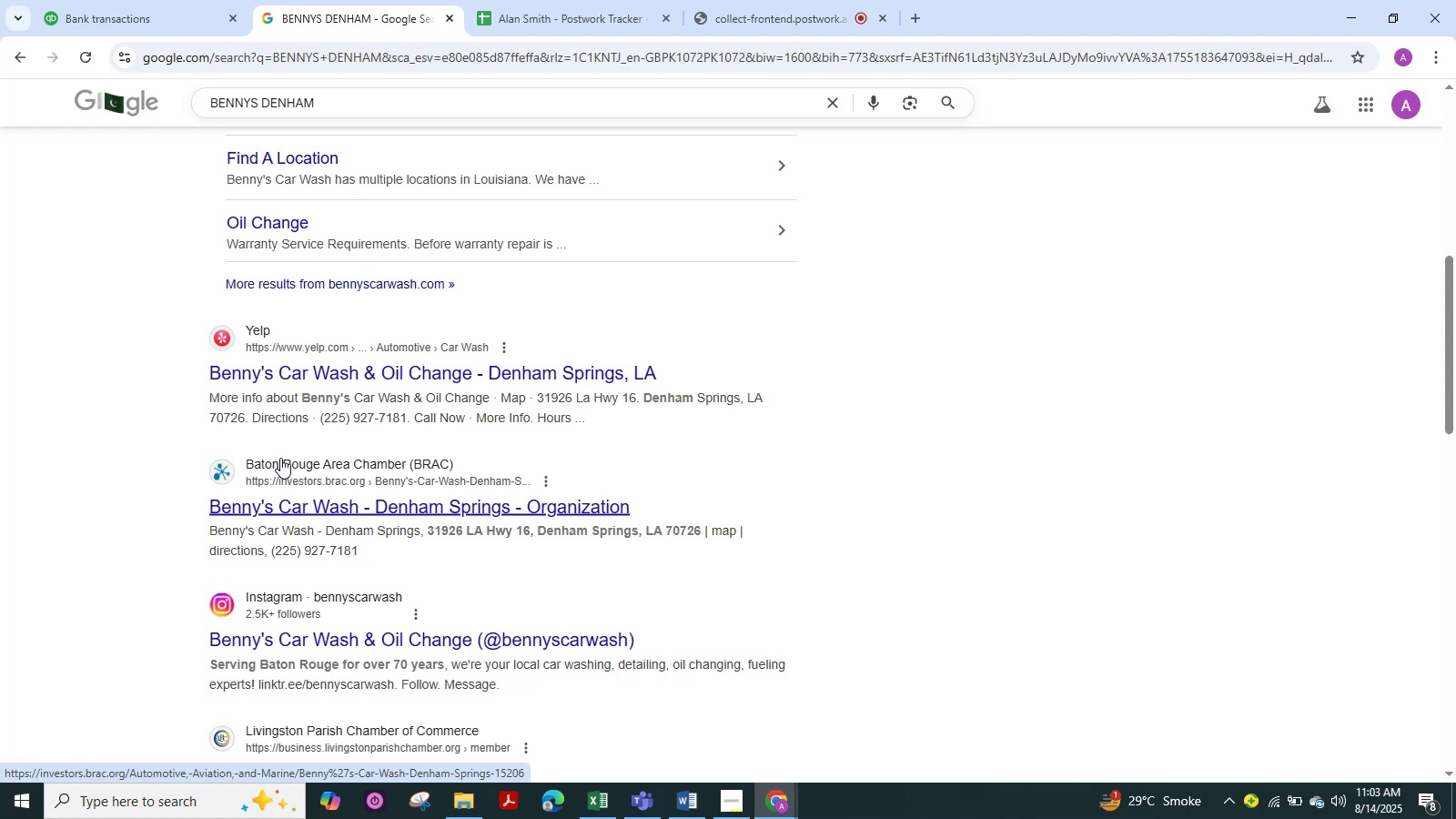 
scroll: coordinate [329, 296], scroll_direction: up, amount: 11.0
 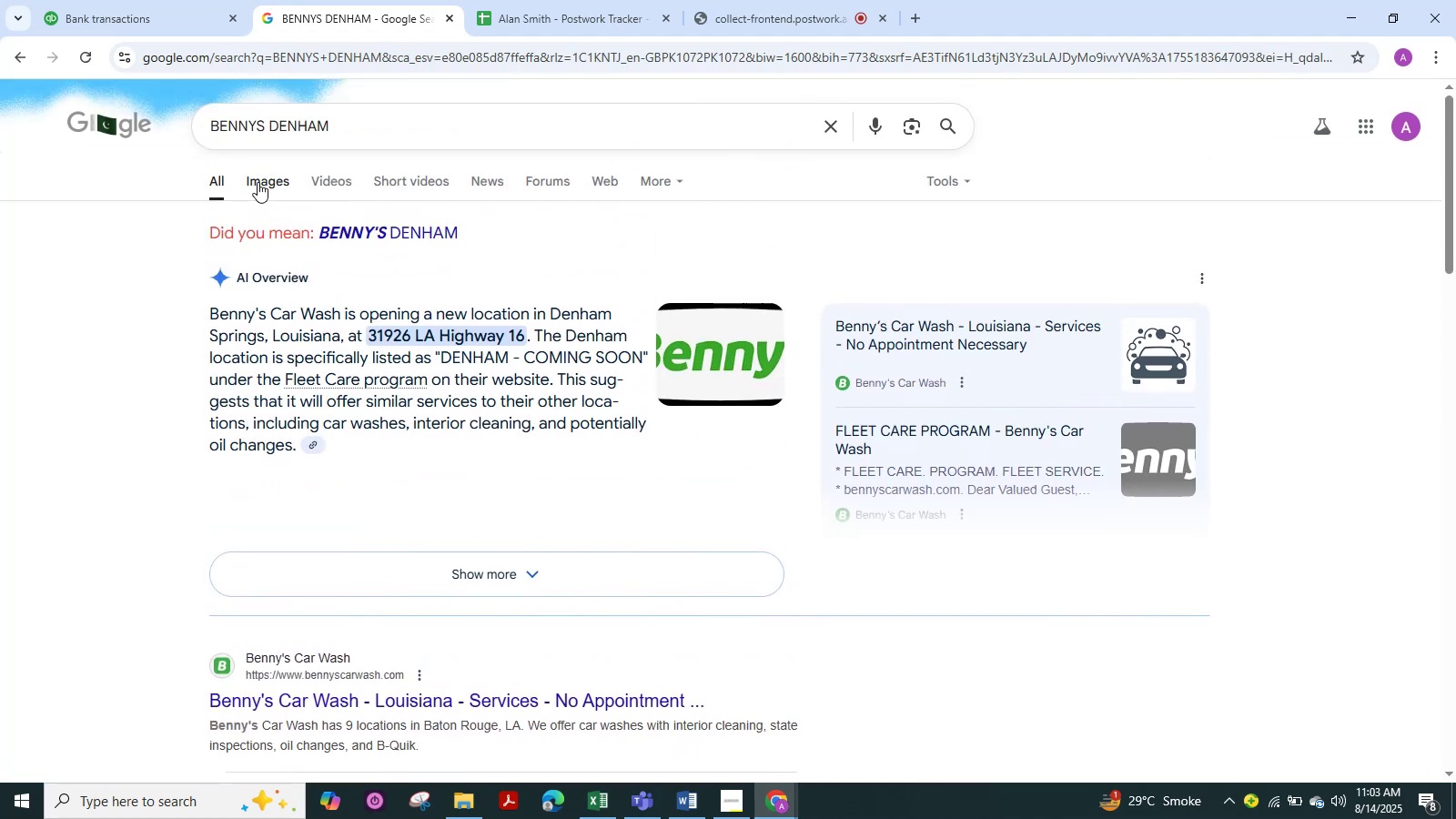 
left_click([258, 182])
 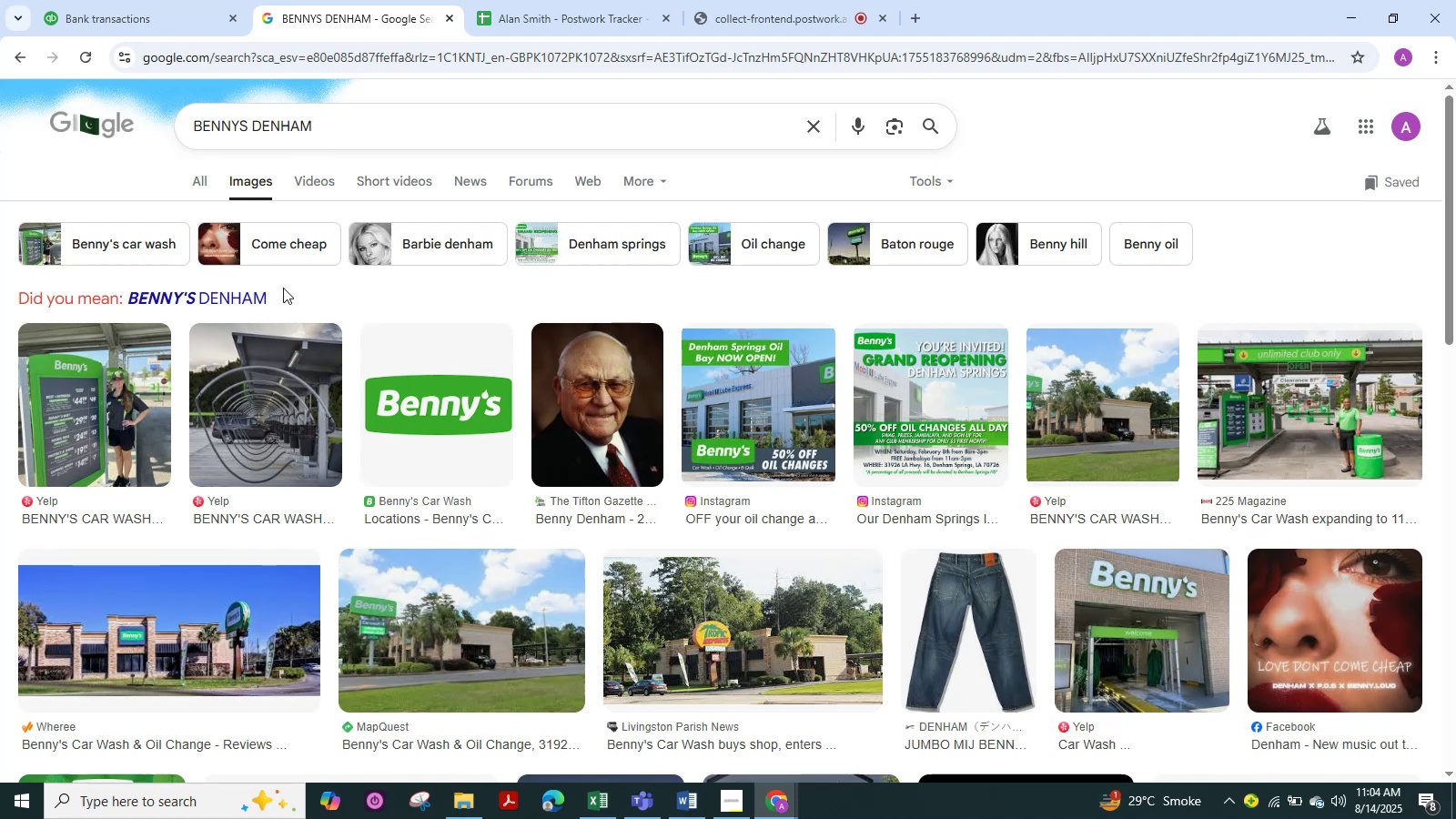 
wait(5.24)
 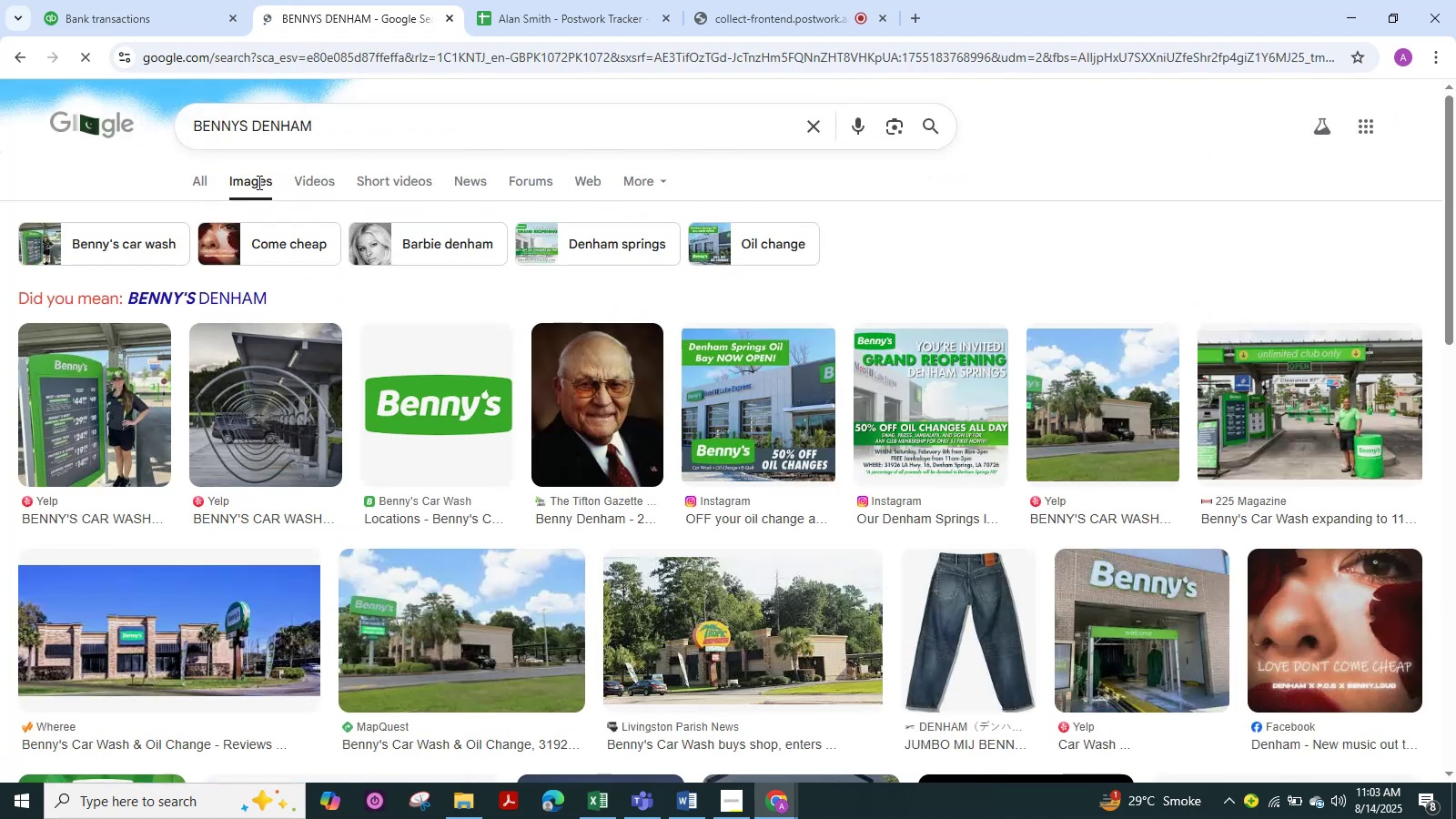 
scroll: coordinate [217, 339], scroll_direction: up, amount: 2.0
 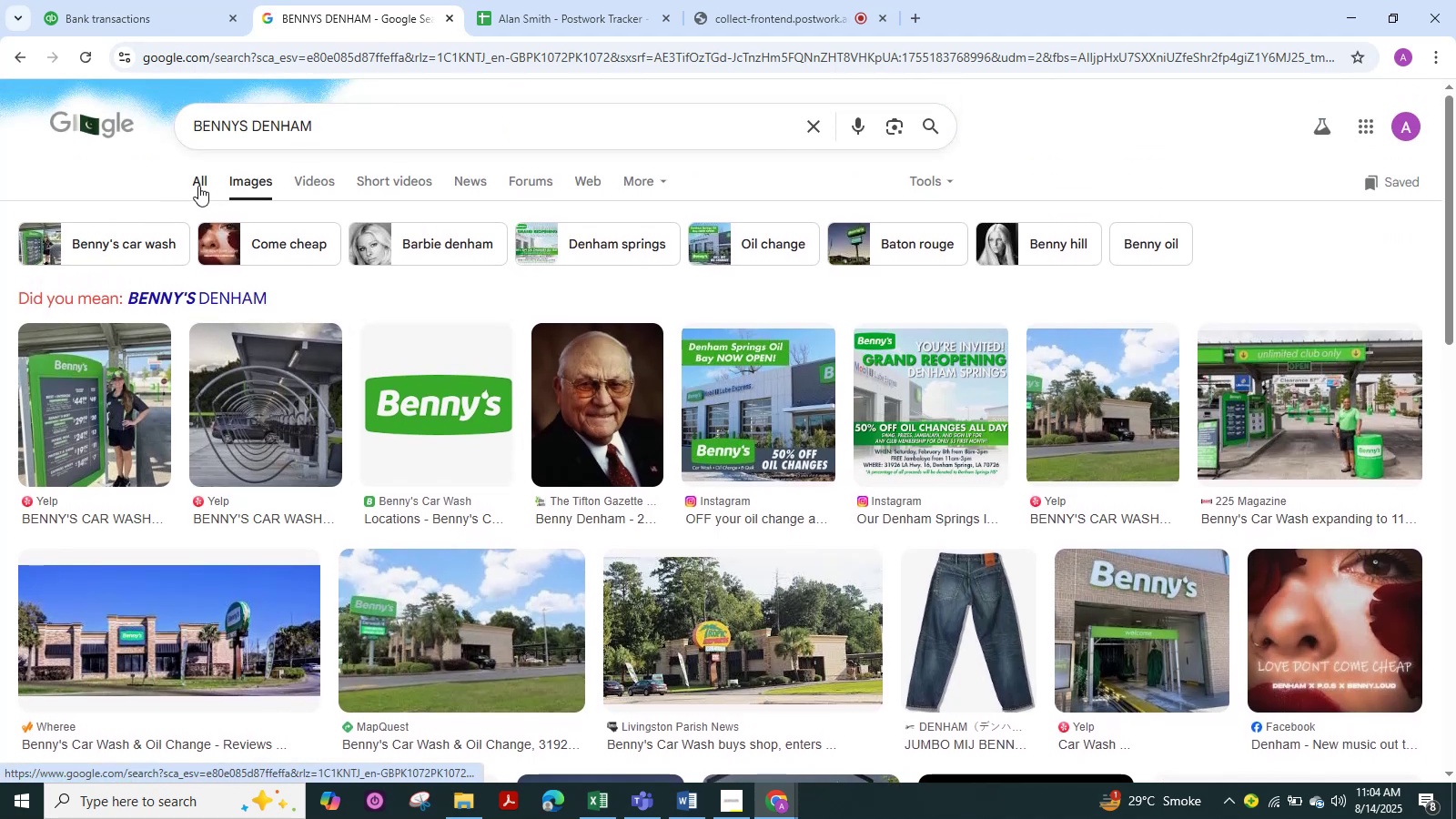 
left_click([198, 186])
 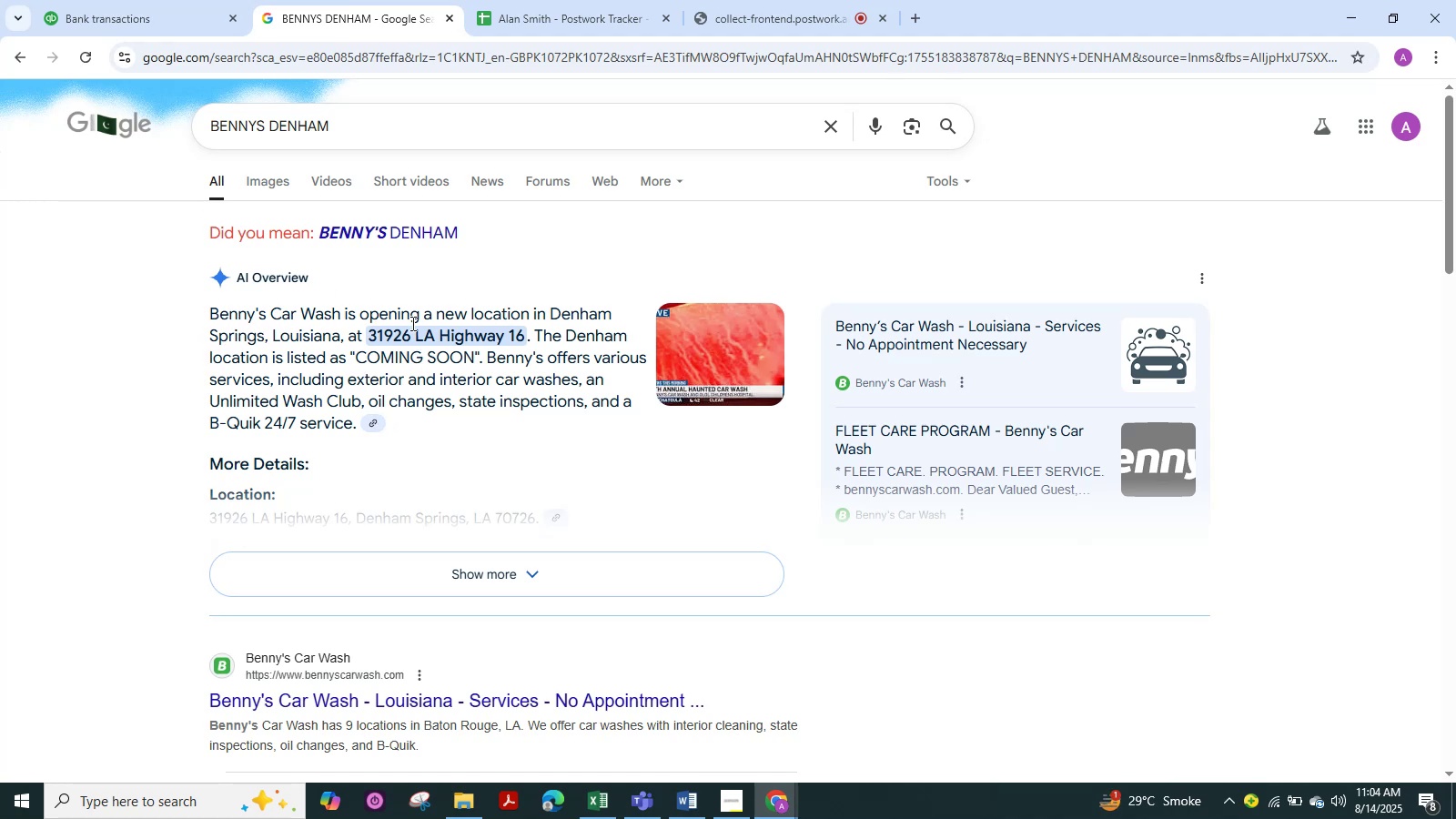 
wait(19.16)
 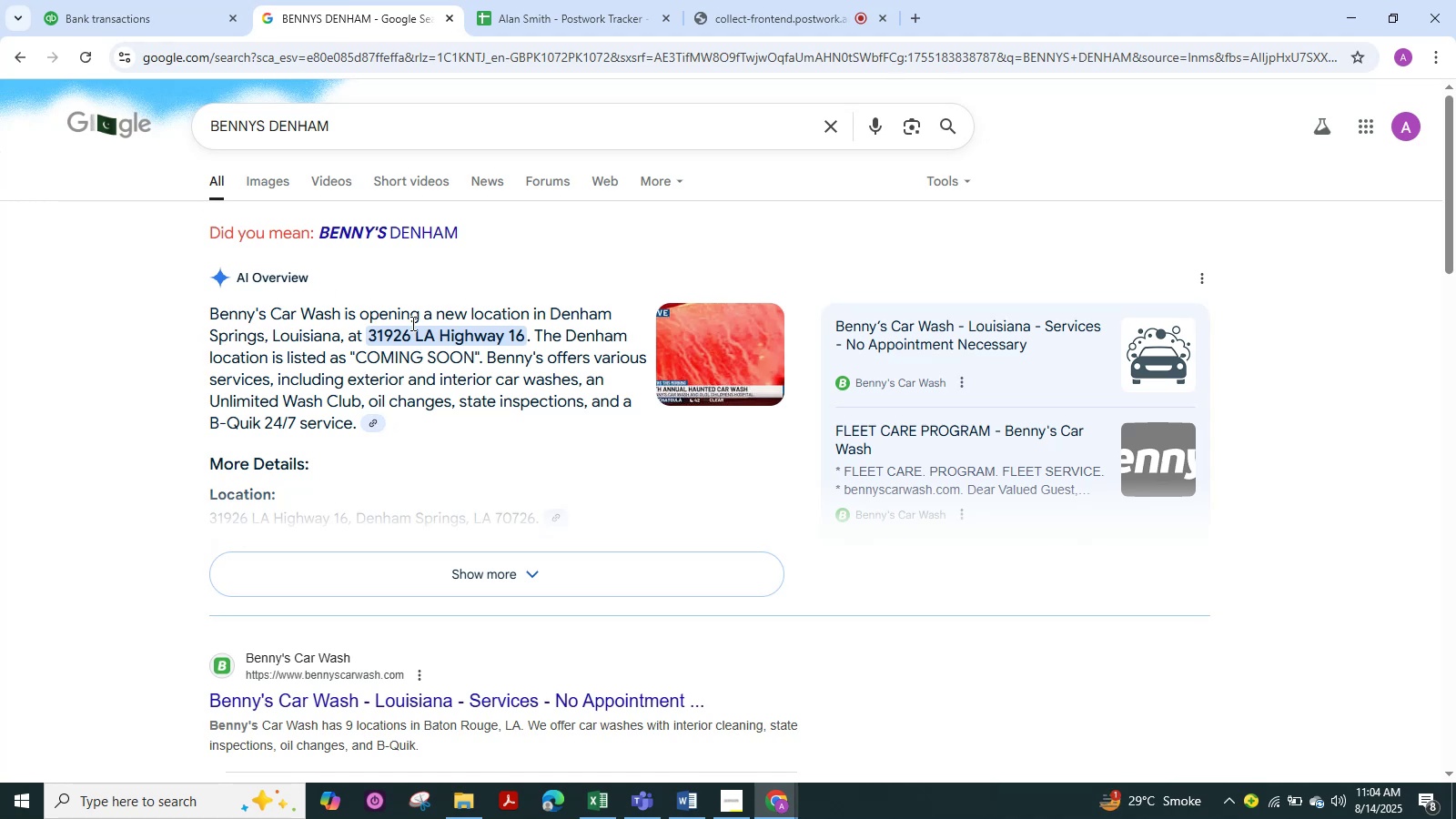 
left_click([131, 17])
 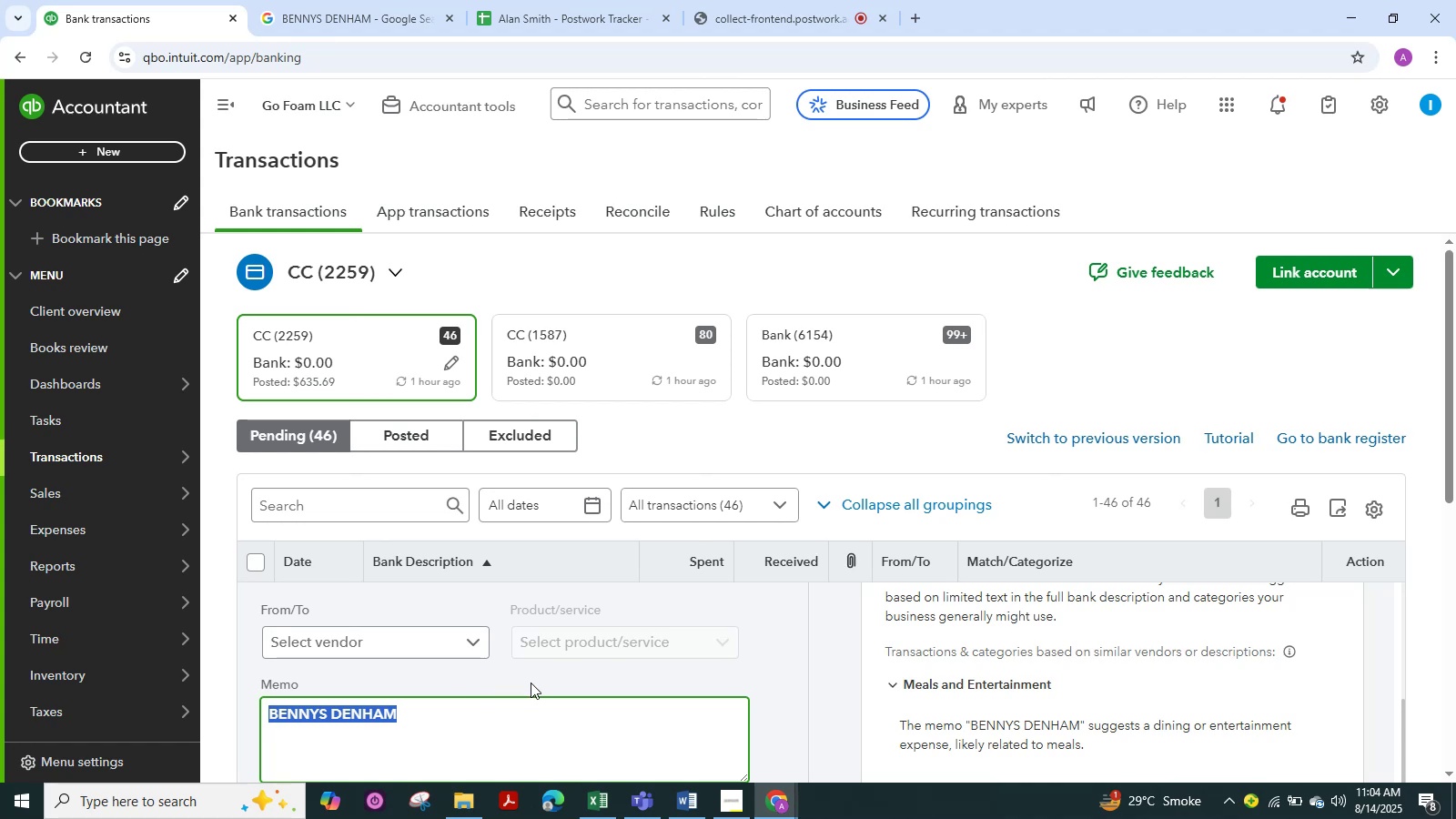 
wait(14.54)
 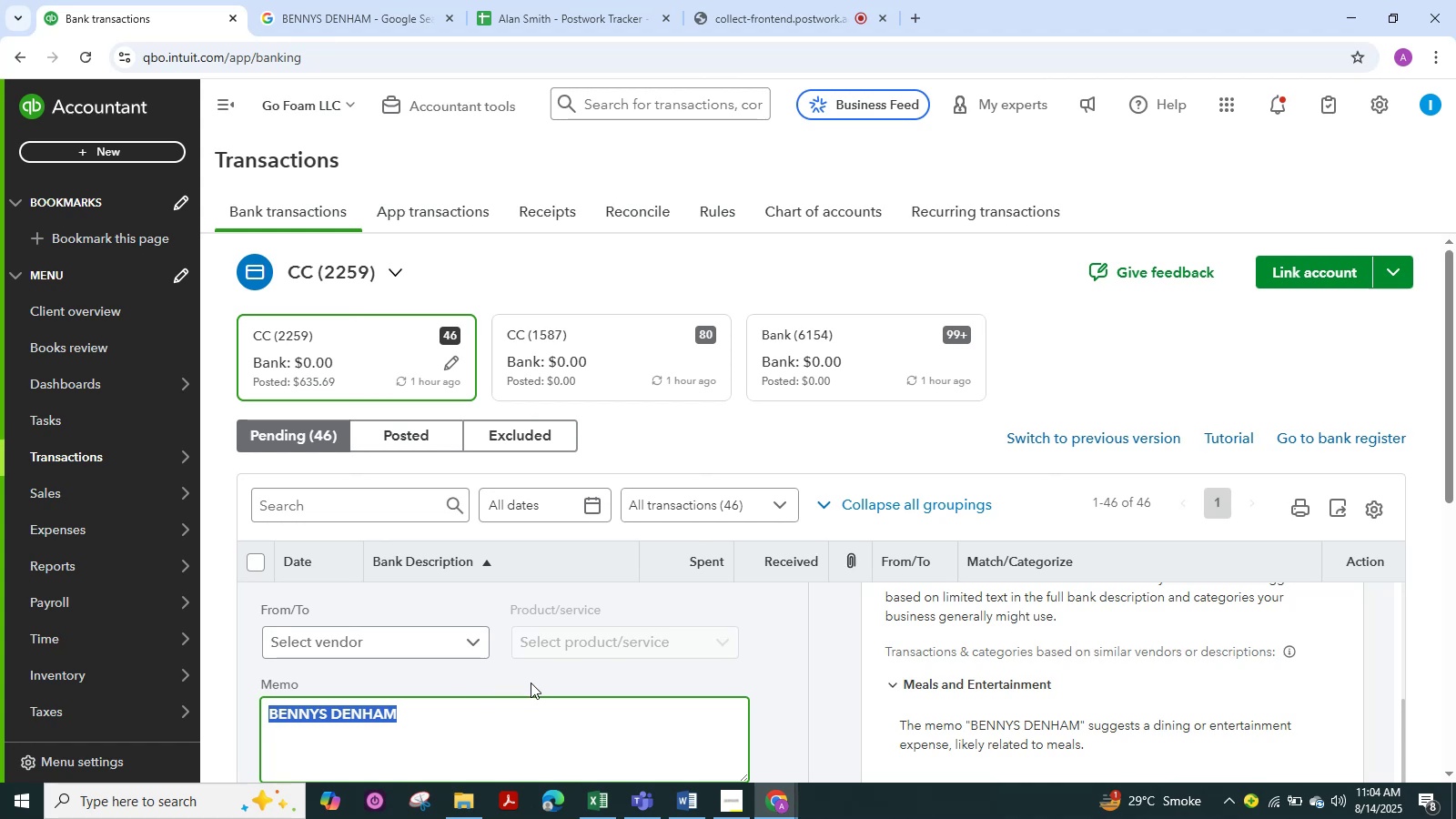 
scroll: coordinate [523, 693], scroll_direction: up, amount: 1.0
 